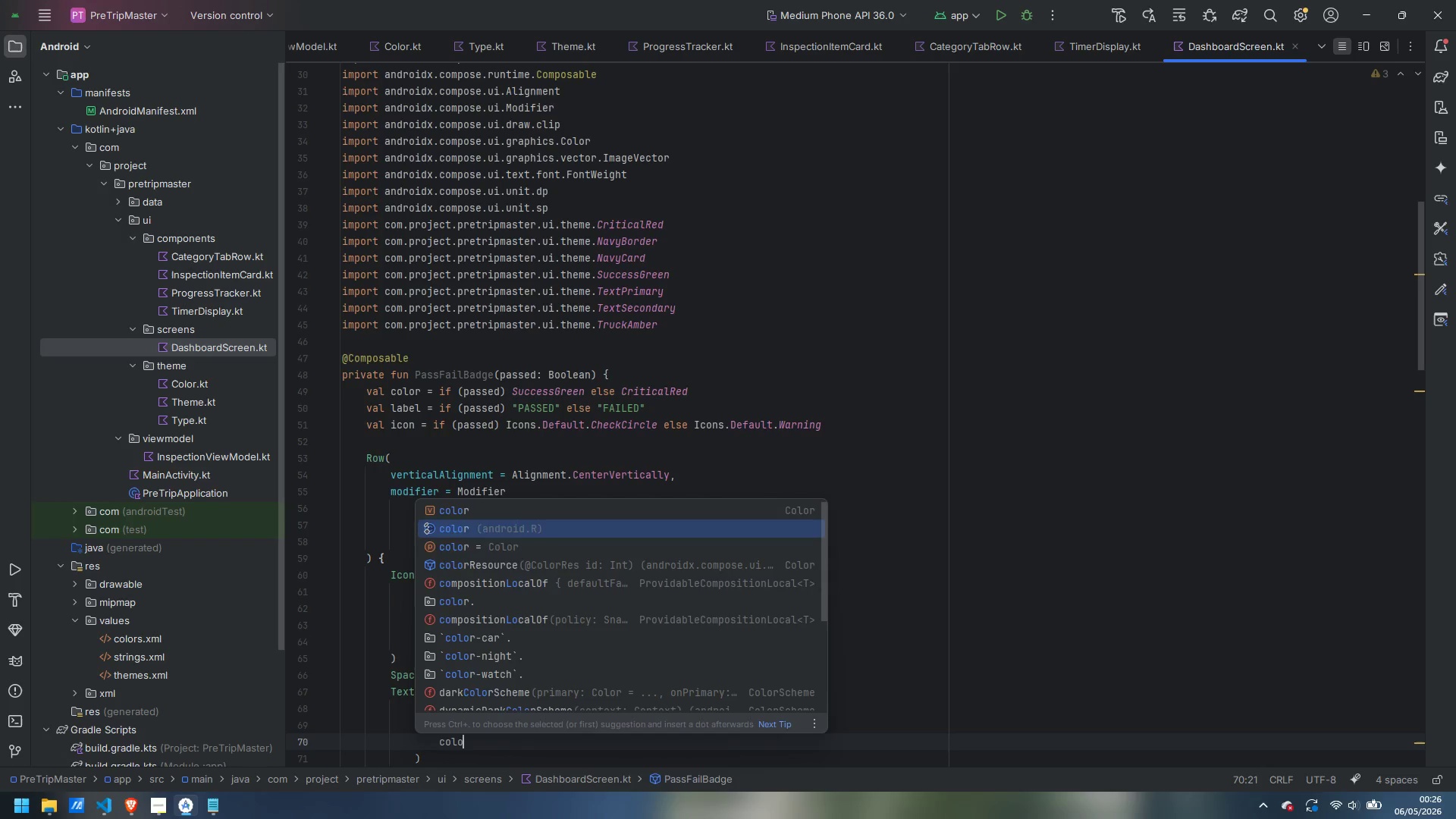 
key(ArrowDown)
 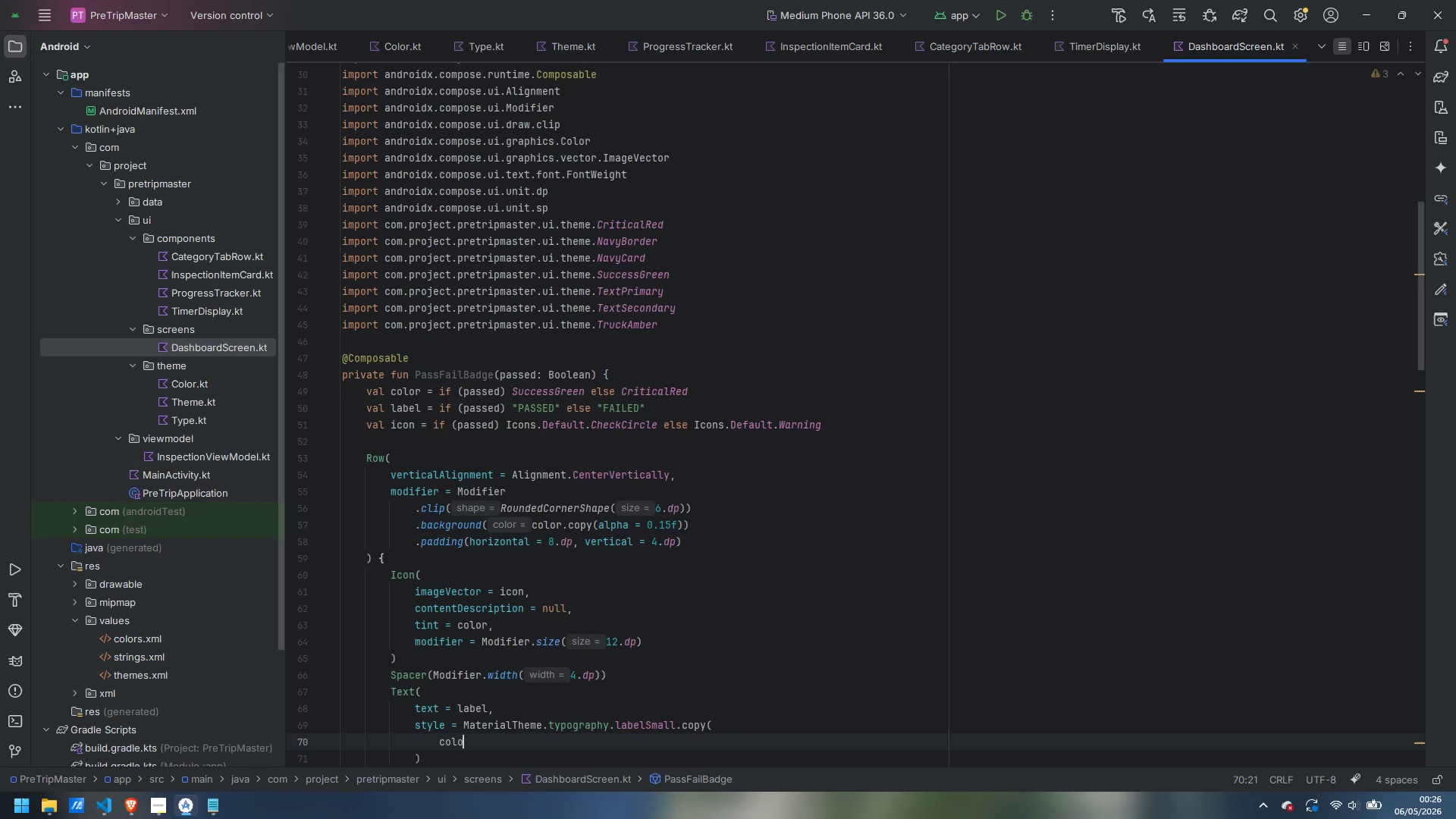 
key(Enter)
 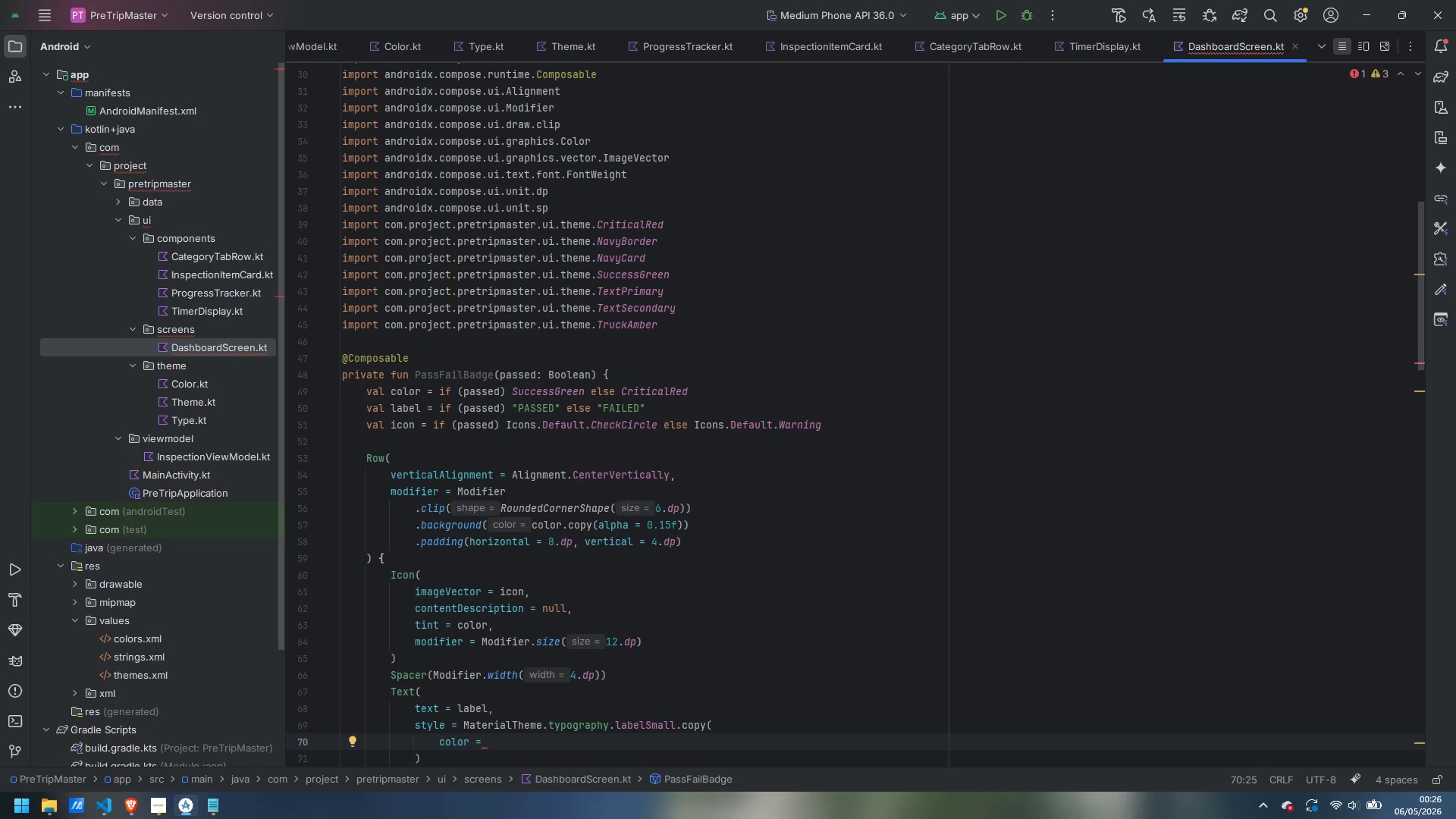 
type(color,)
 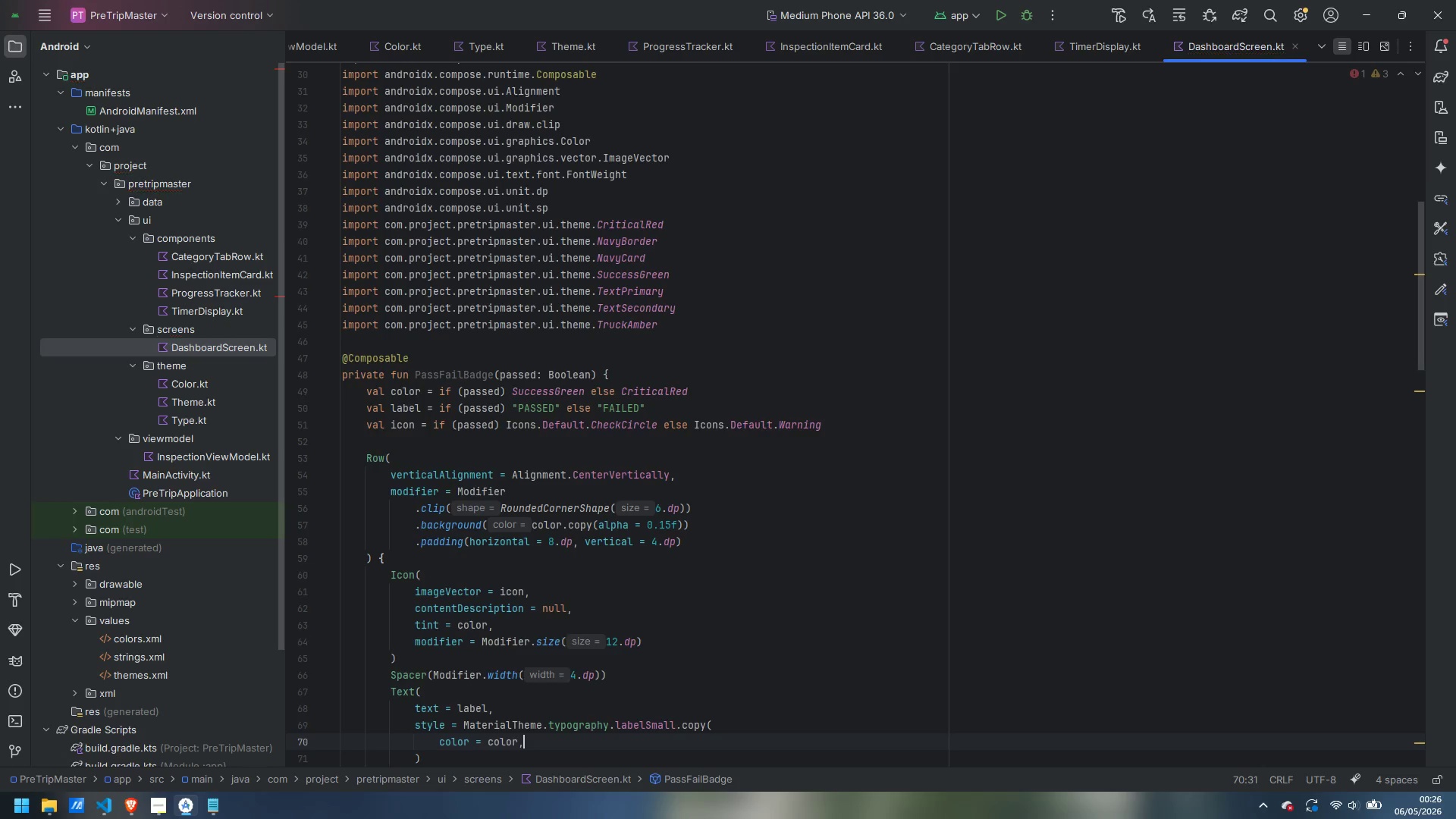 
key(Enter)
 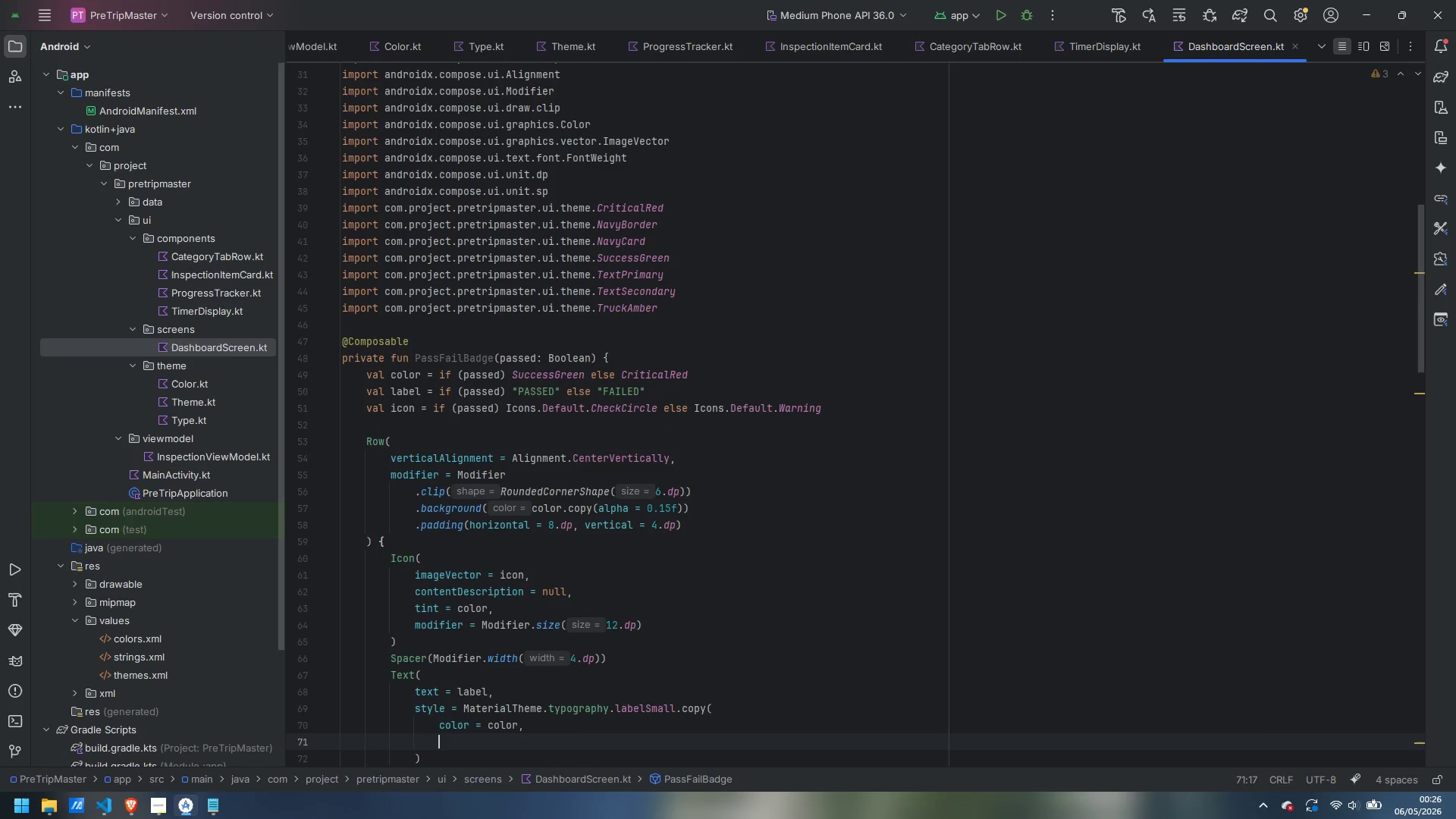 
type(fontWe)
 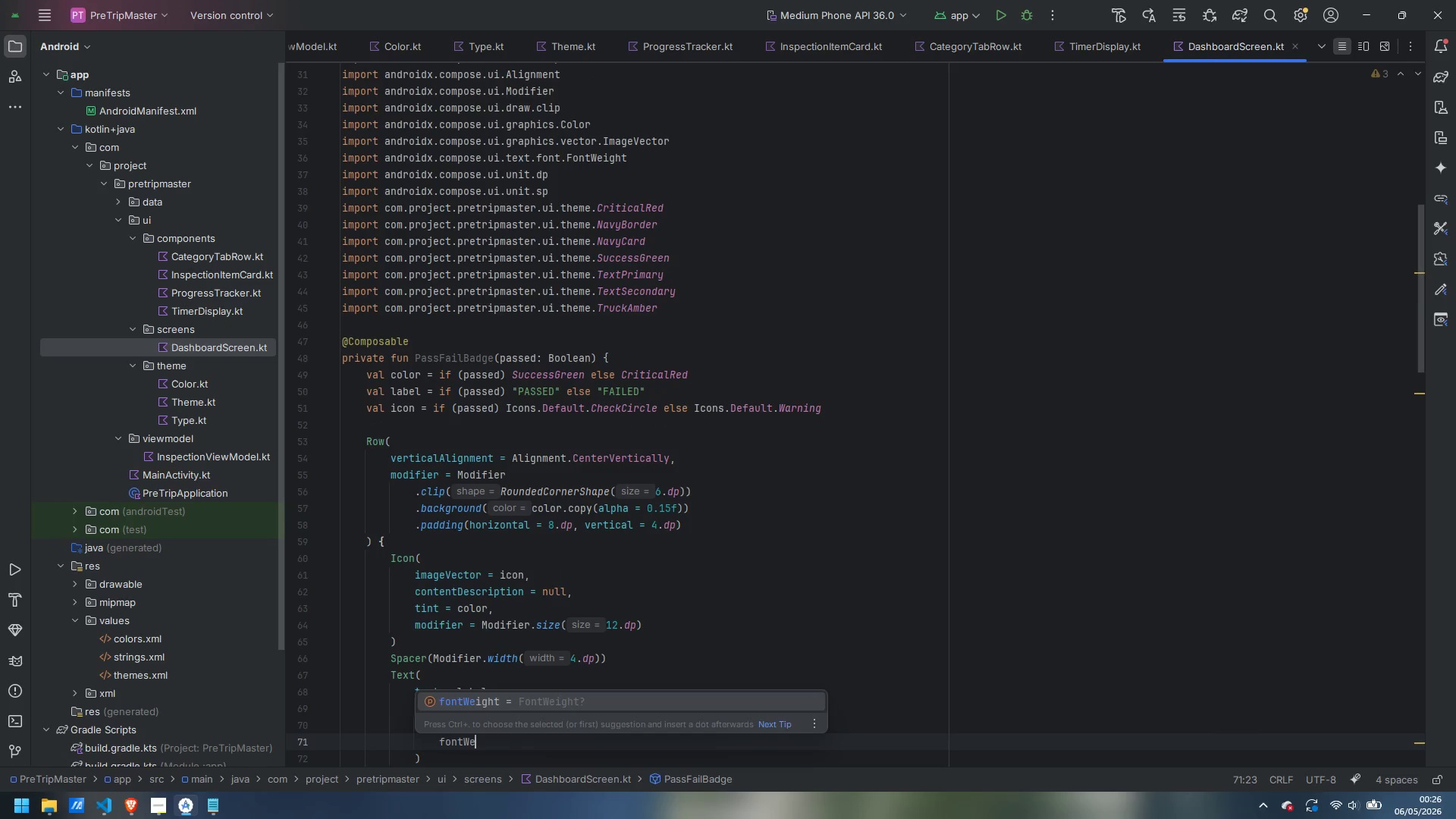 
key(Enter)
 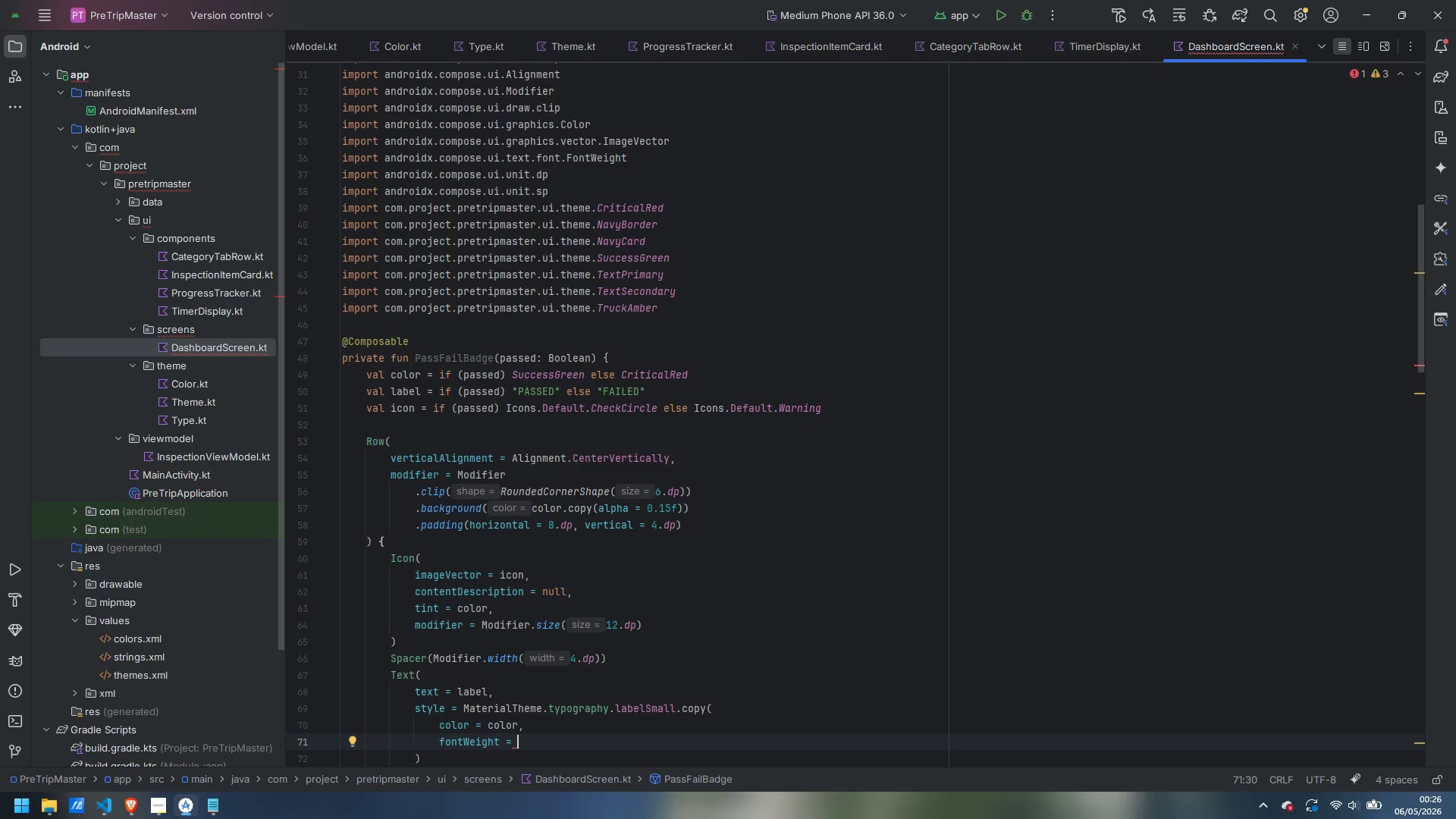 
type(FontWE)
 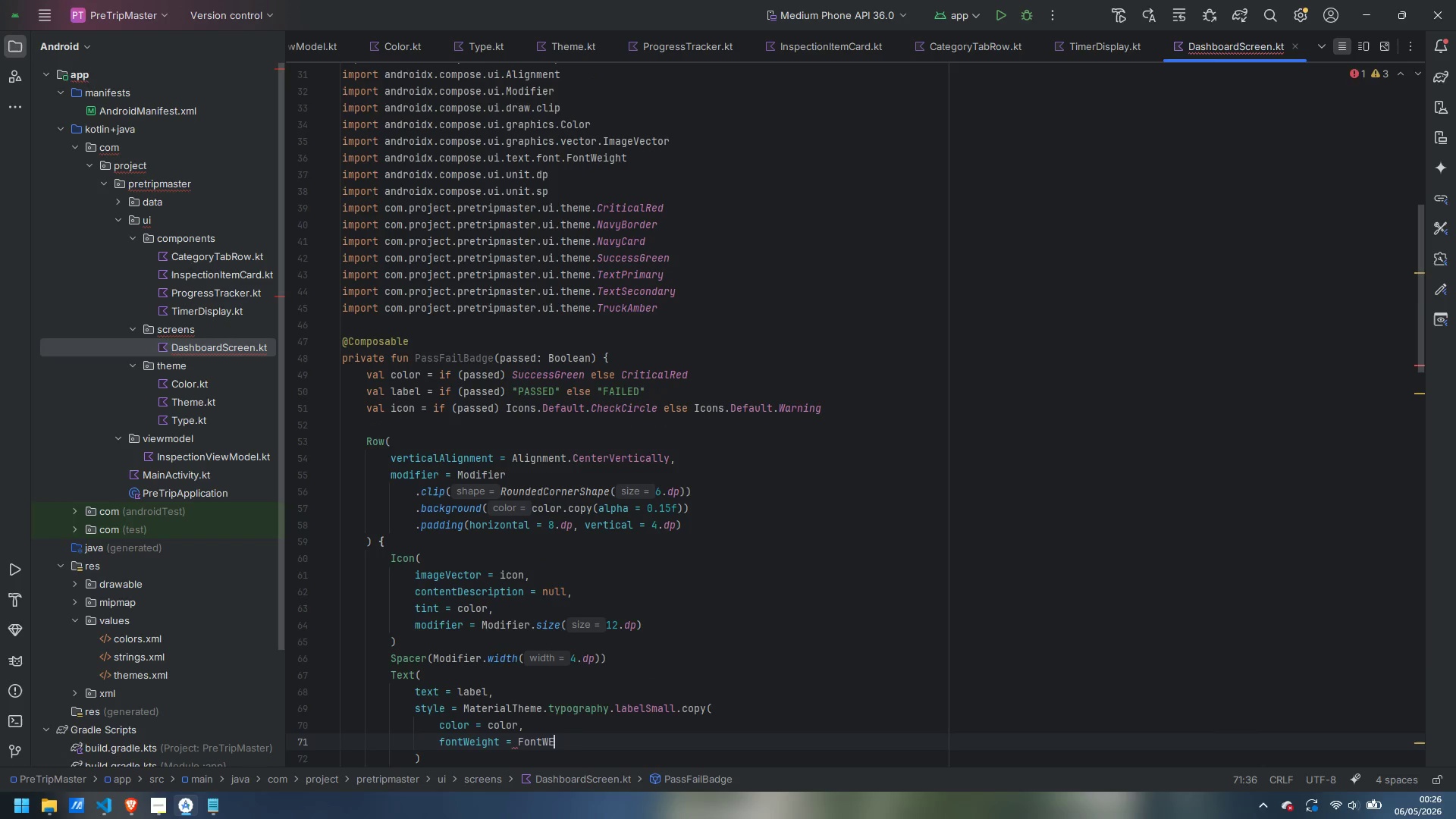 
 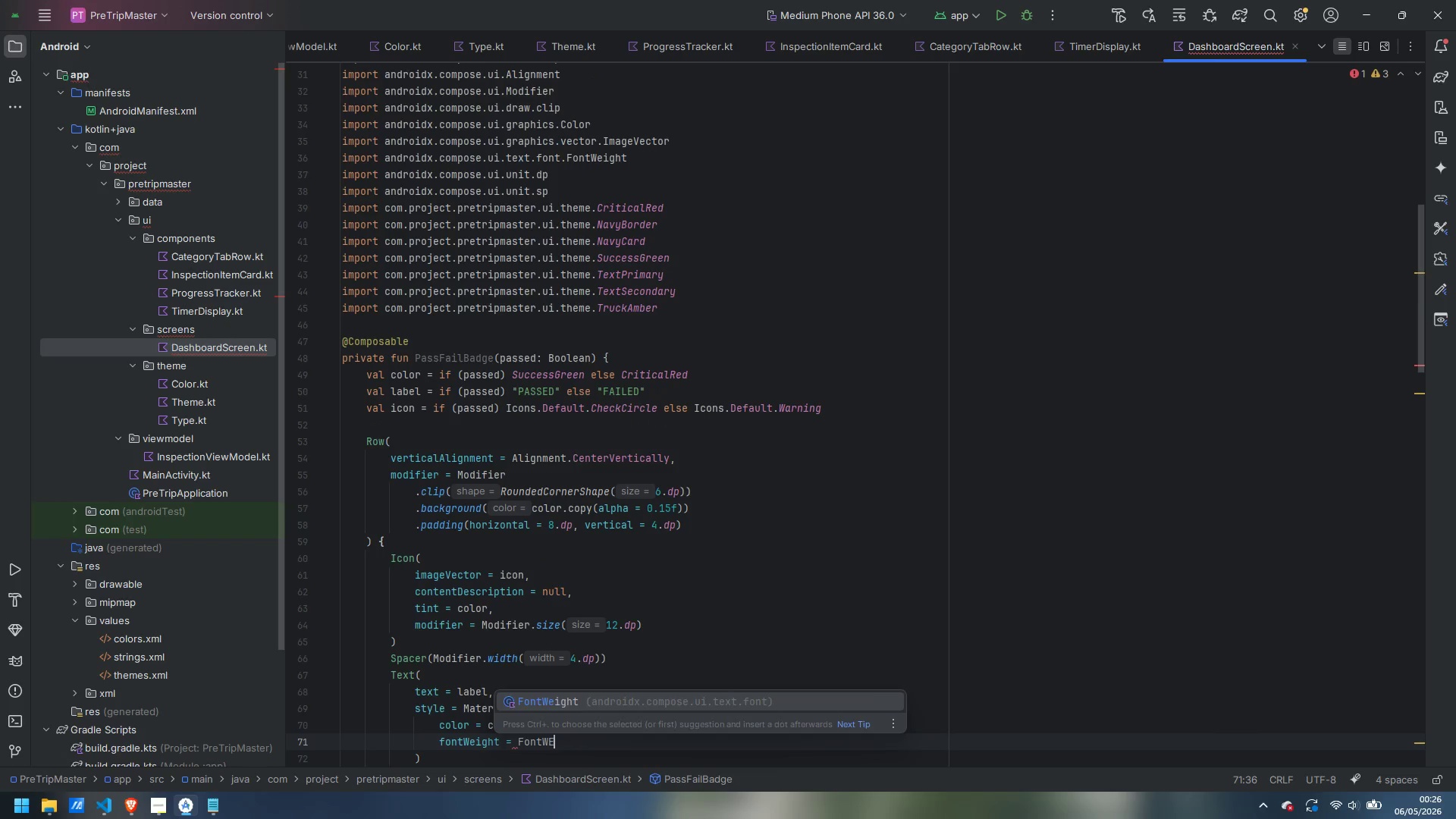 
key(Enter)
 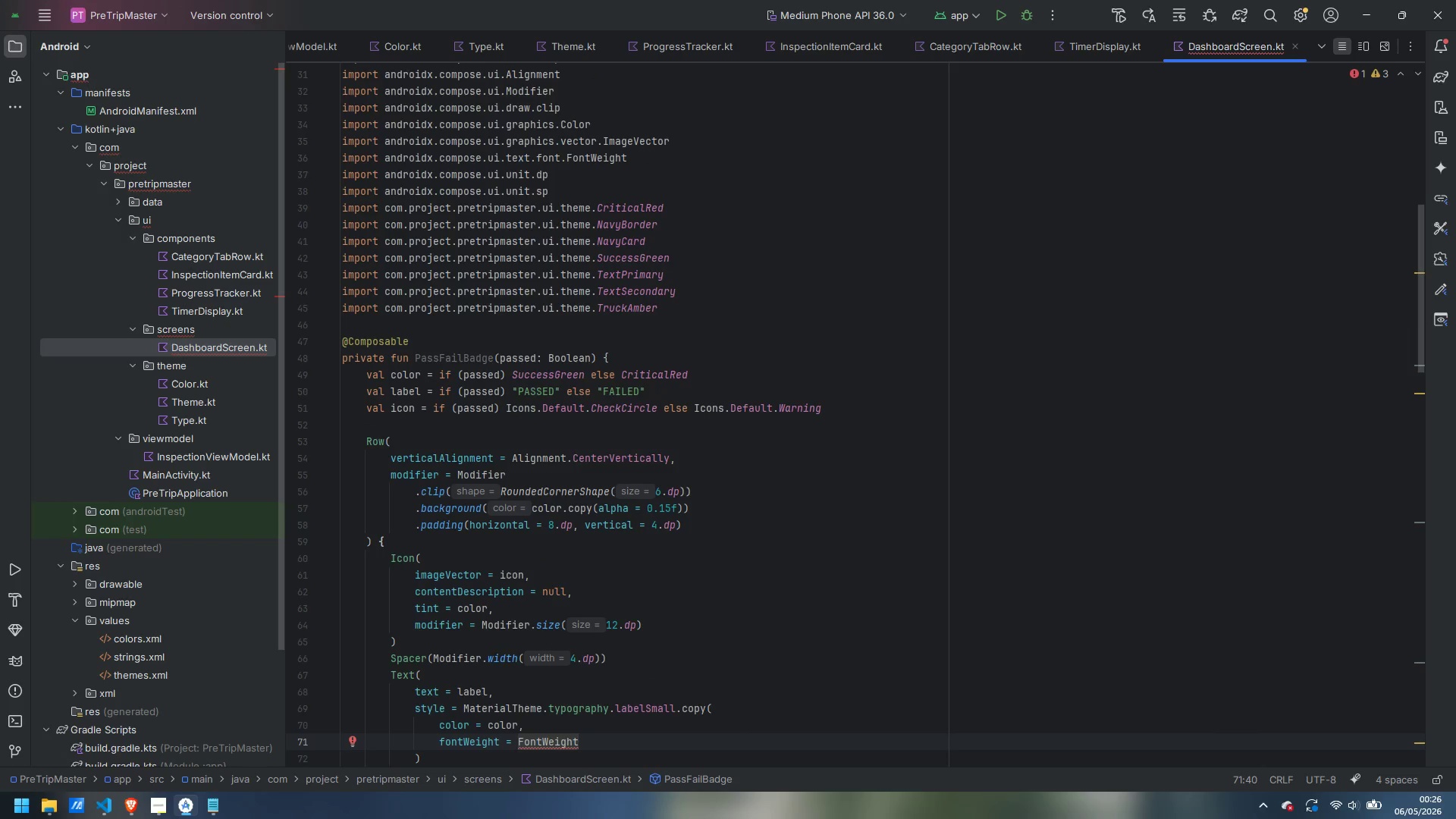 
type(.Bo)
 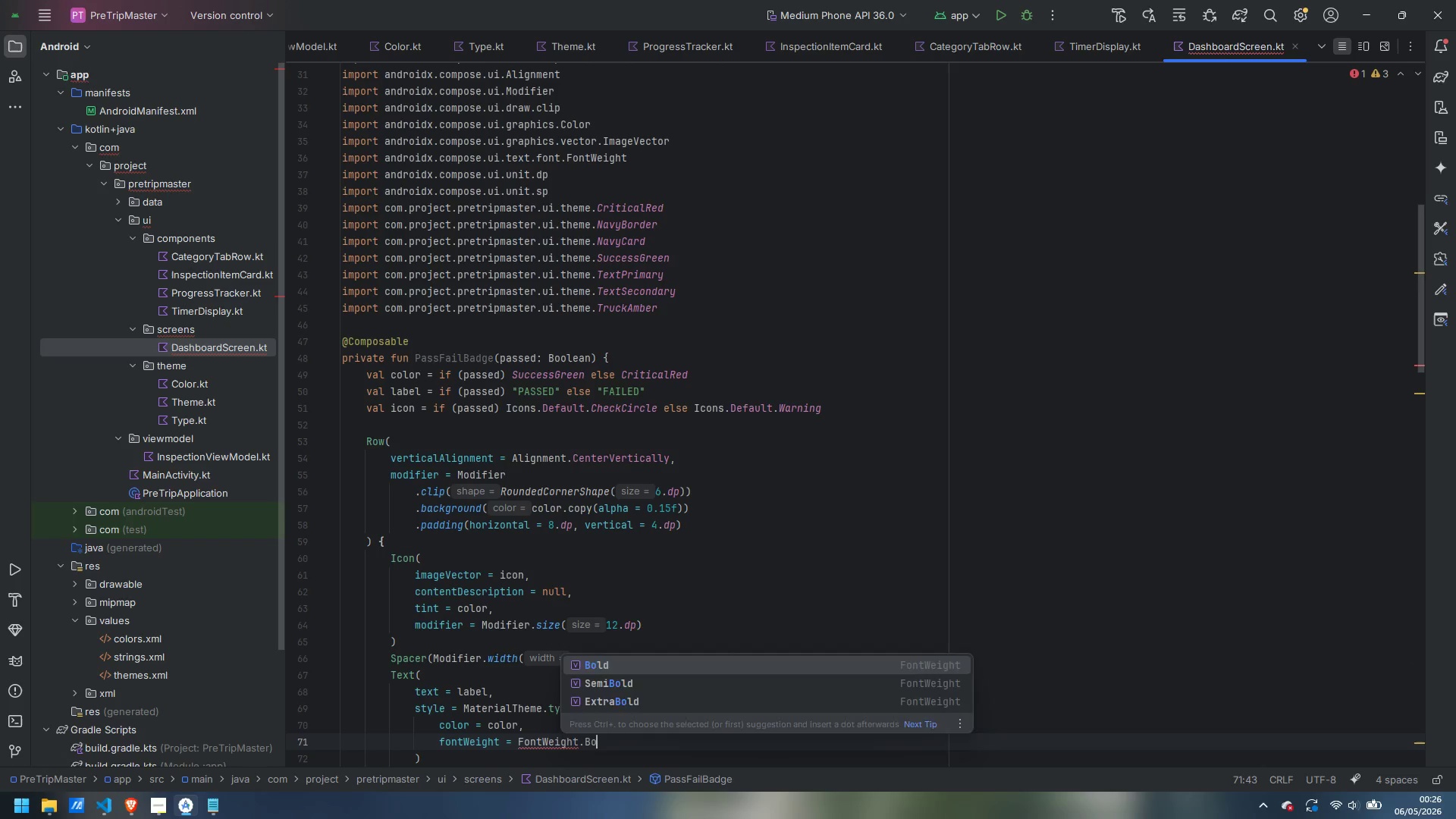 
key(Enter)
 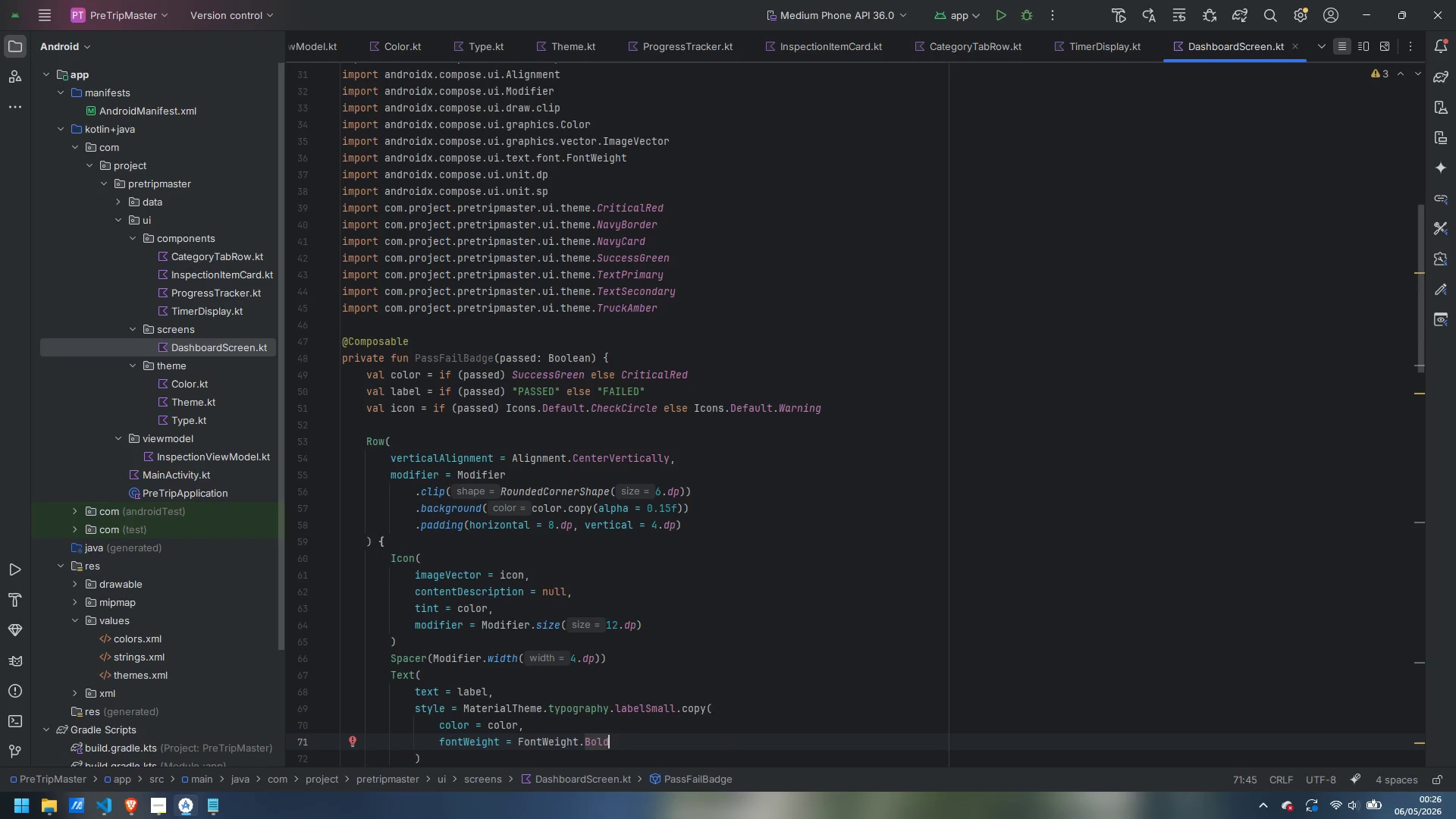 
wait(9.94)
 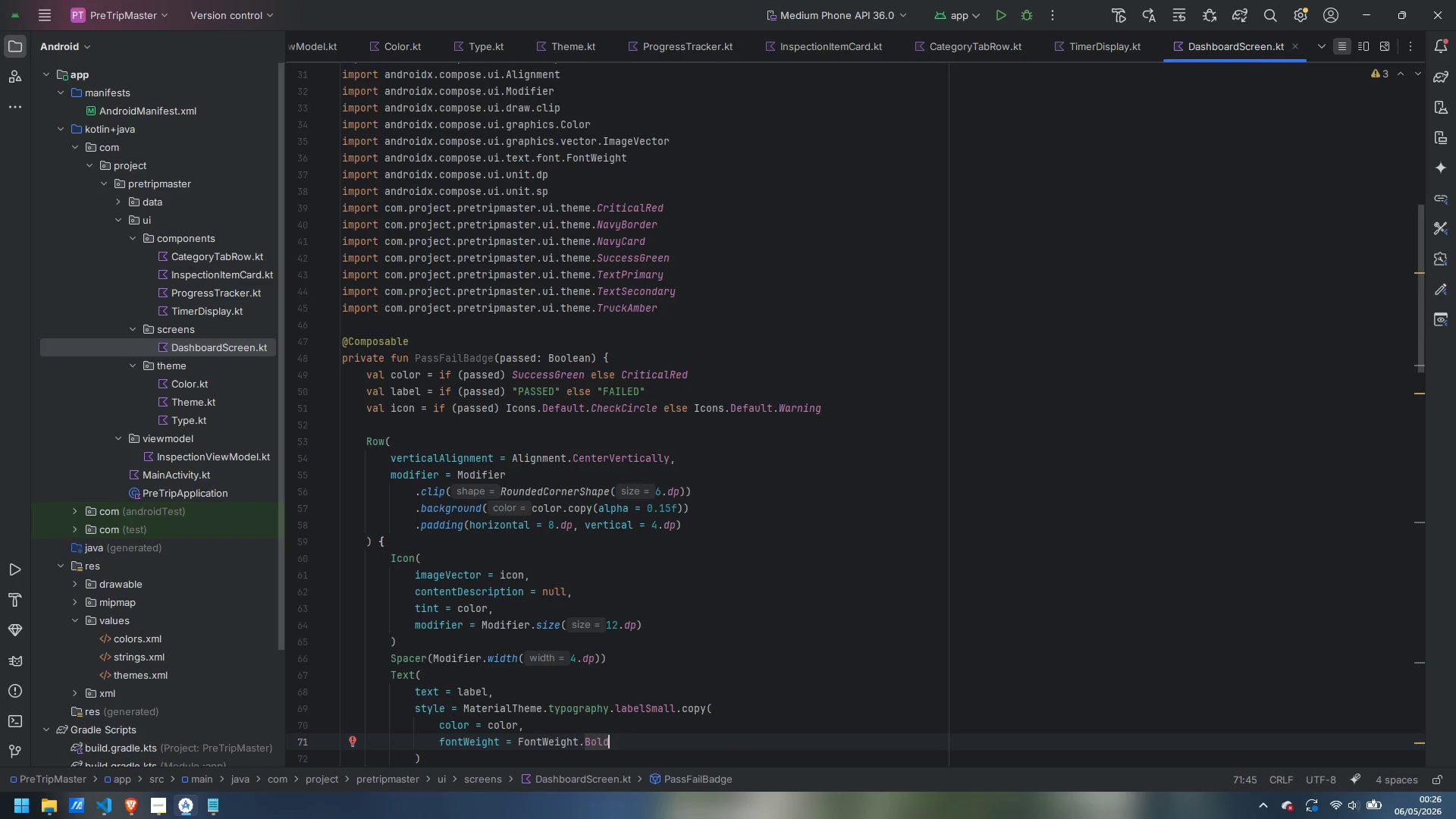 
left_click([706, 305])
 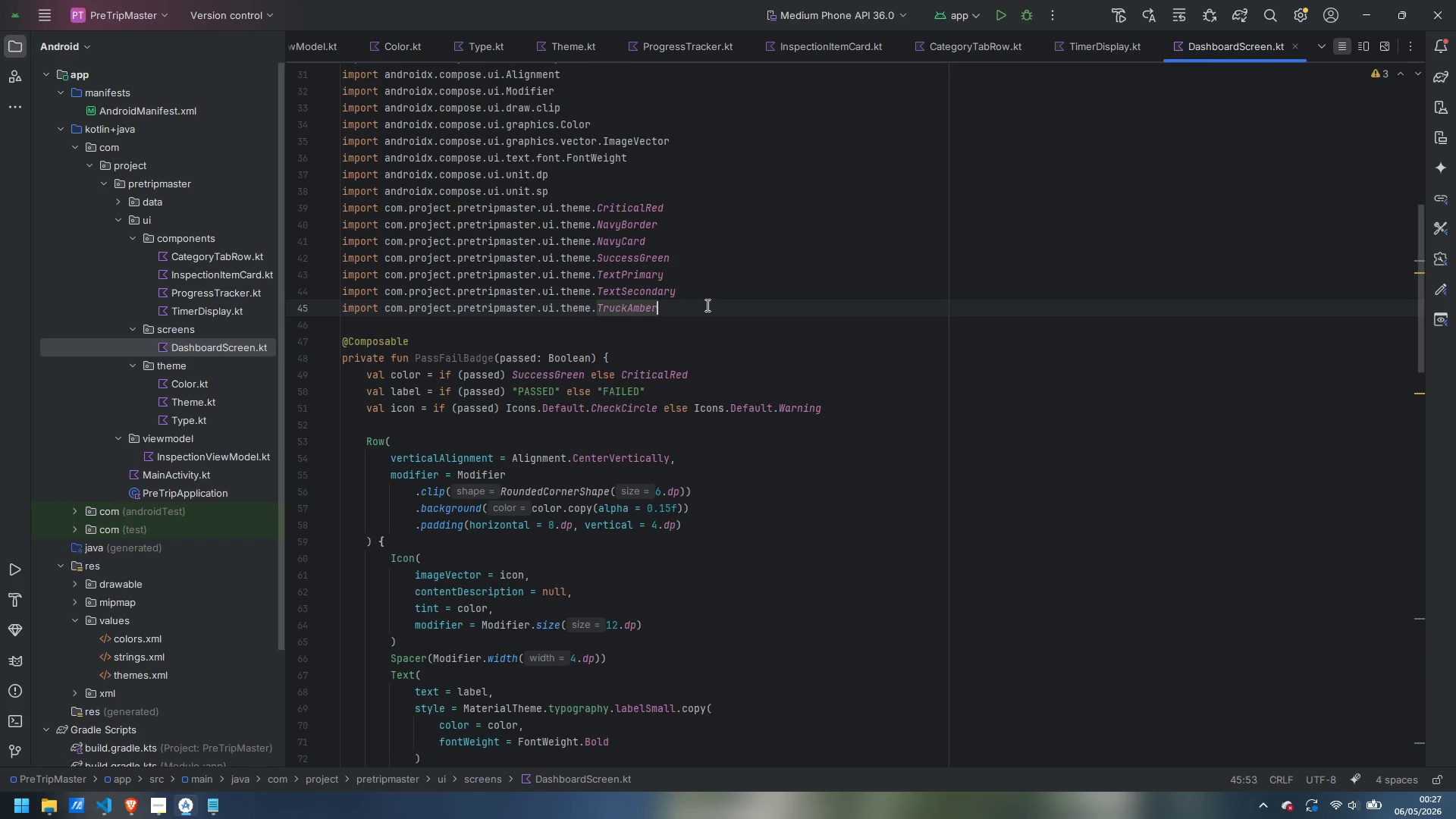 
wait(9.78)
 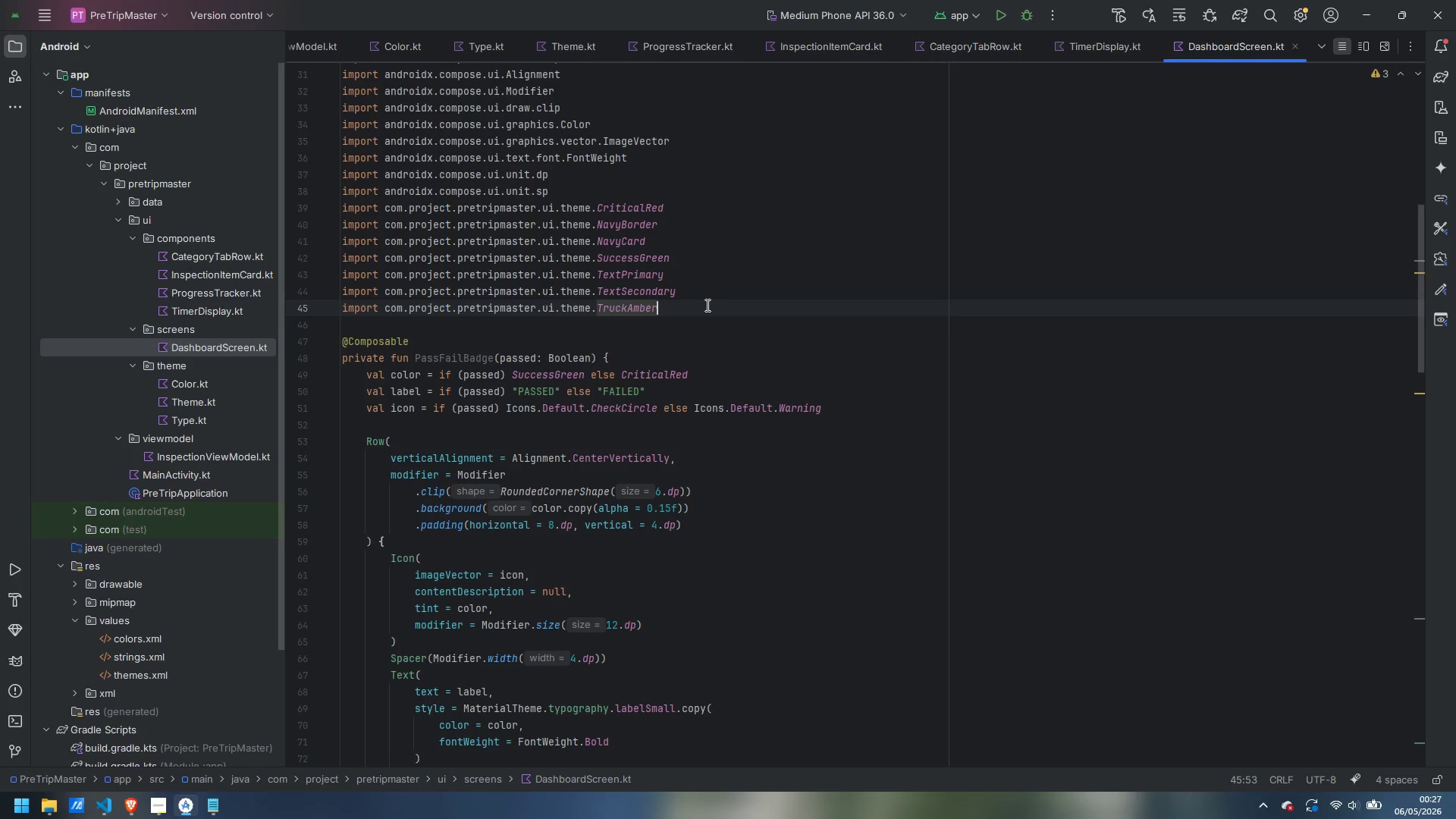 
key(Enter)
 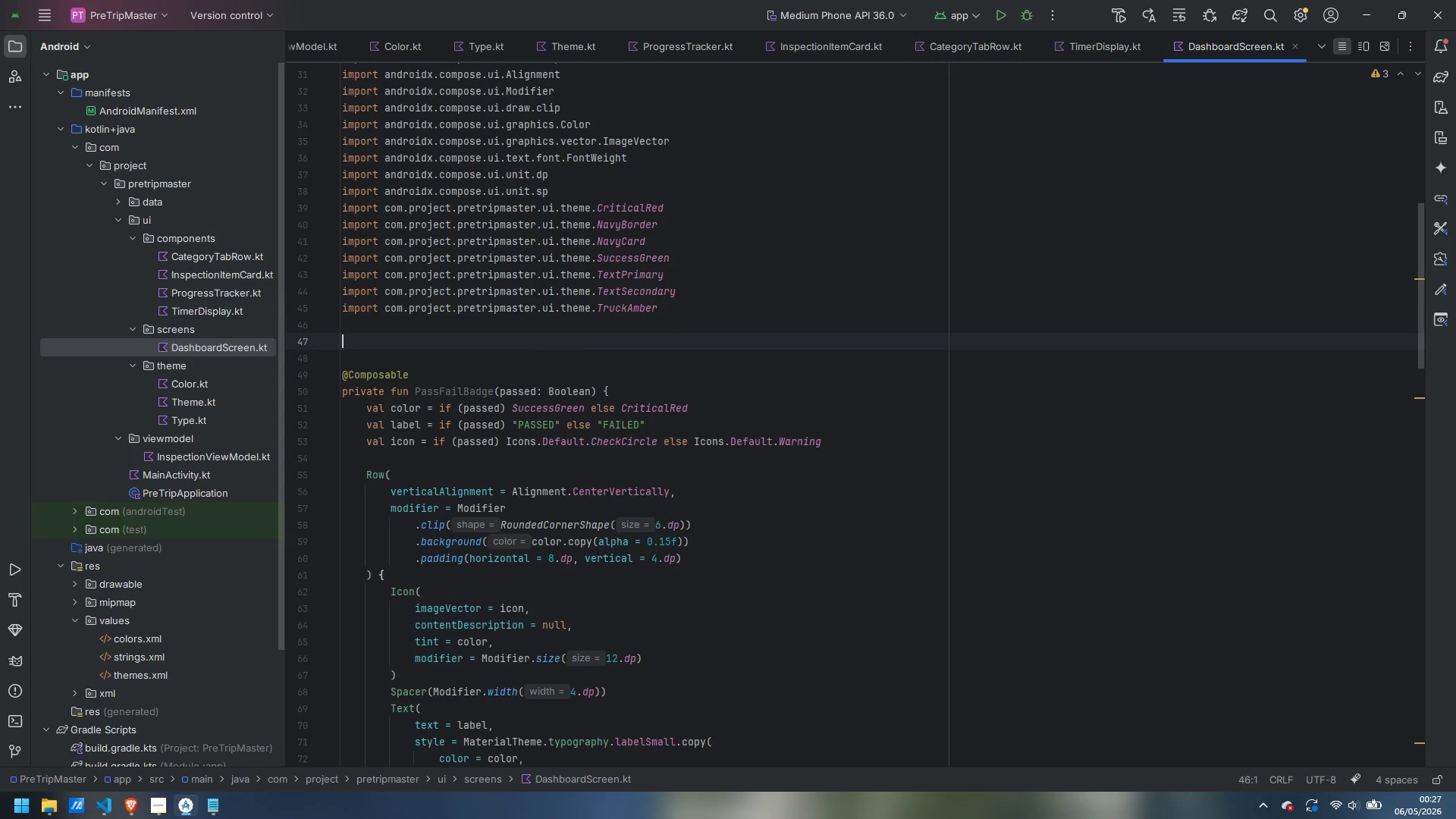 
key(Enter)
 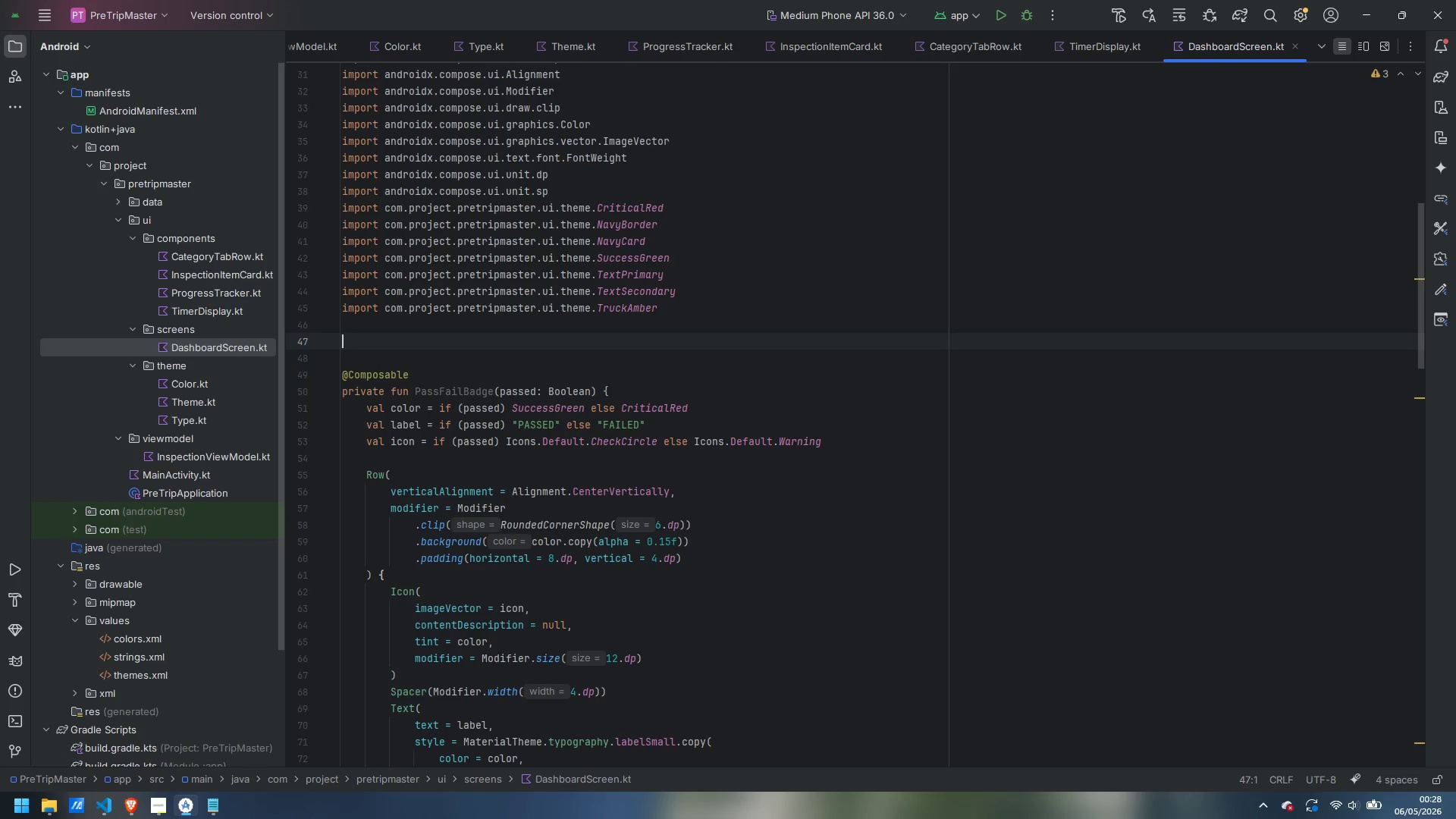 
wait(63.75)
 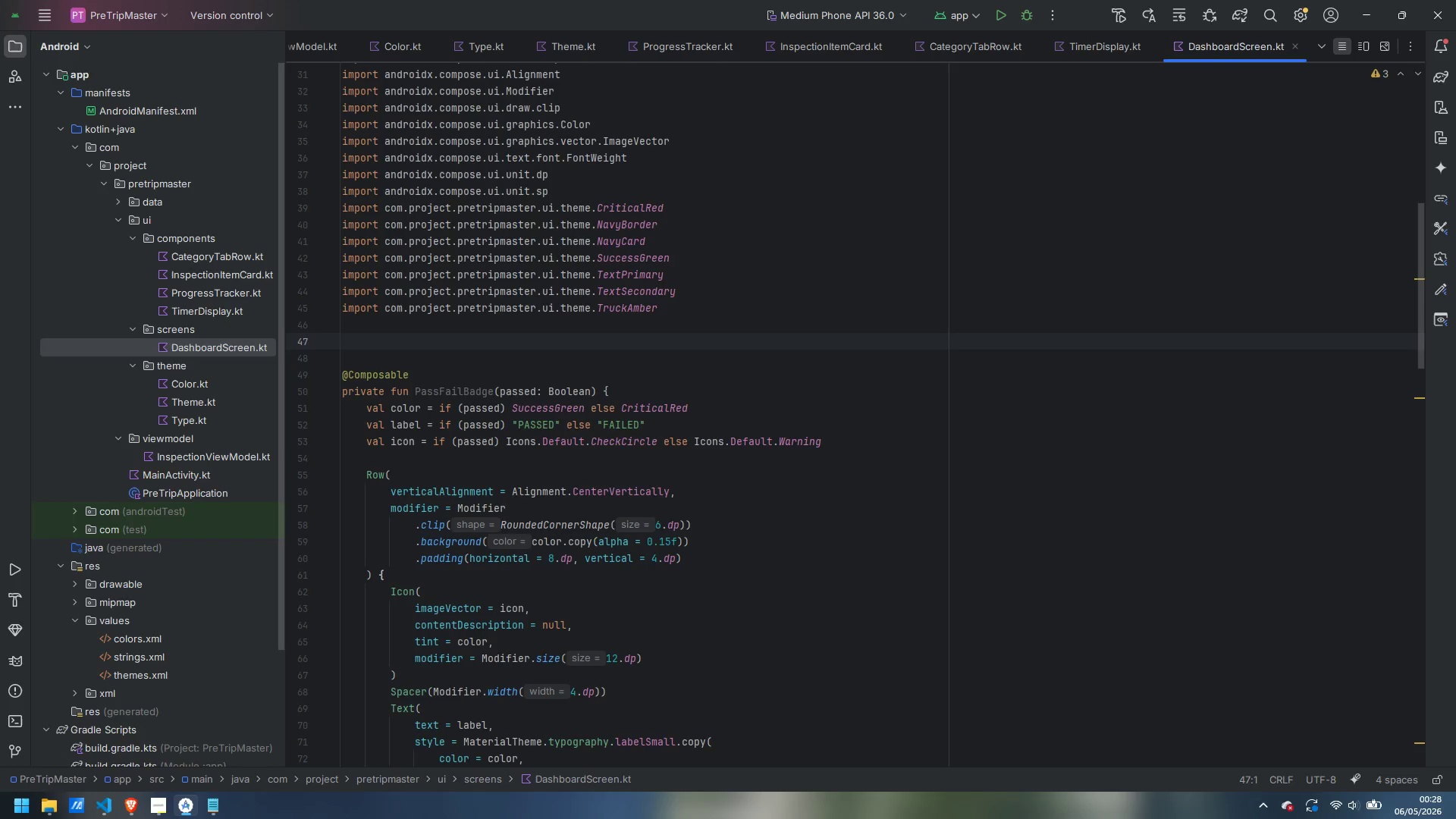 
type(@Composable)
 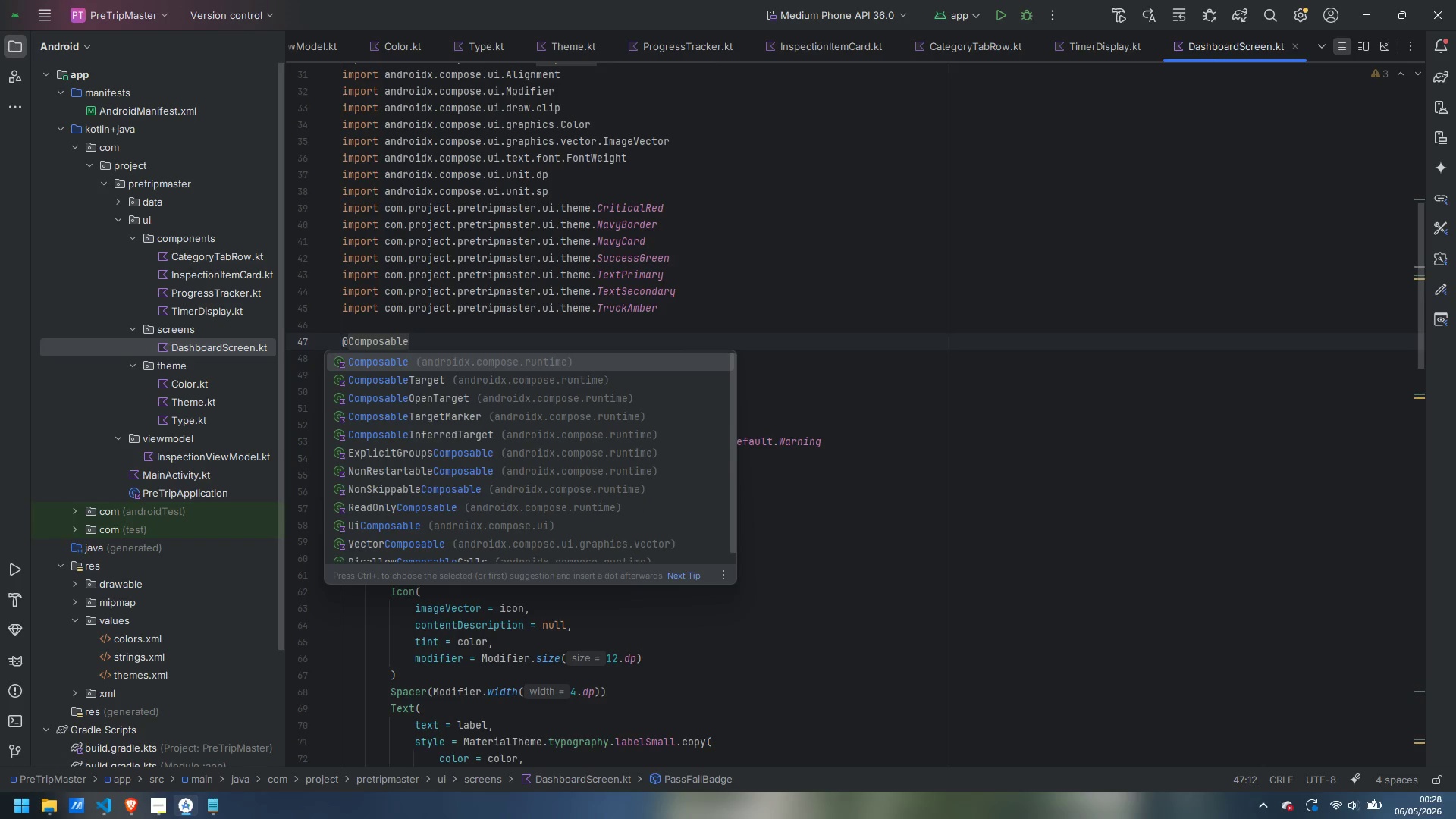 
key(Enter)
 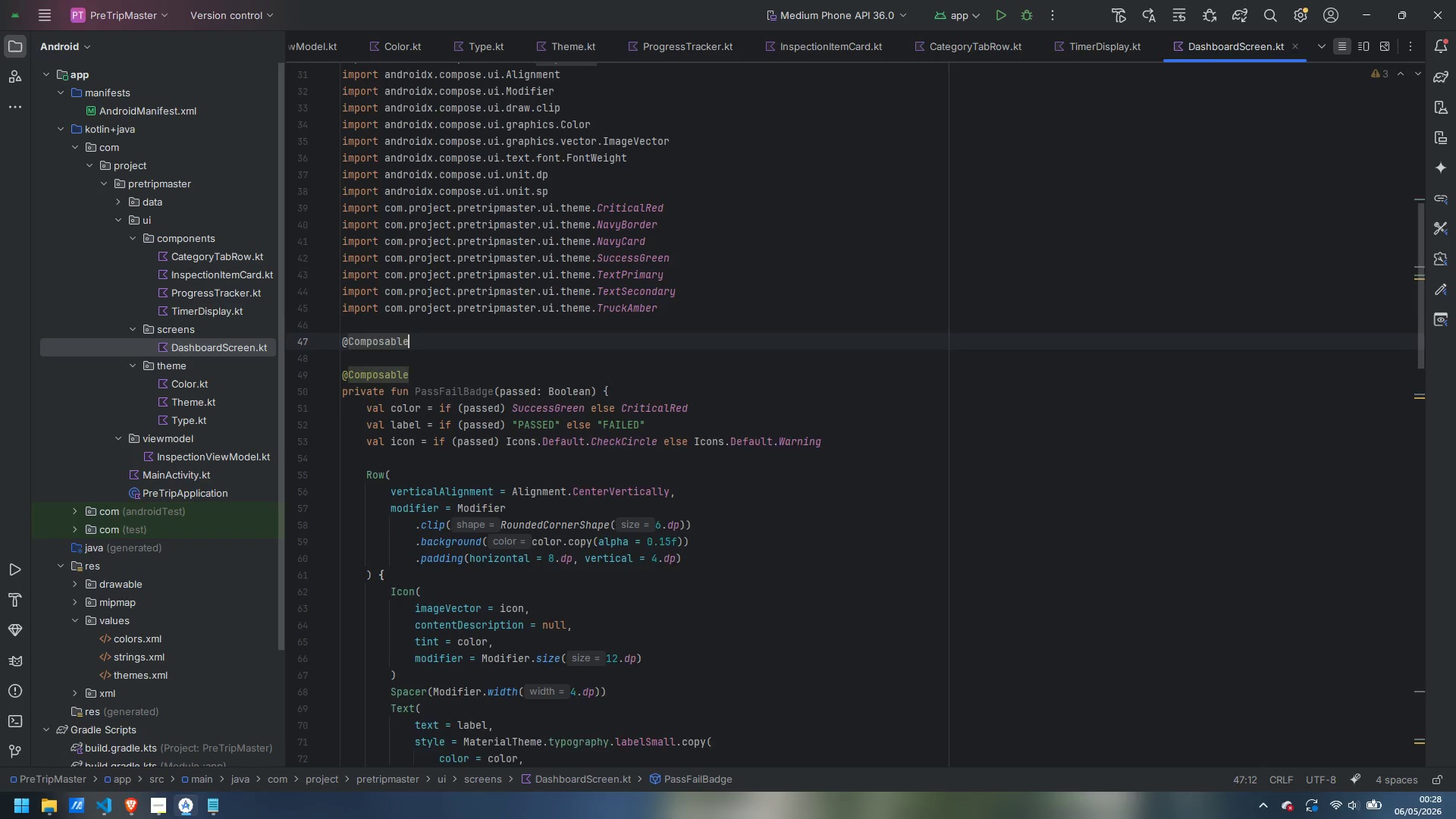 
key(Enter)
 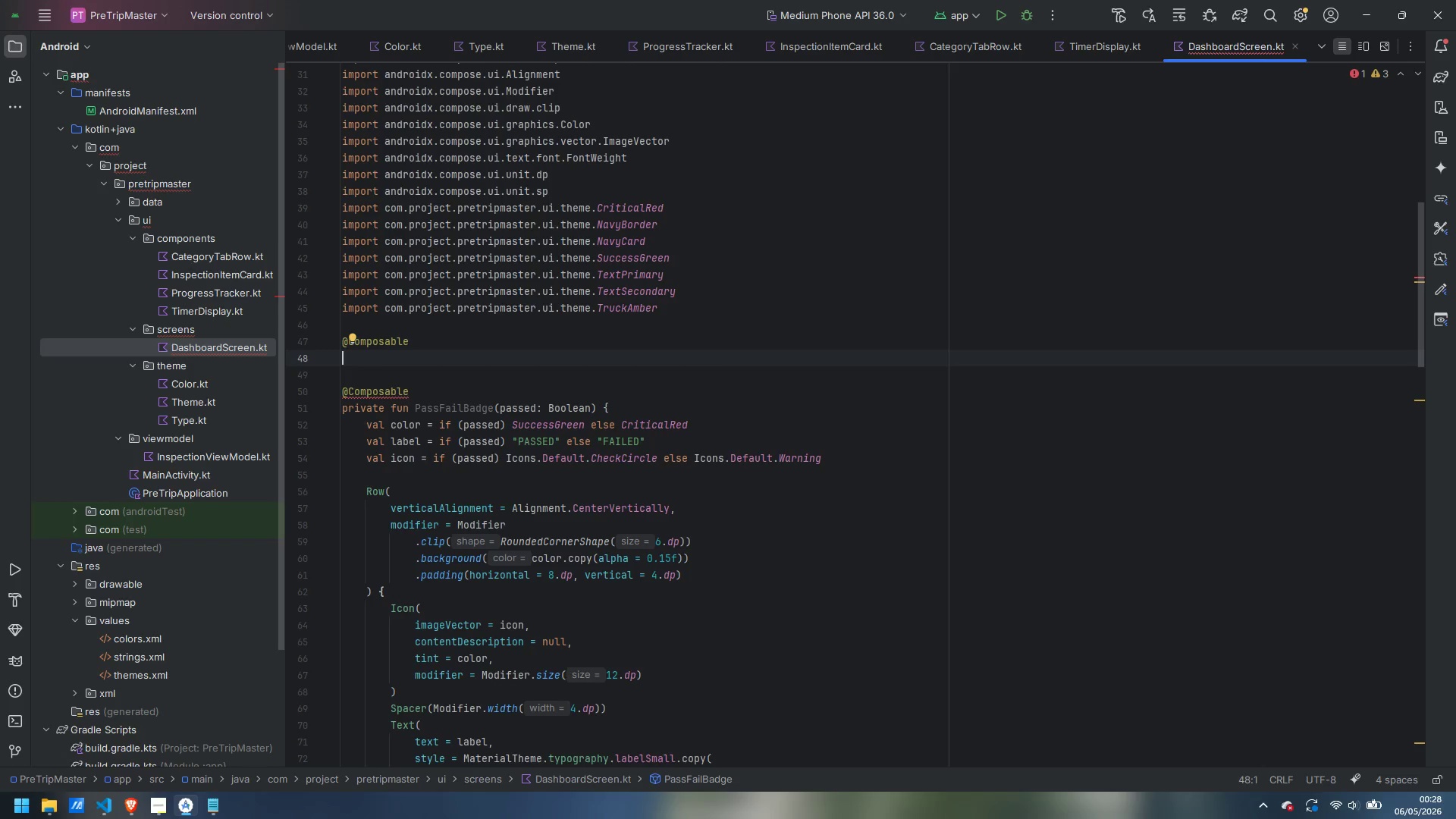 
wait(38.42)
 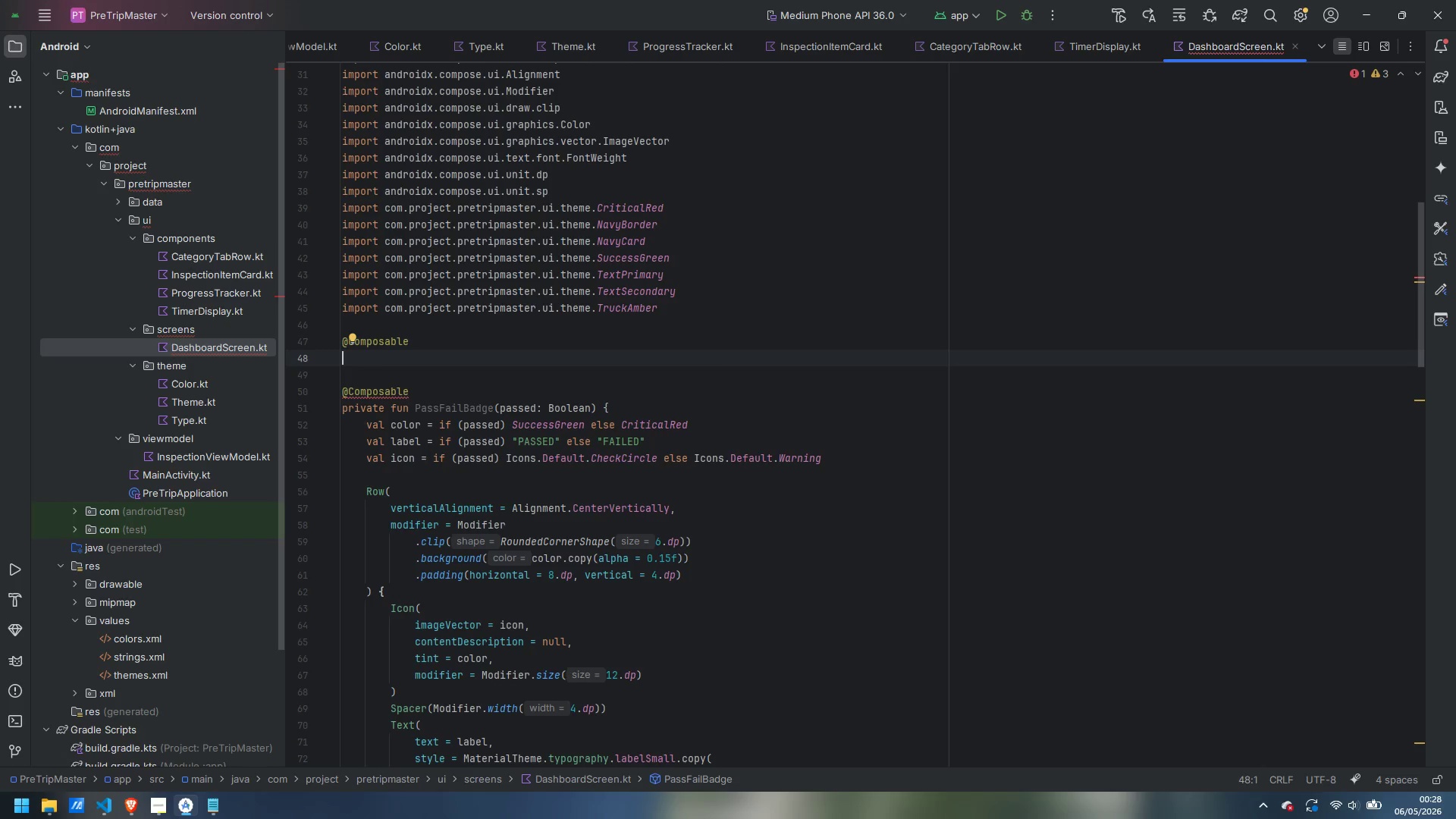 
type(private fun LastResultCard(result: Inc)
key(Backspace)
 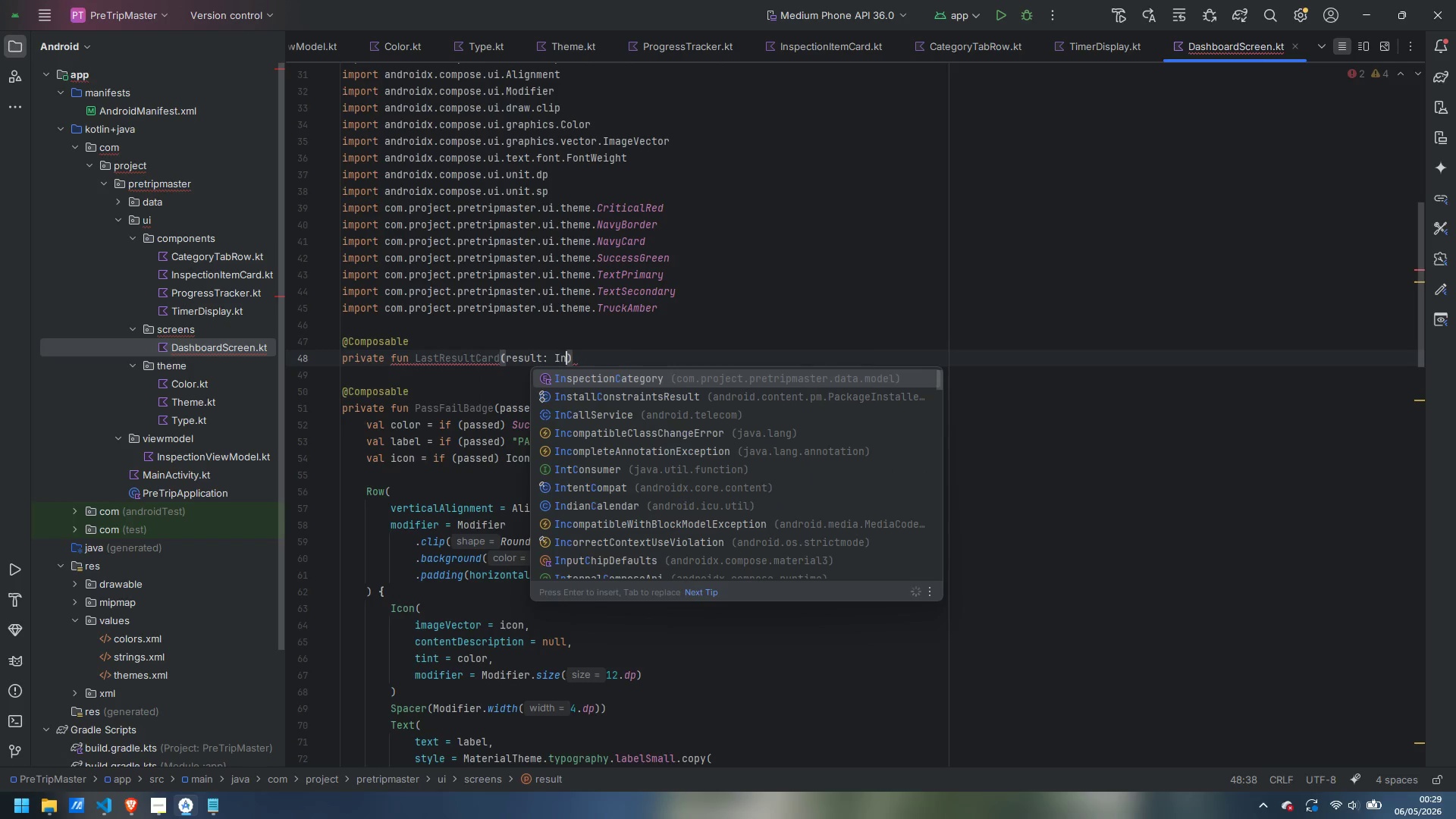 
wait(19.55)
 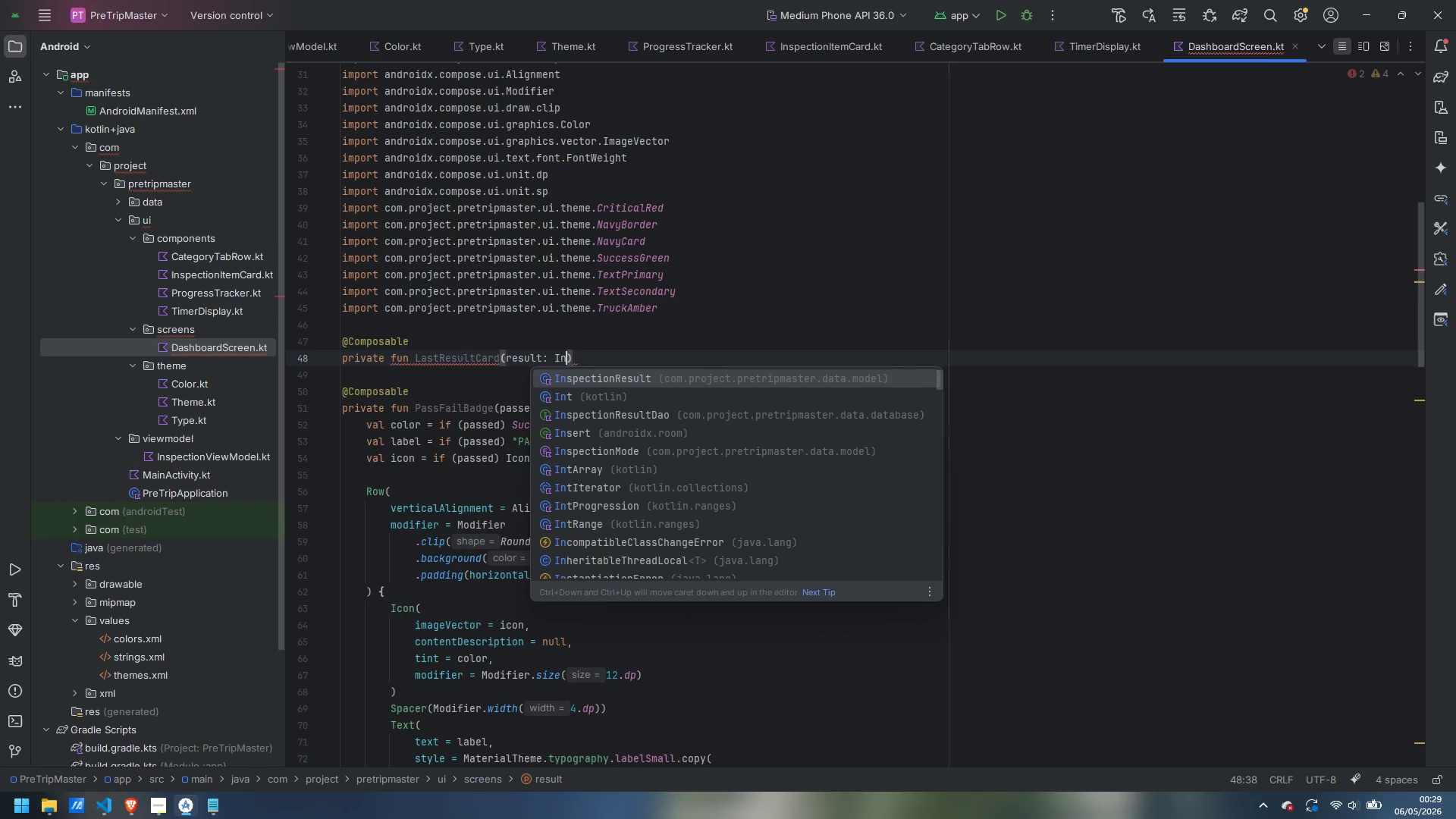 
type(spectionResult)
 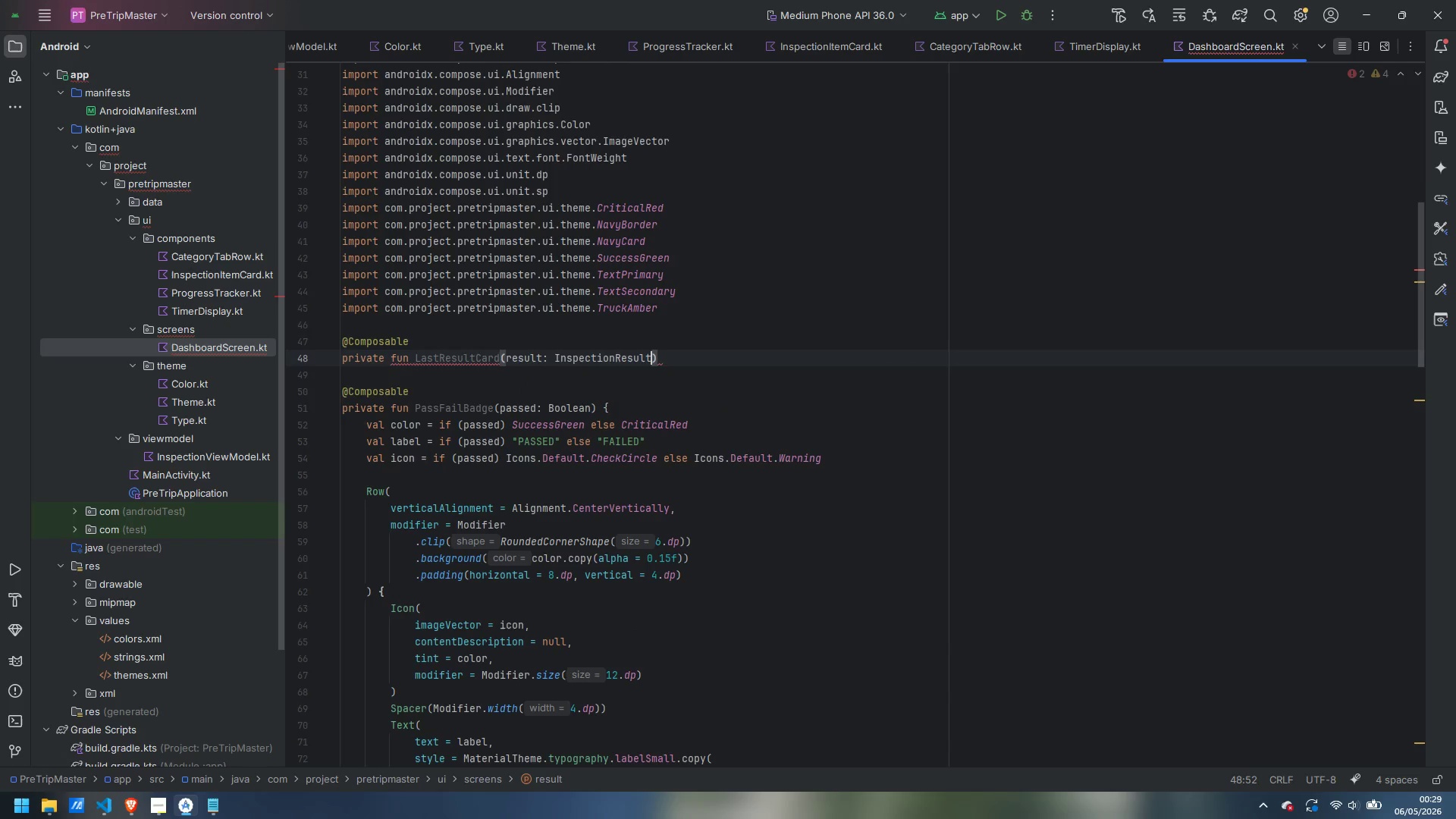 
key(Enter)
 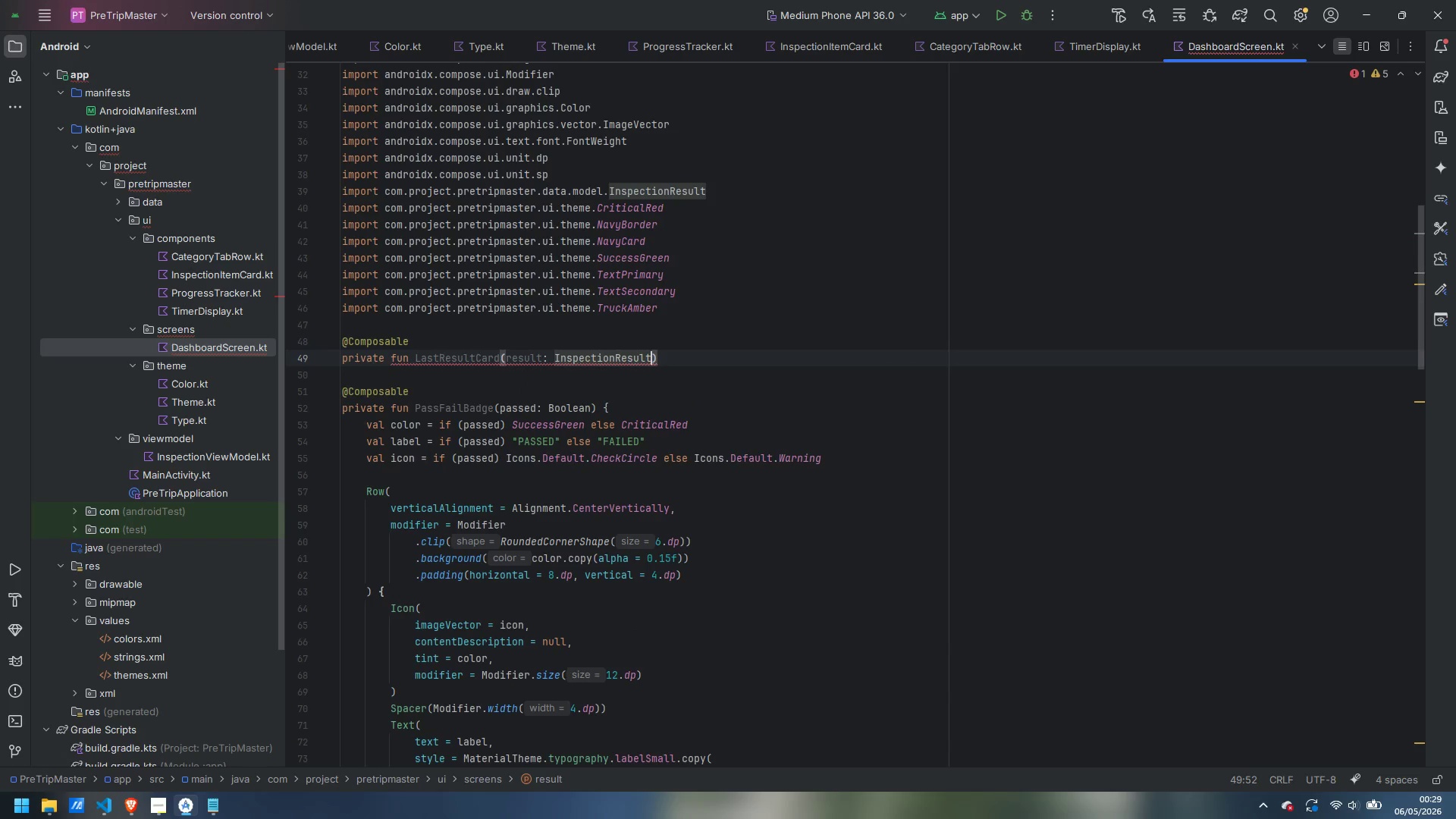 
key(ArrowRight)
 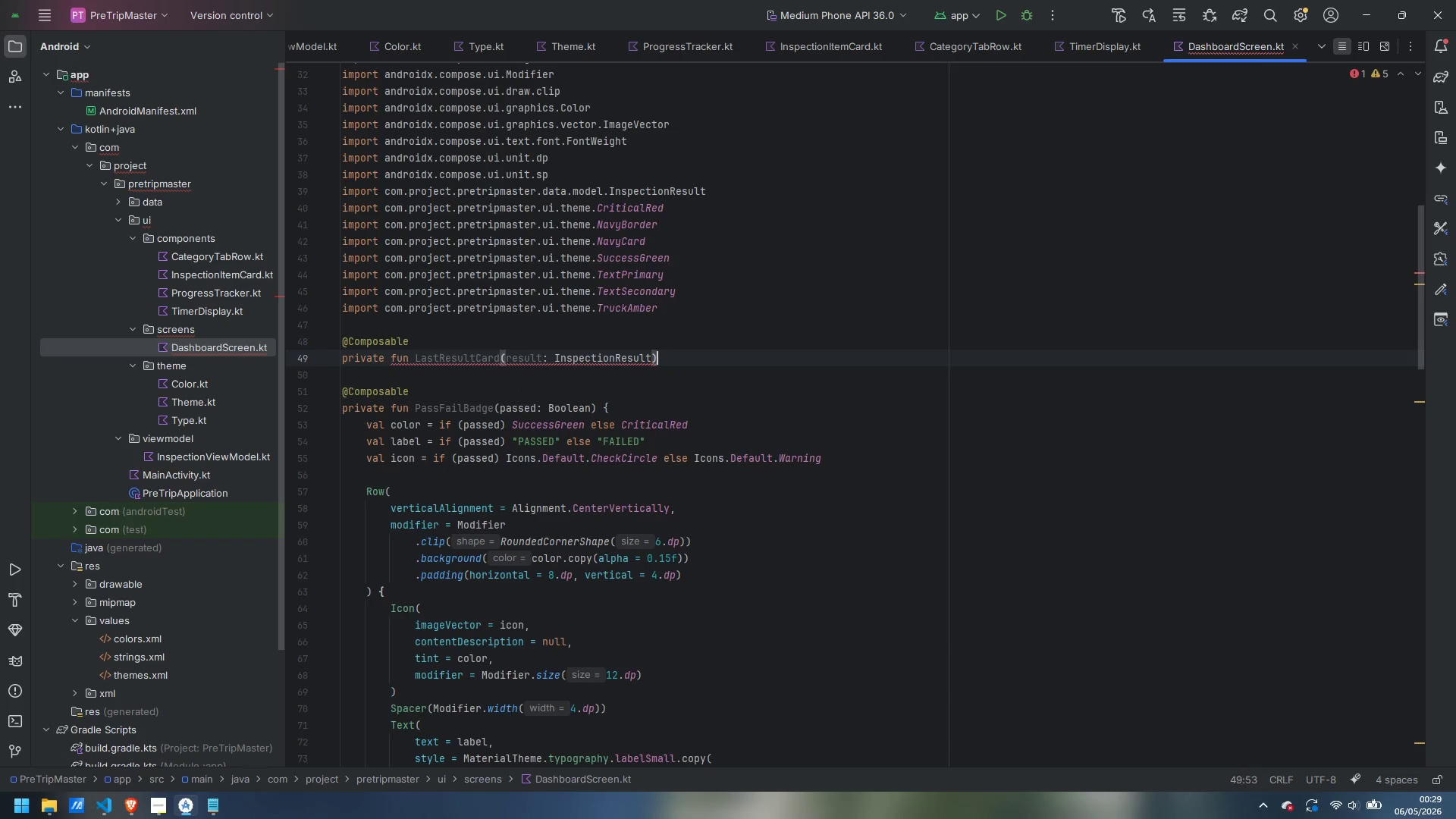 
key(ArrowLeft)
 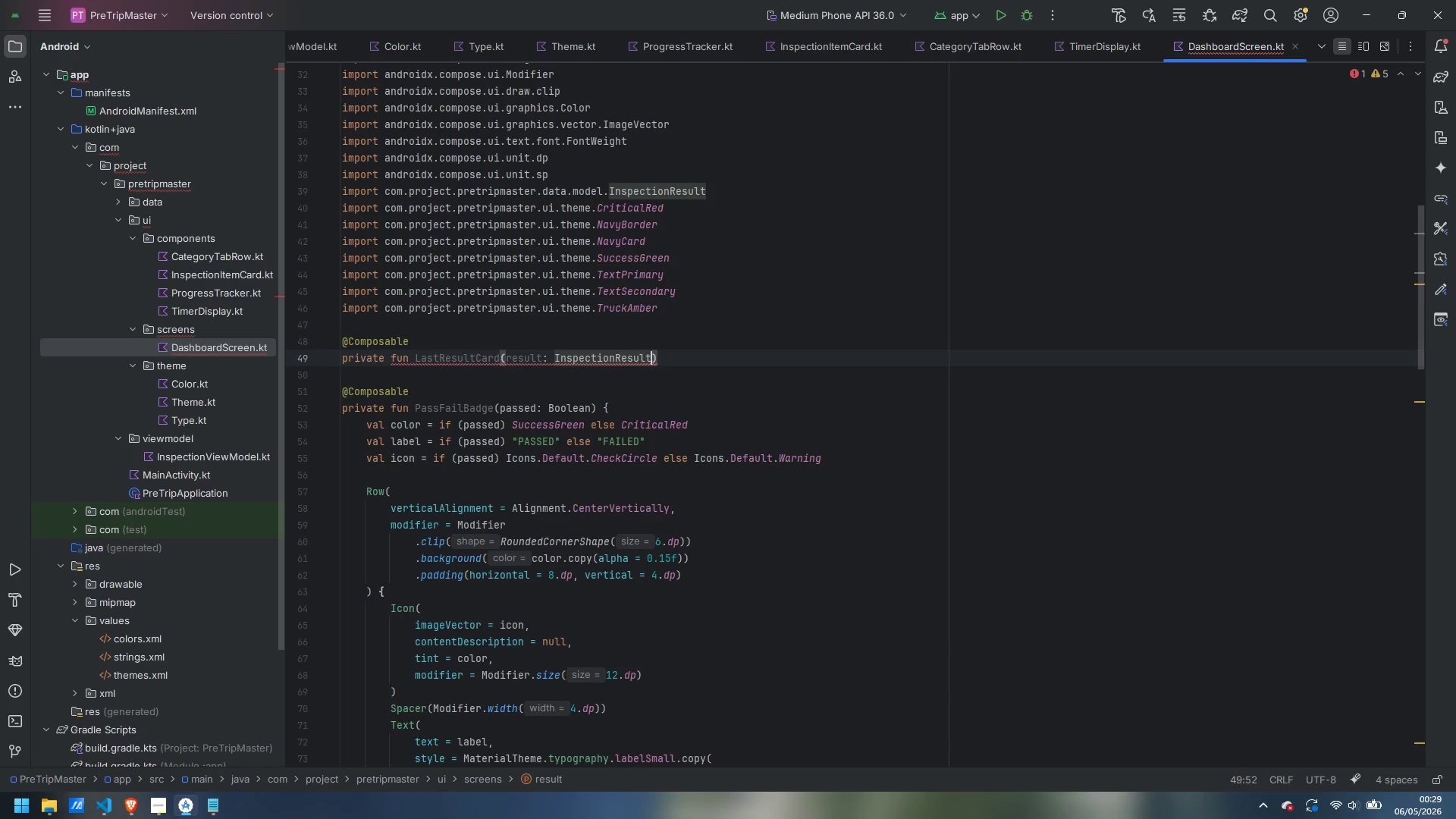 
key(Shift+ShiftRight)
 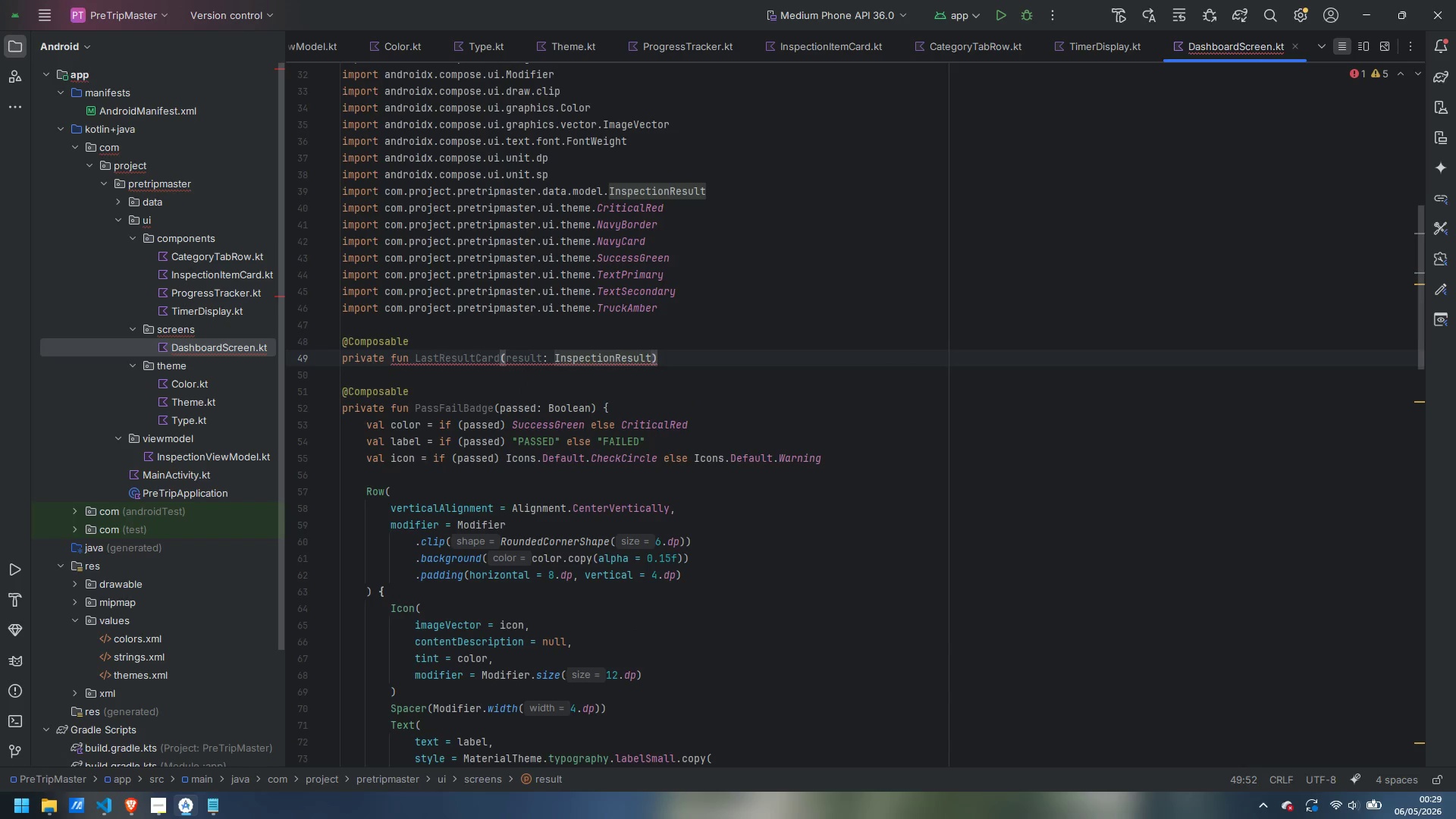 
key(Shift+Slash)
 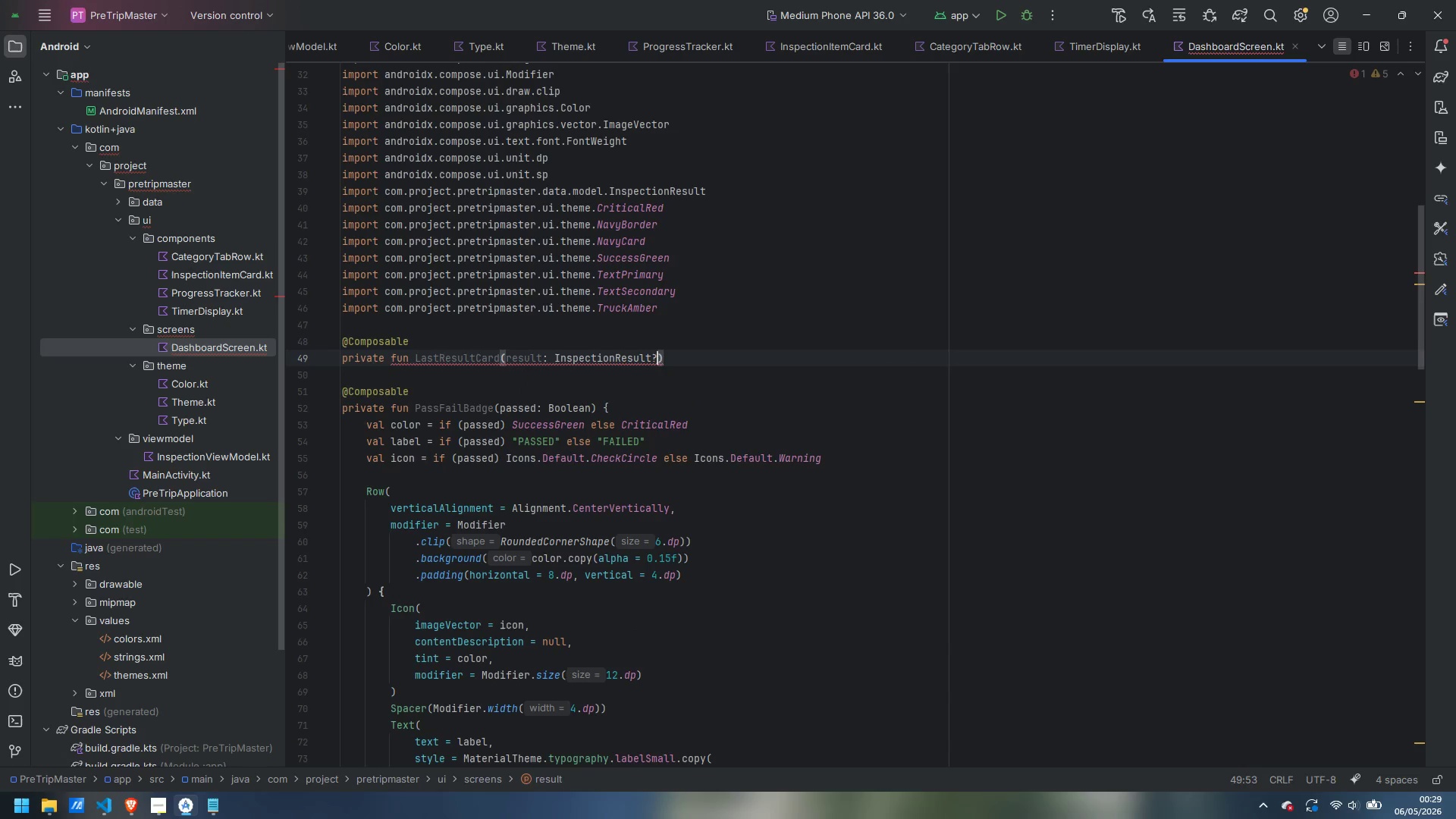 
key(ArrowRight)
 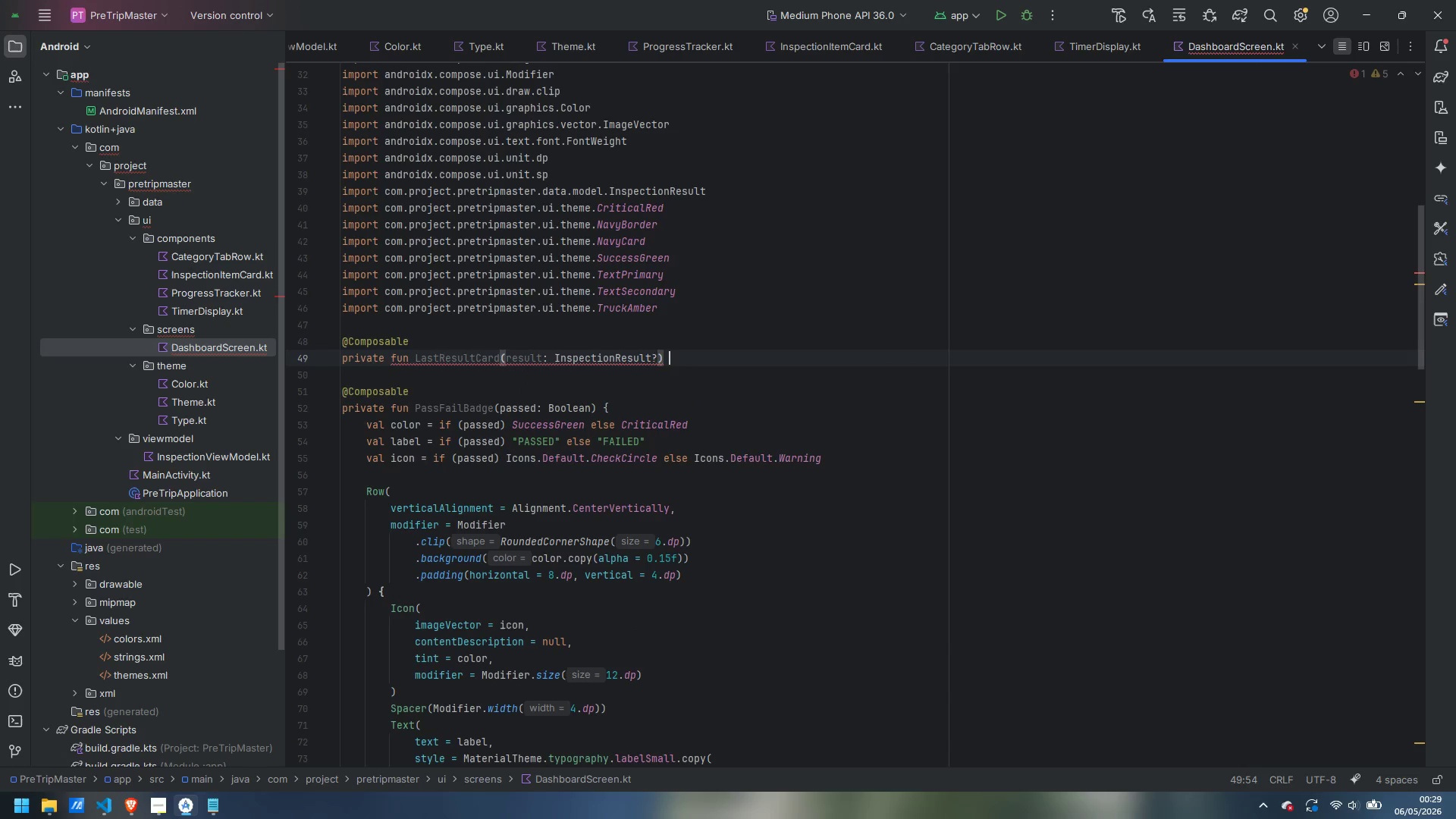 
key(Space)
 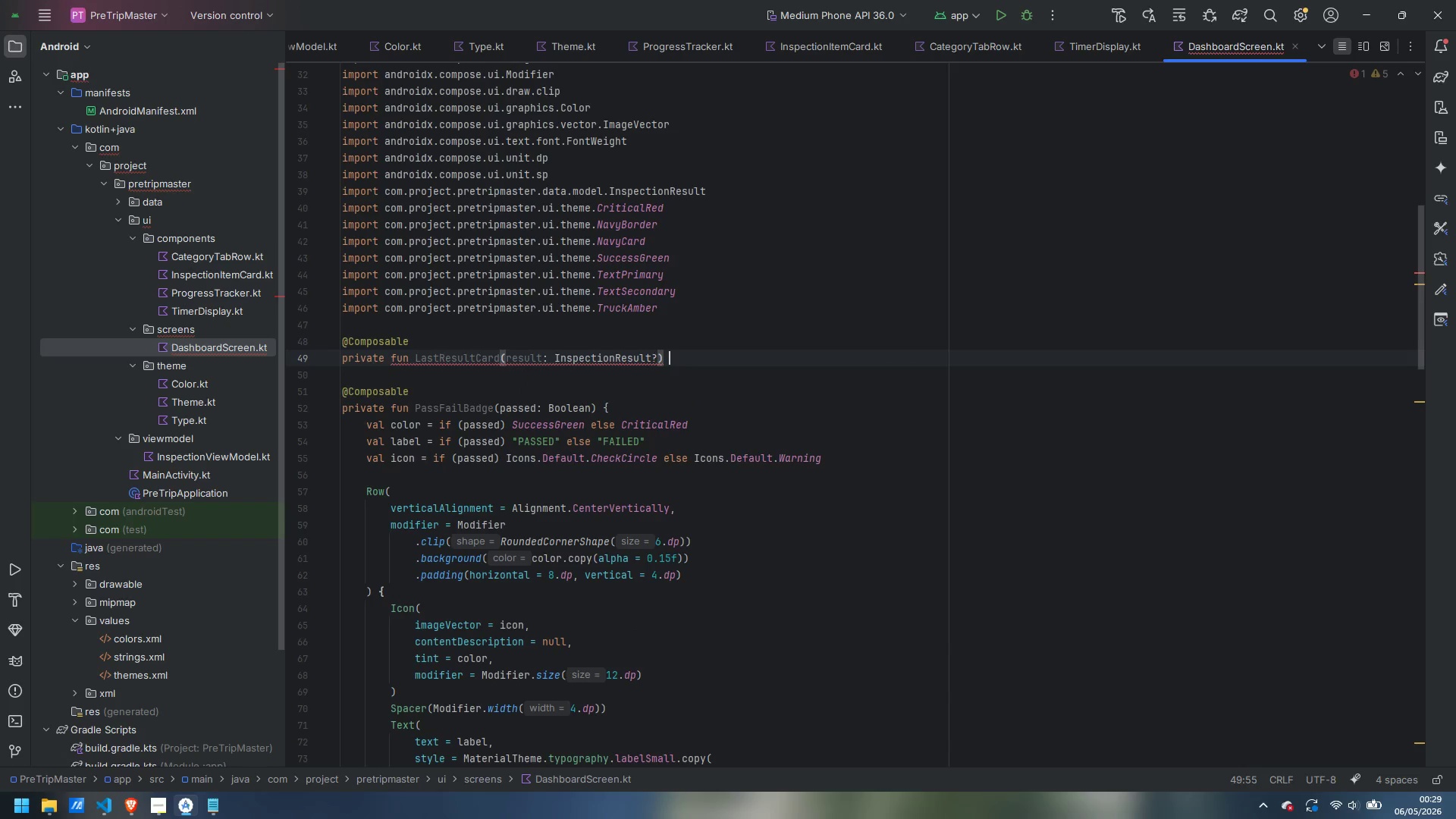 
key(Shift+BracketLeft)
 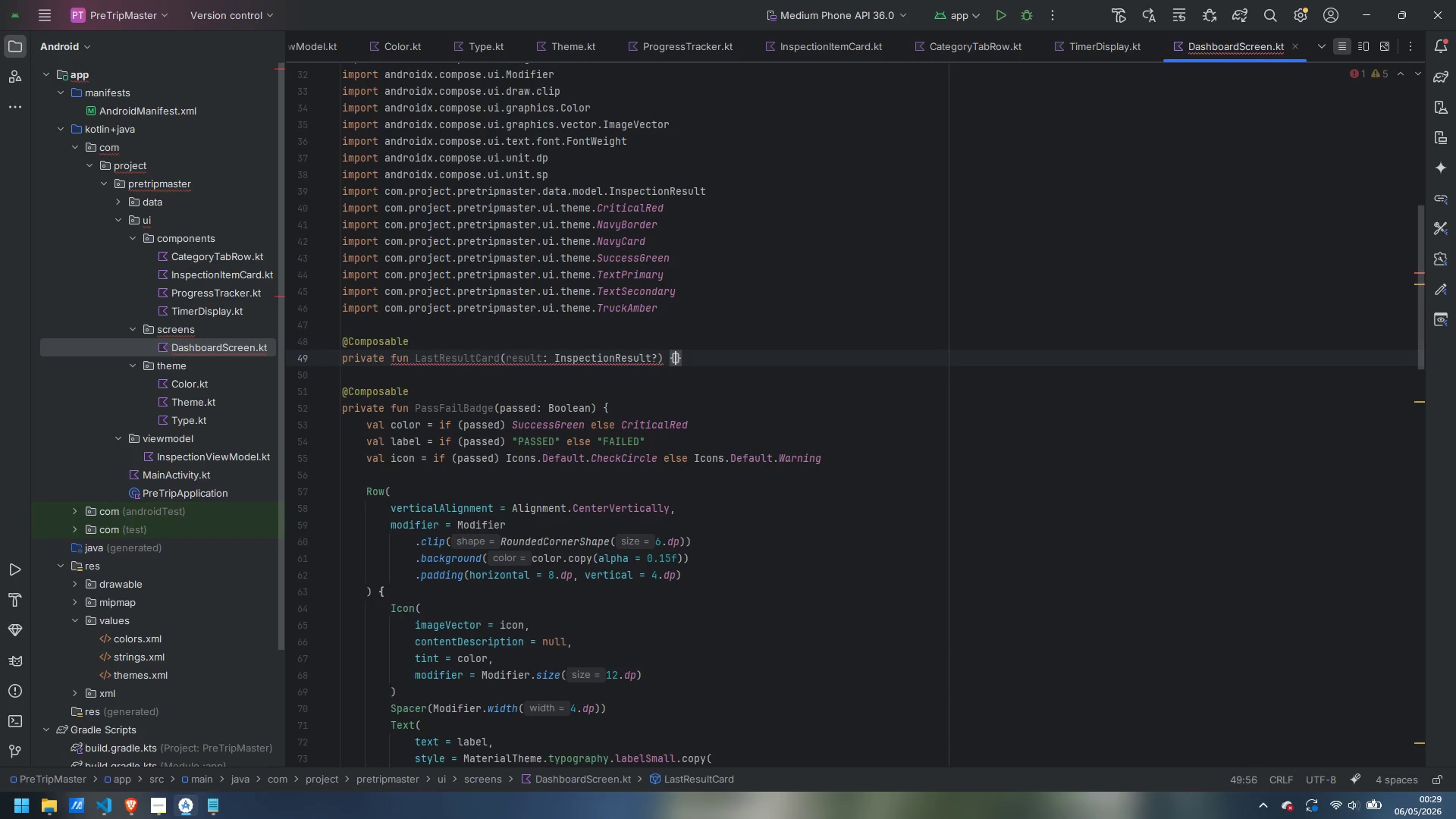 
key(Enter)
 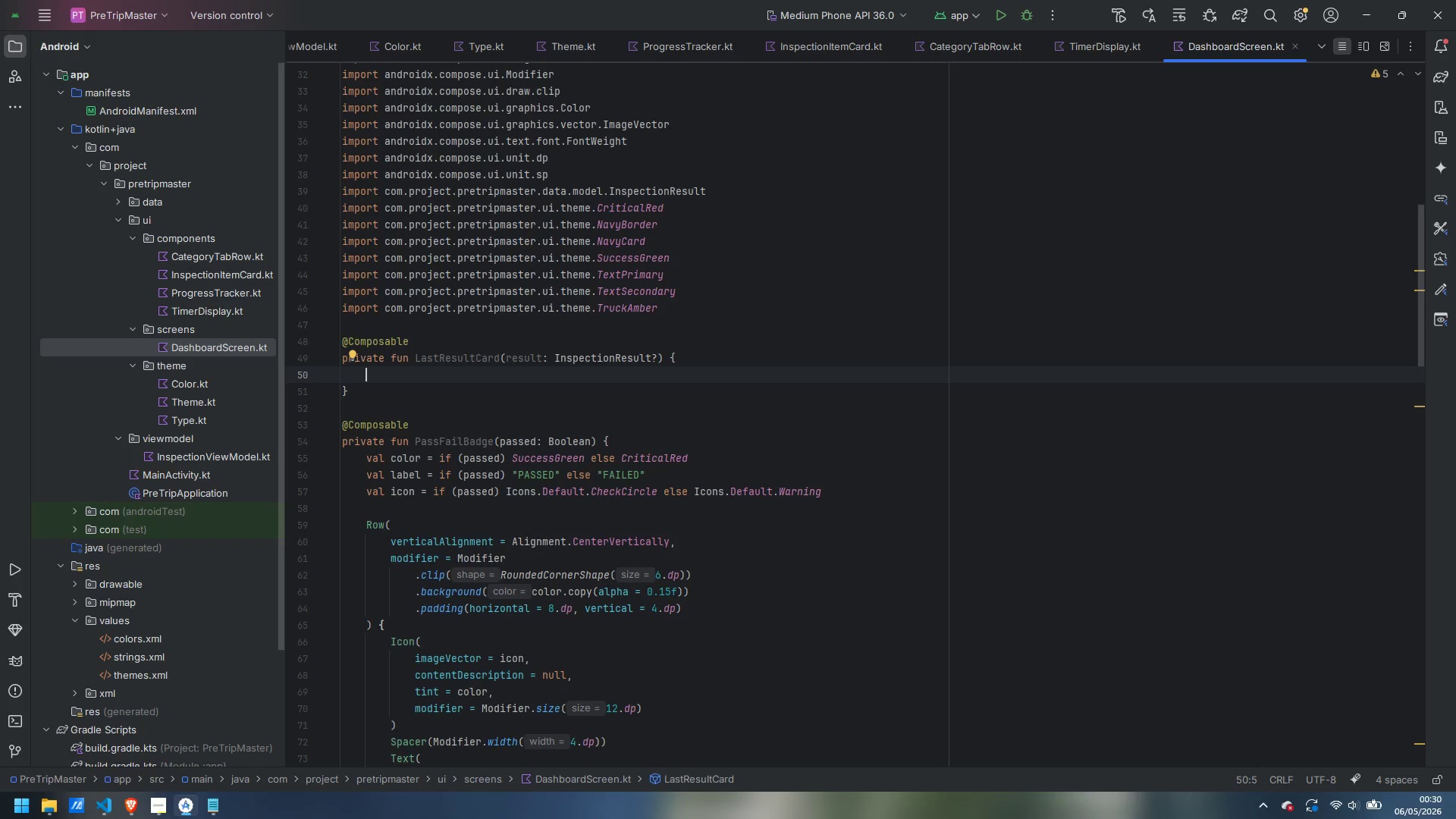 
wait(42.86)
 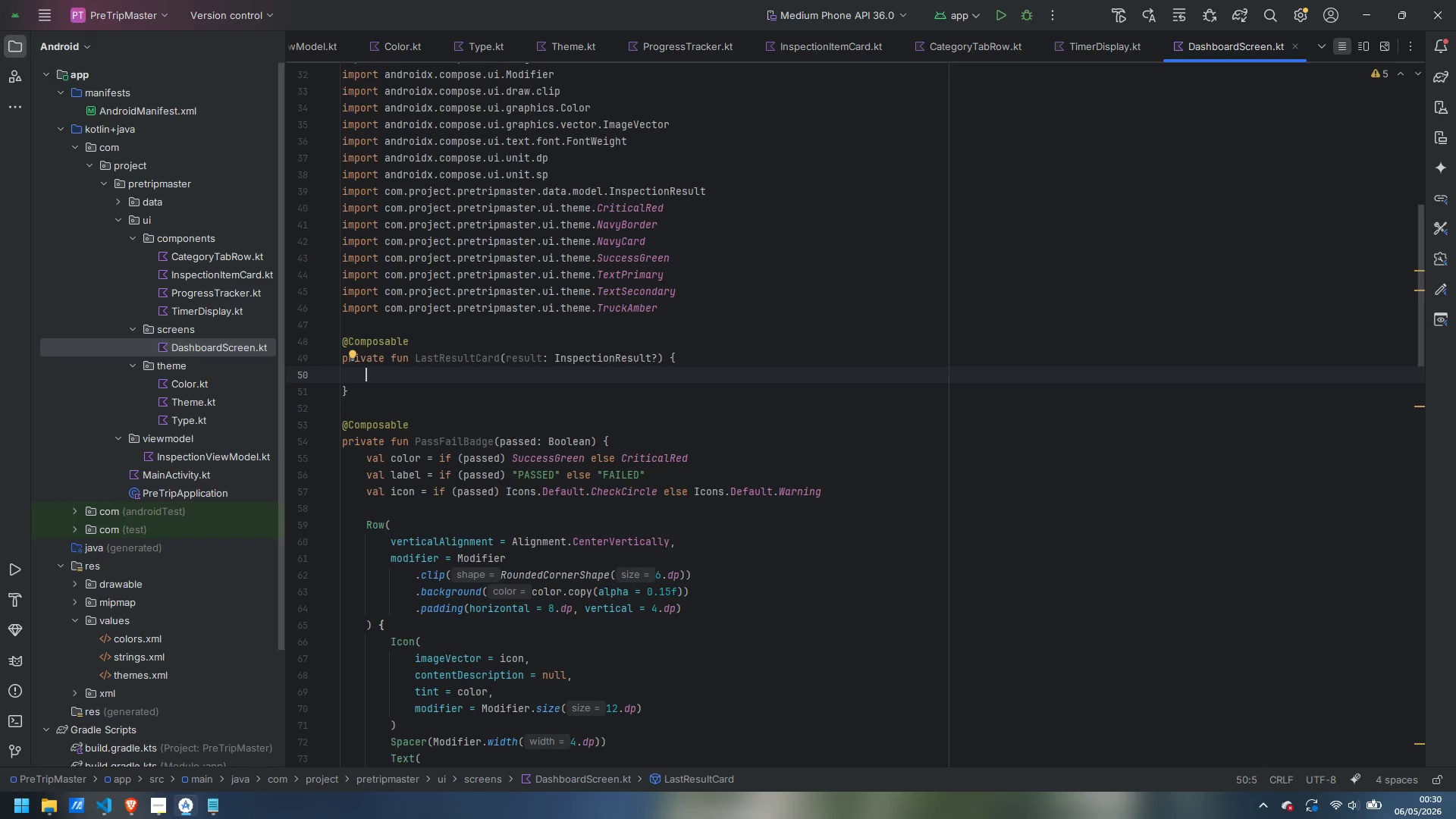 
scroll: coordinate [775, 416], scroll_direction: down, amount: 1.0
 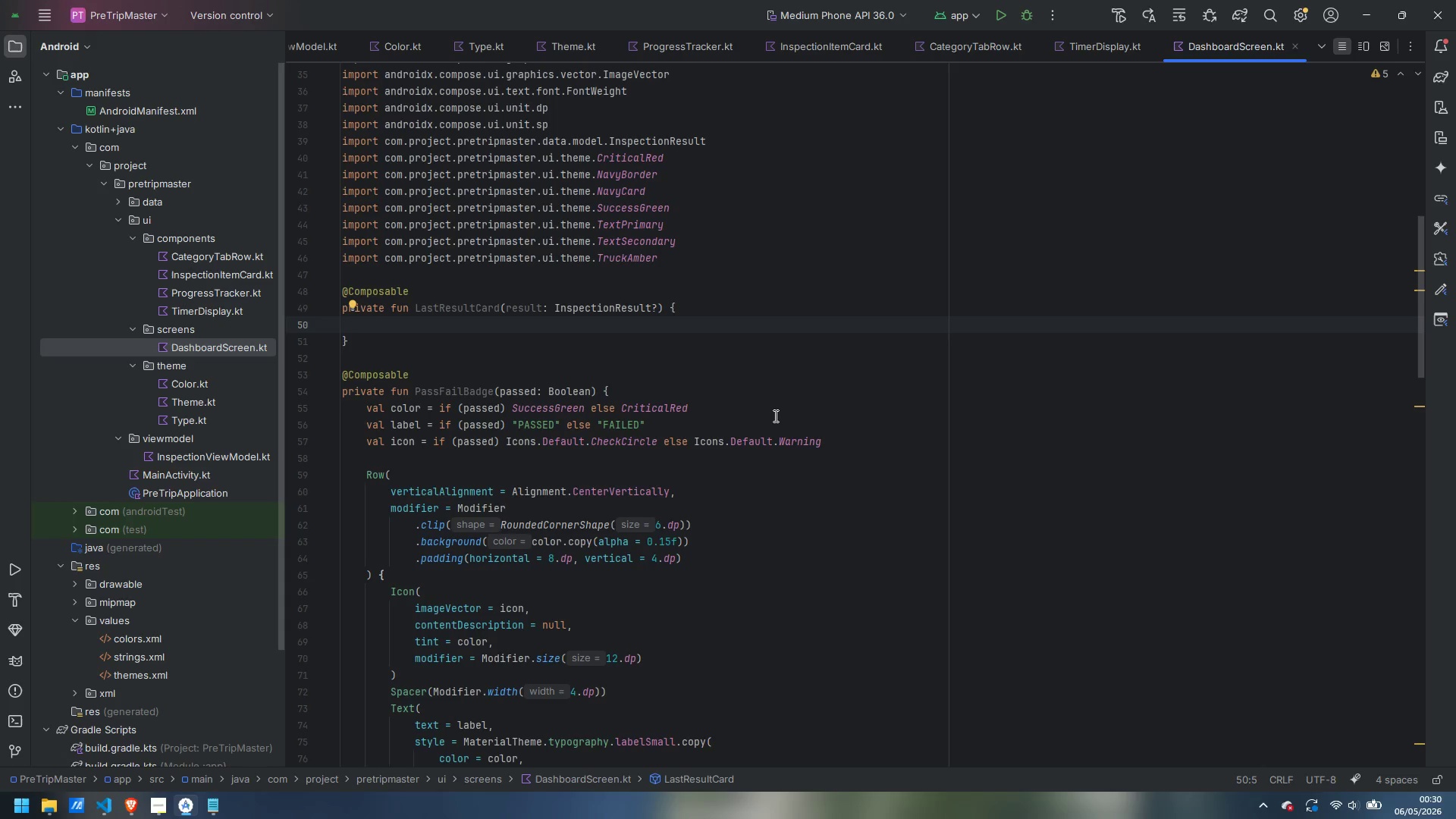 
type(Card()
 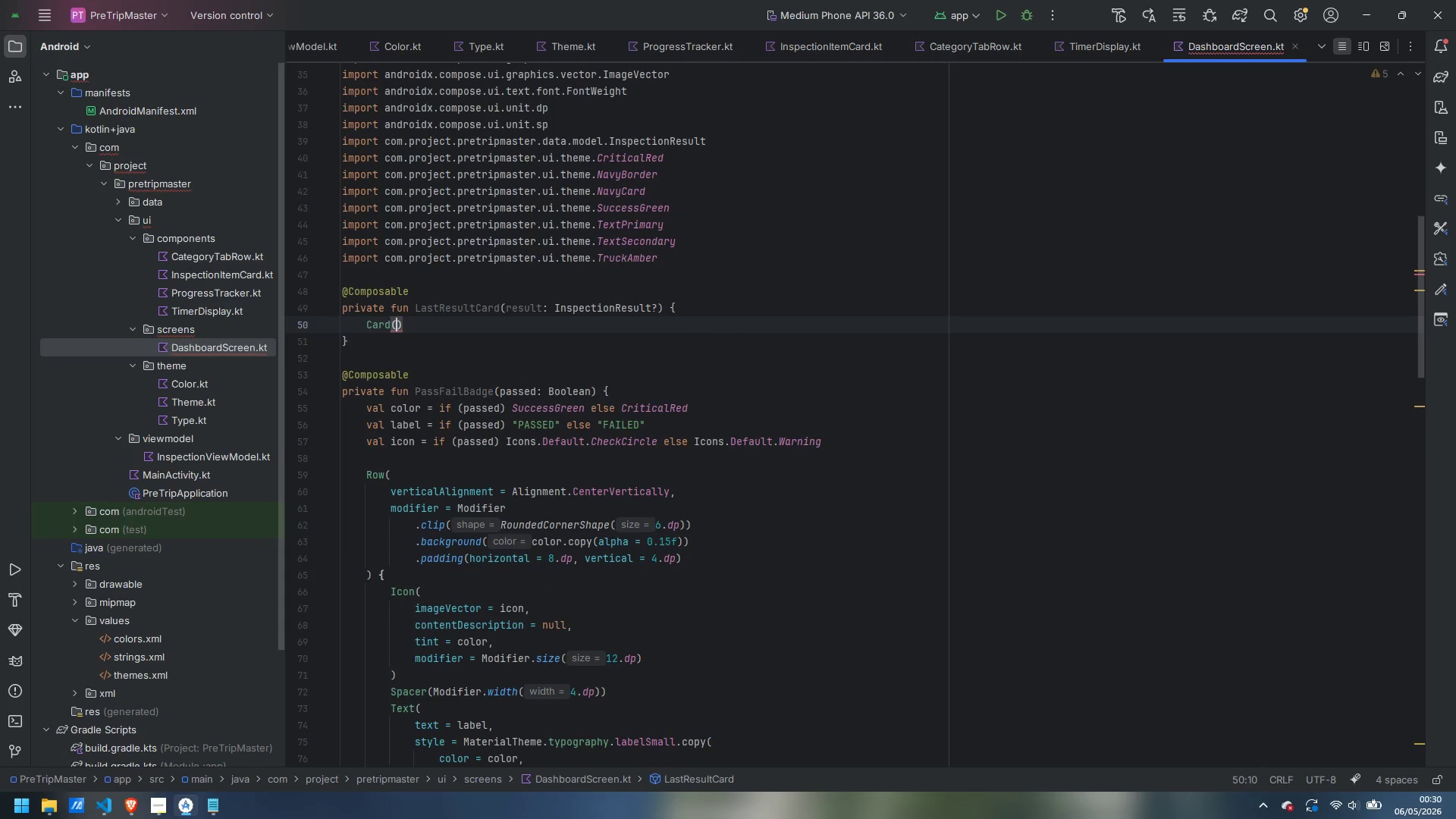 
key(Enter)
 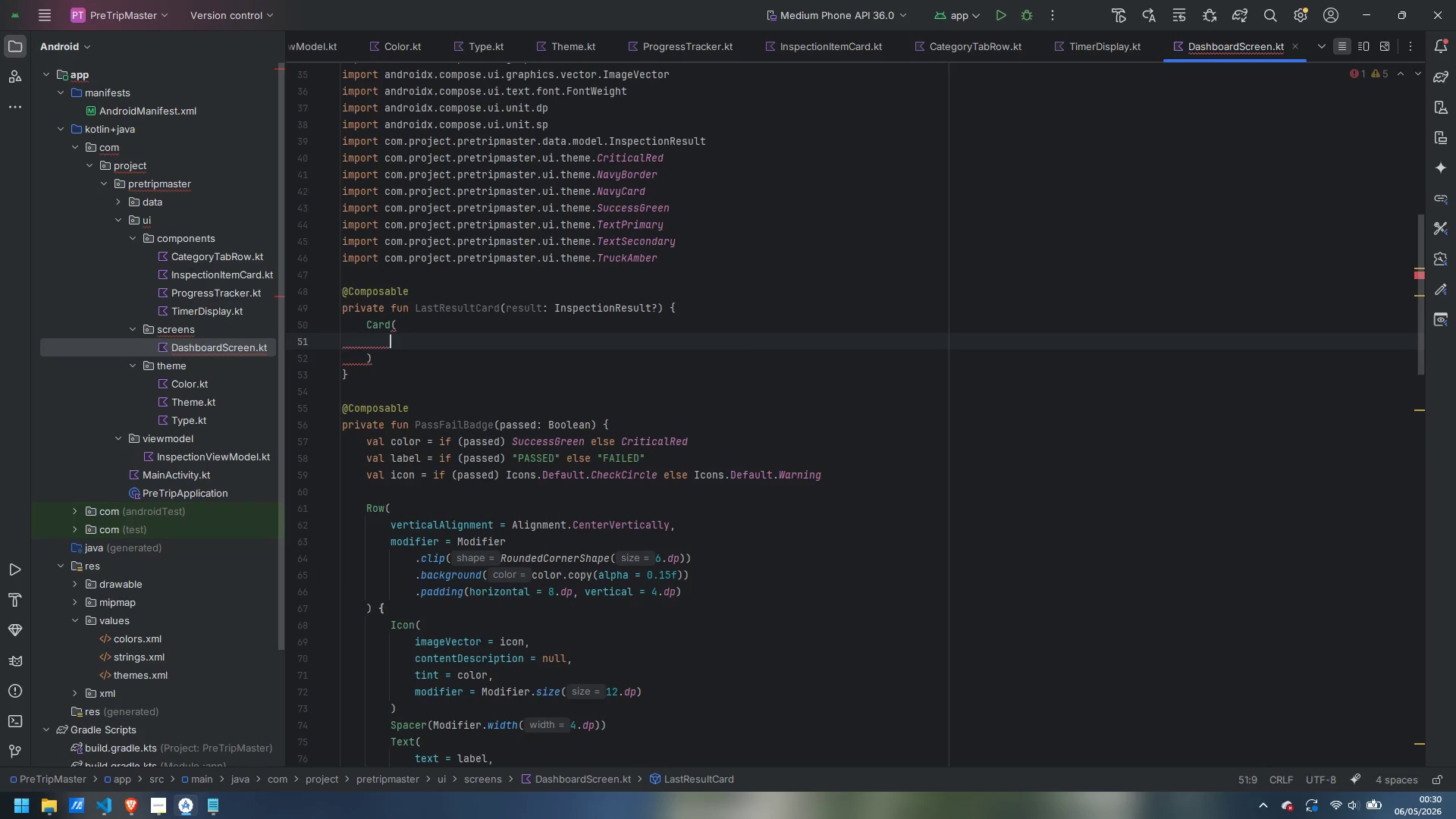 
type(modifier = Modifier.fillM)
 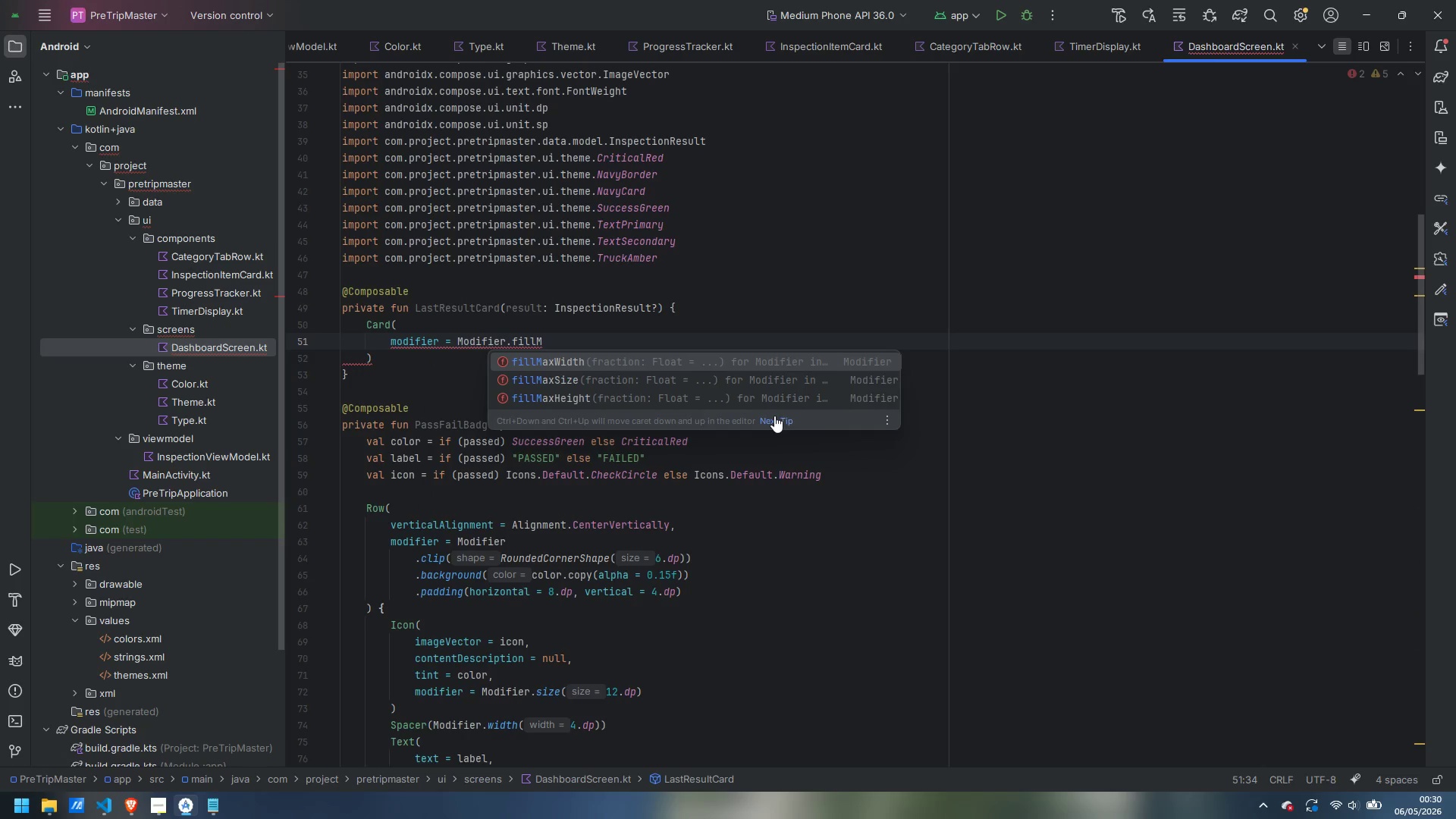 
key(Enter)
 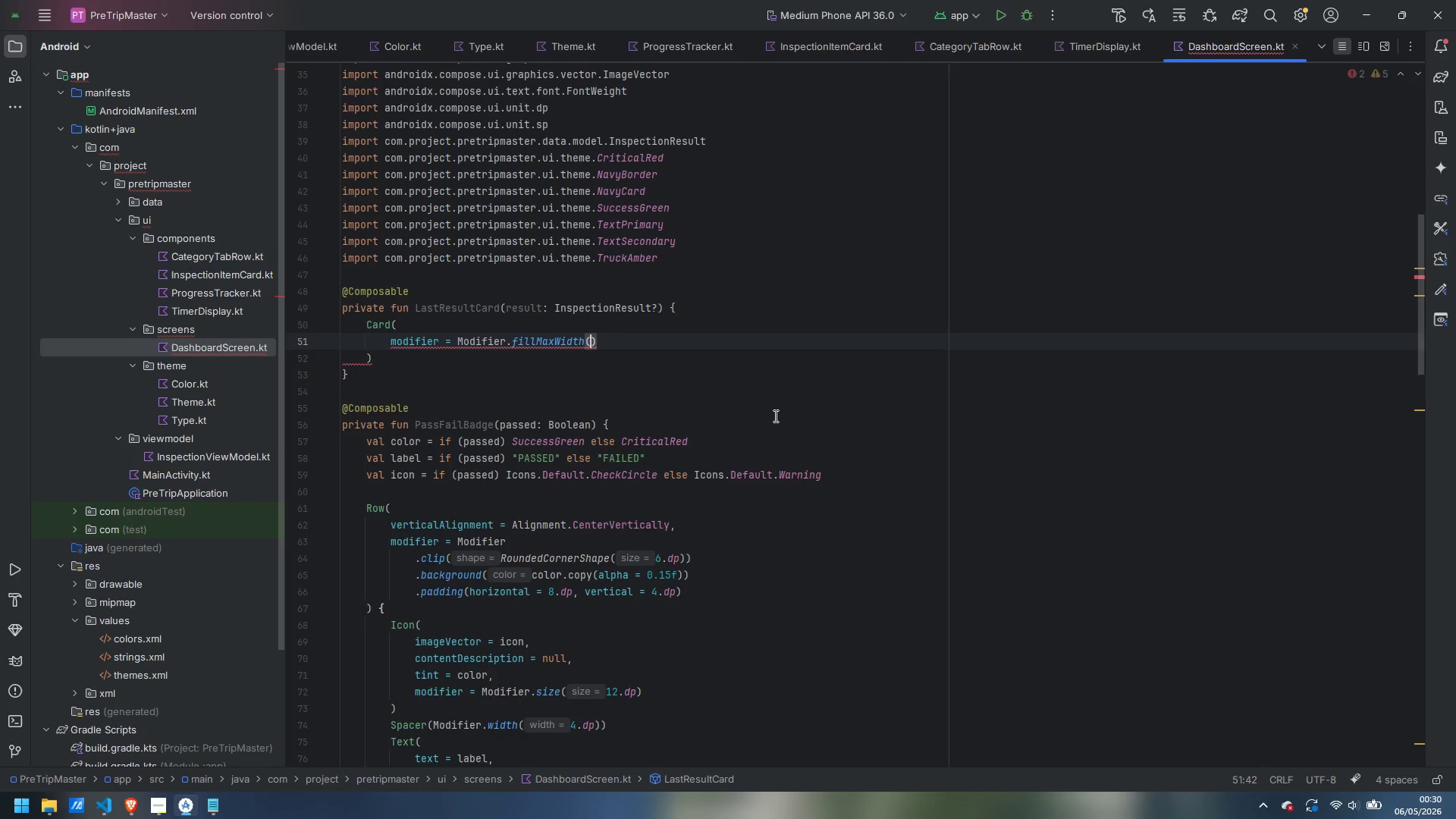 
key(ArrowRight)
 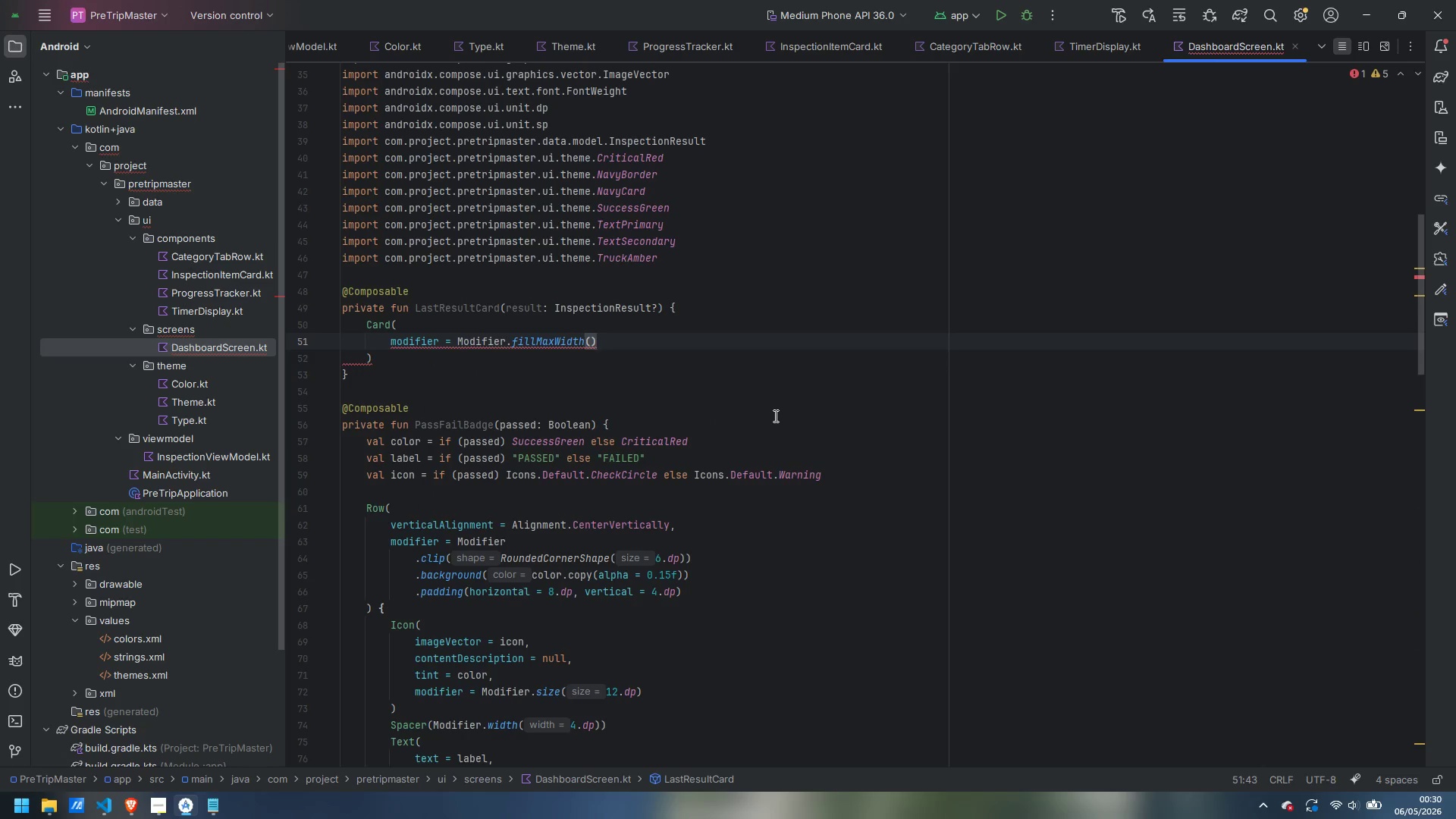 
key(Comma)
 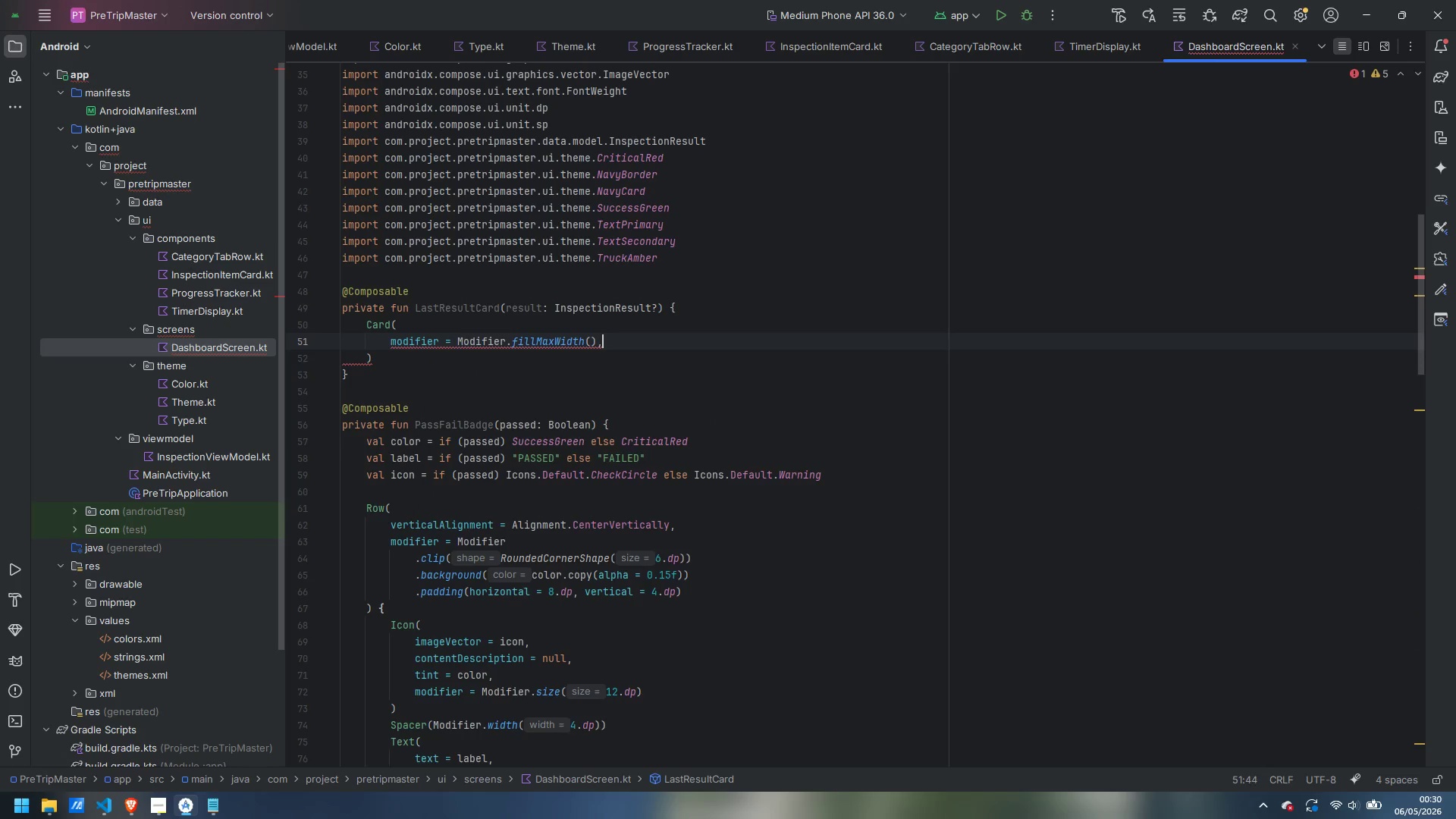 
key(Enter)
 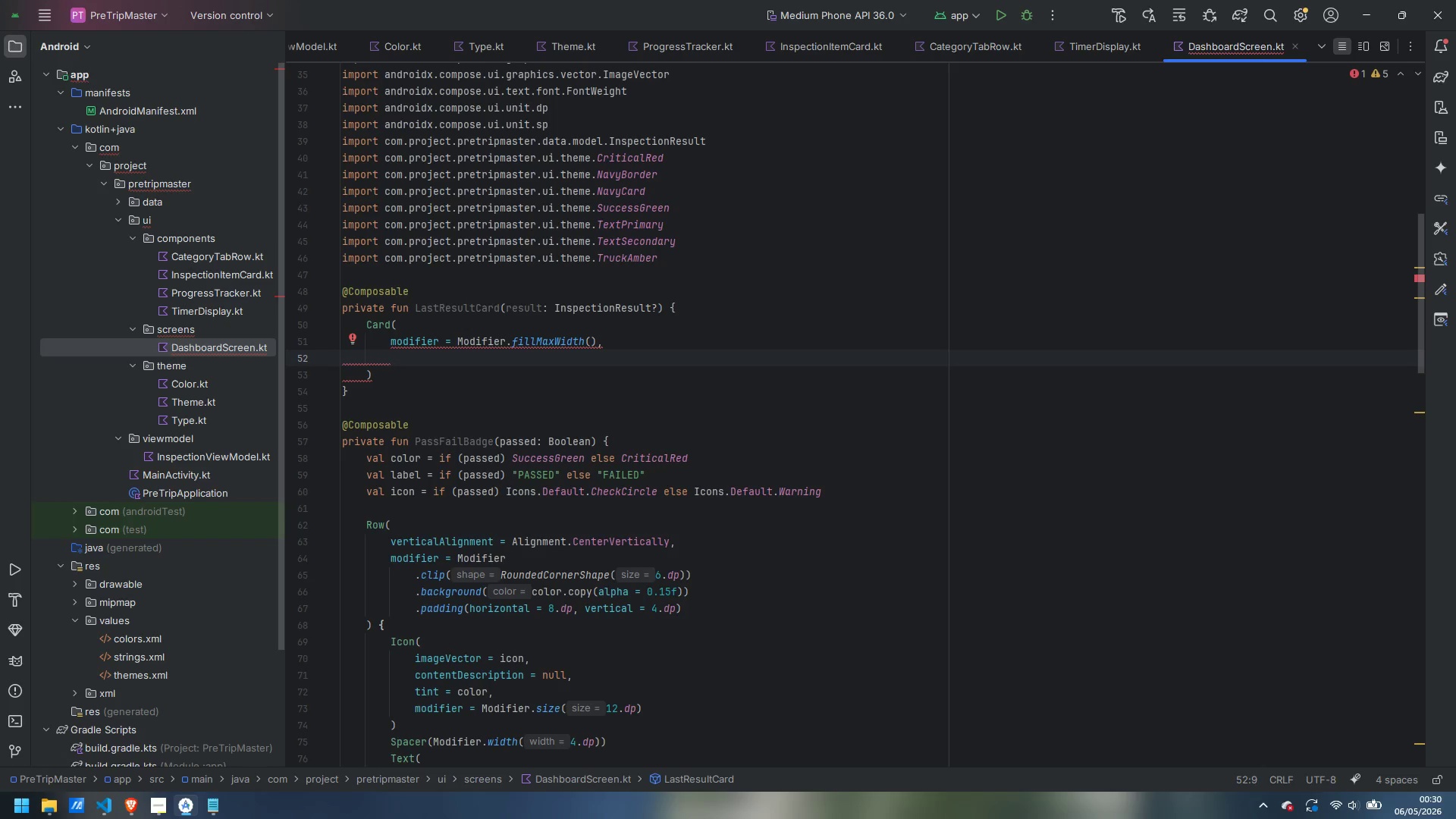 
wait(24.12)
 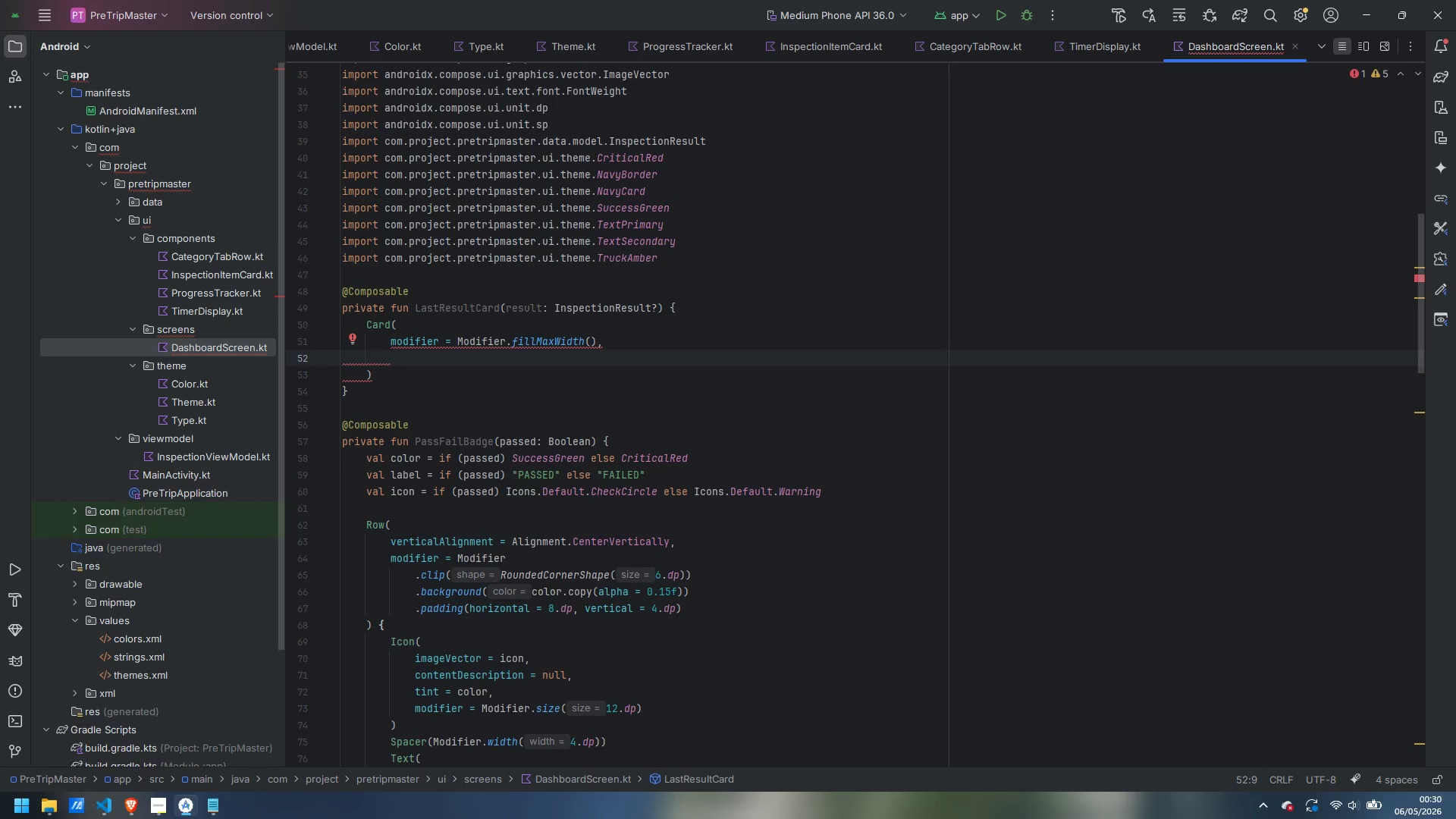 
type(colors = CardD)
 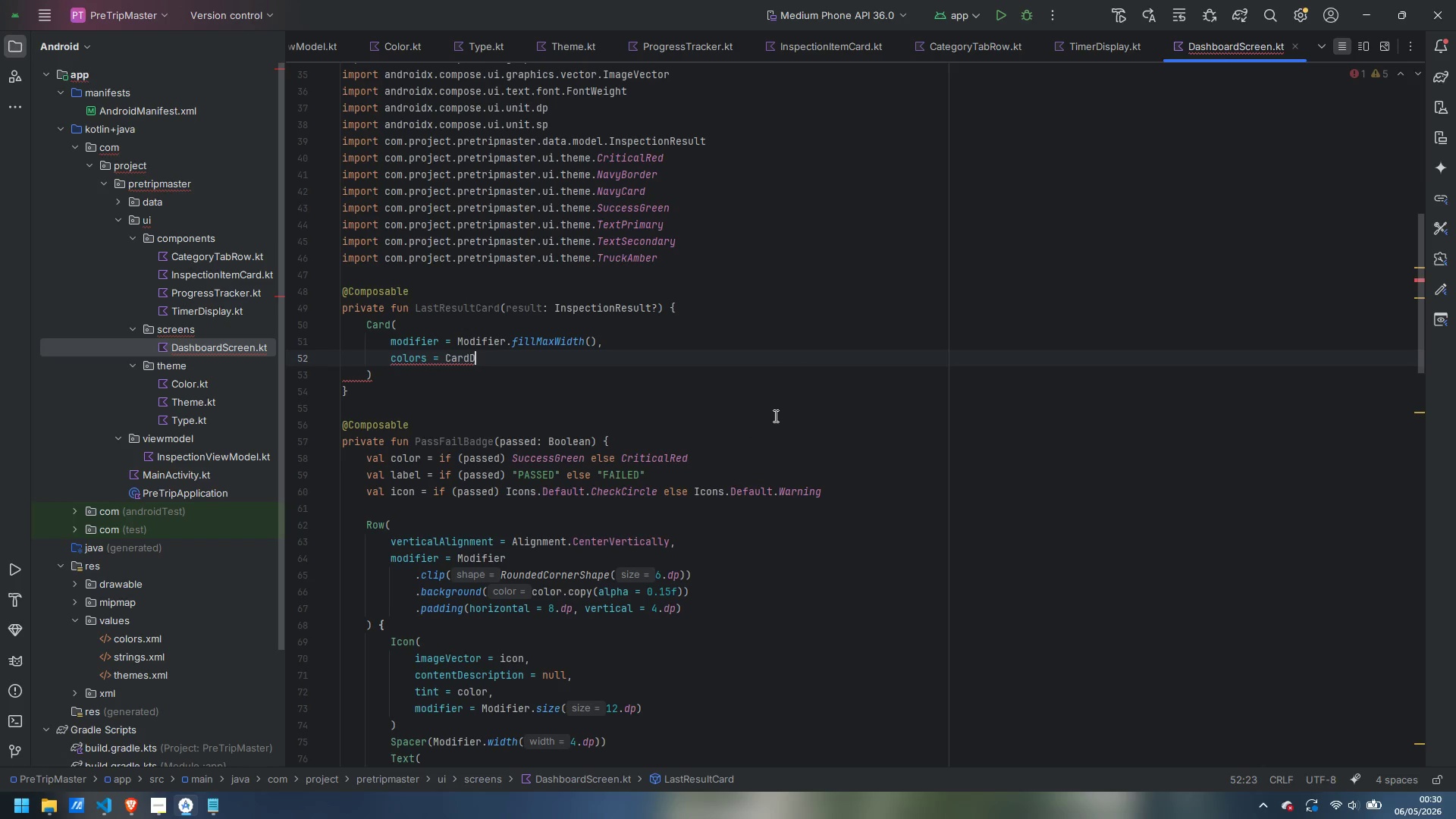 
 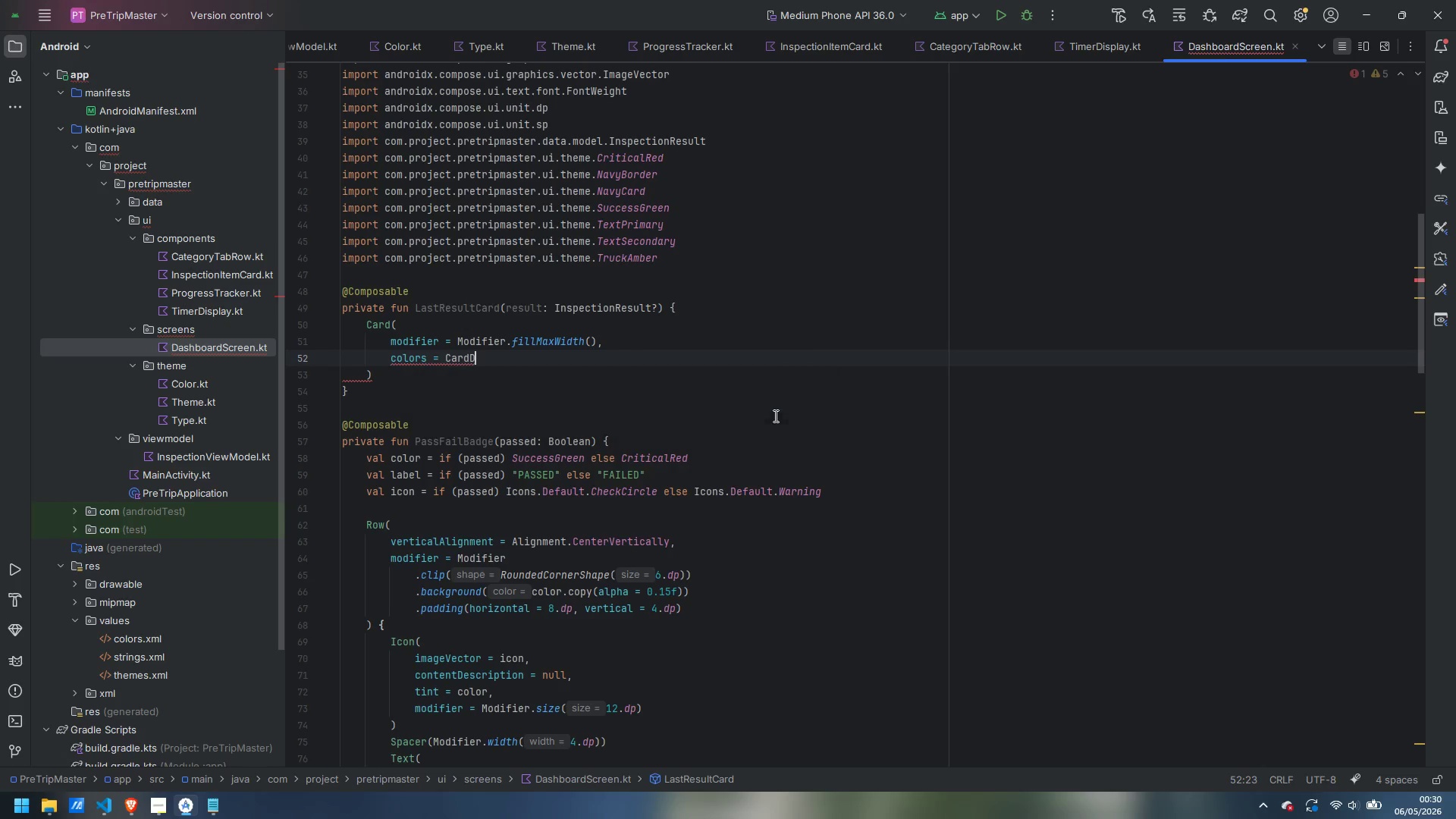 
key(Enter)
 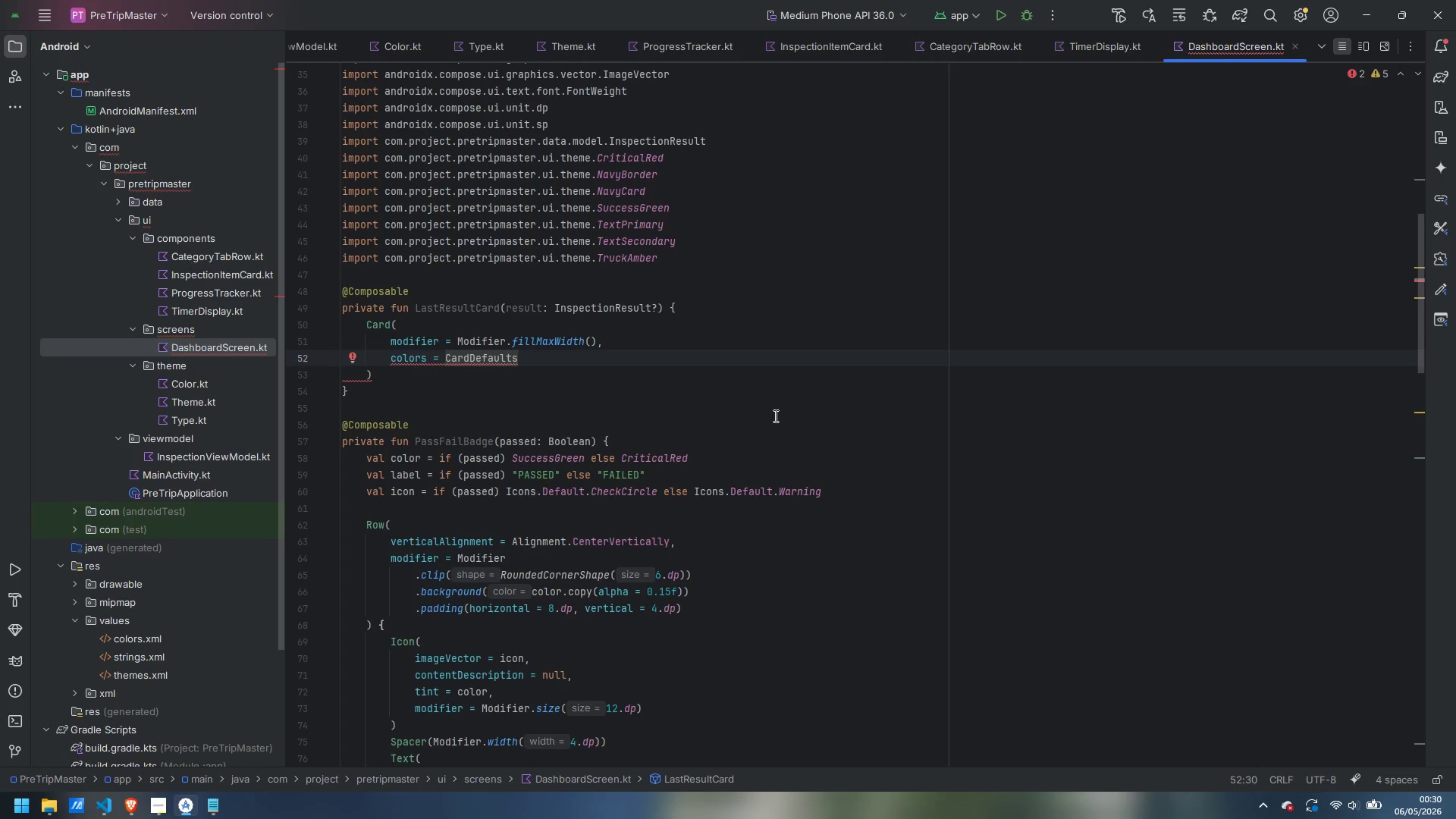 
type(.cardC)
 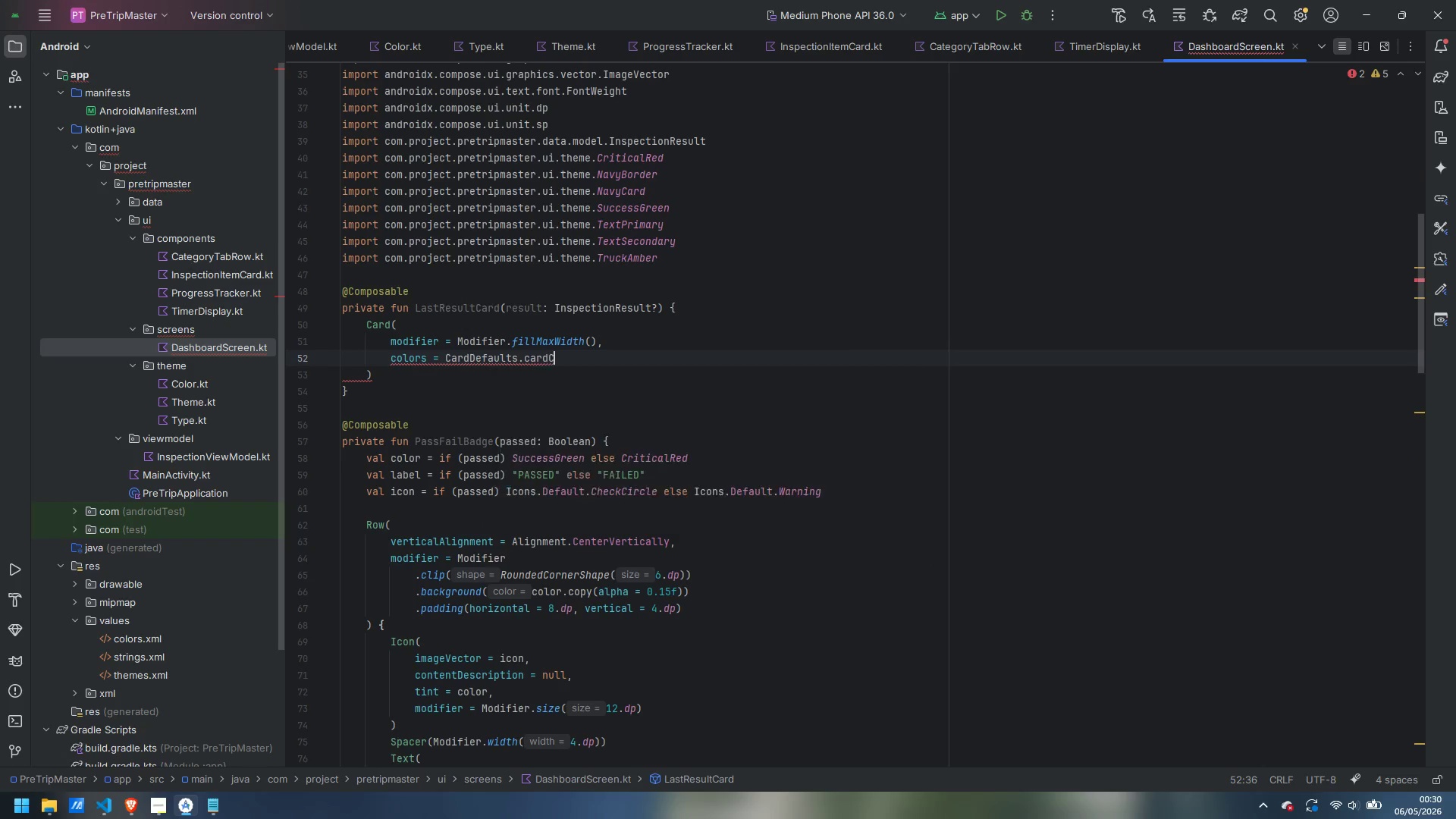 
key(Enter)
 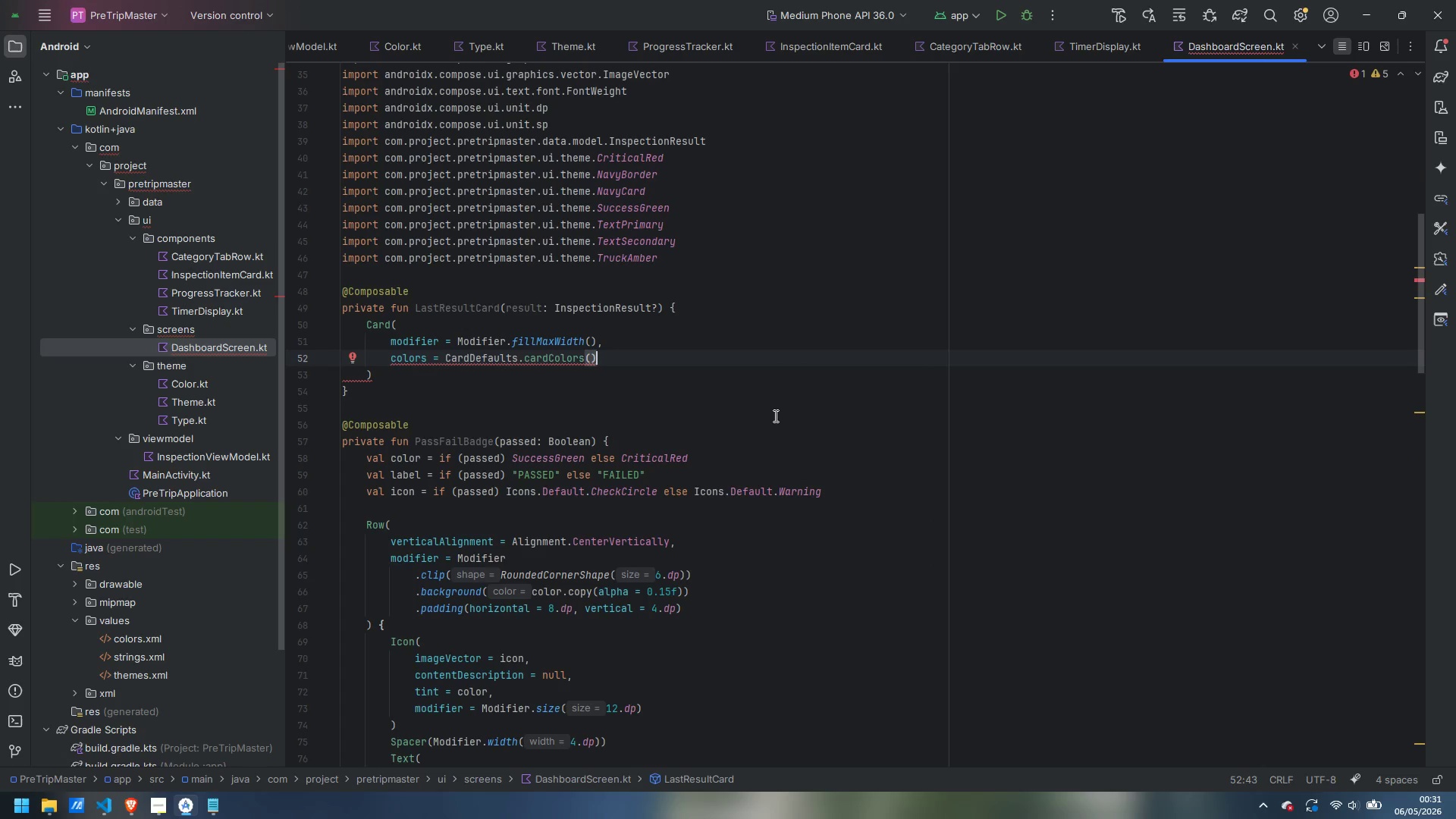 
key(Shift+9)
 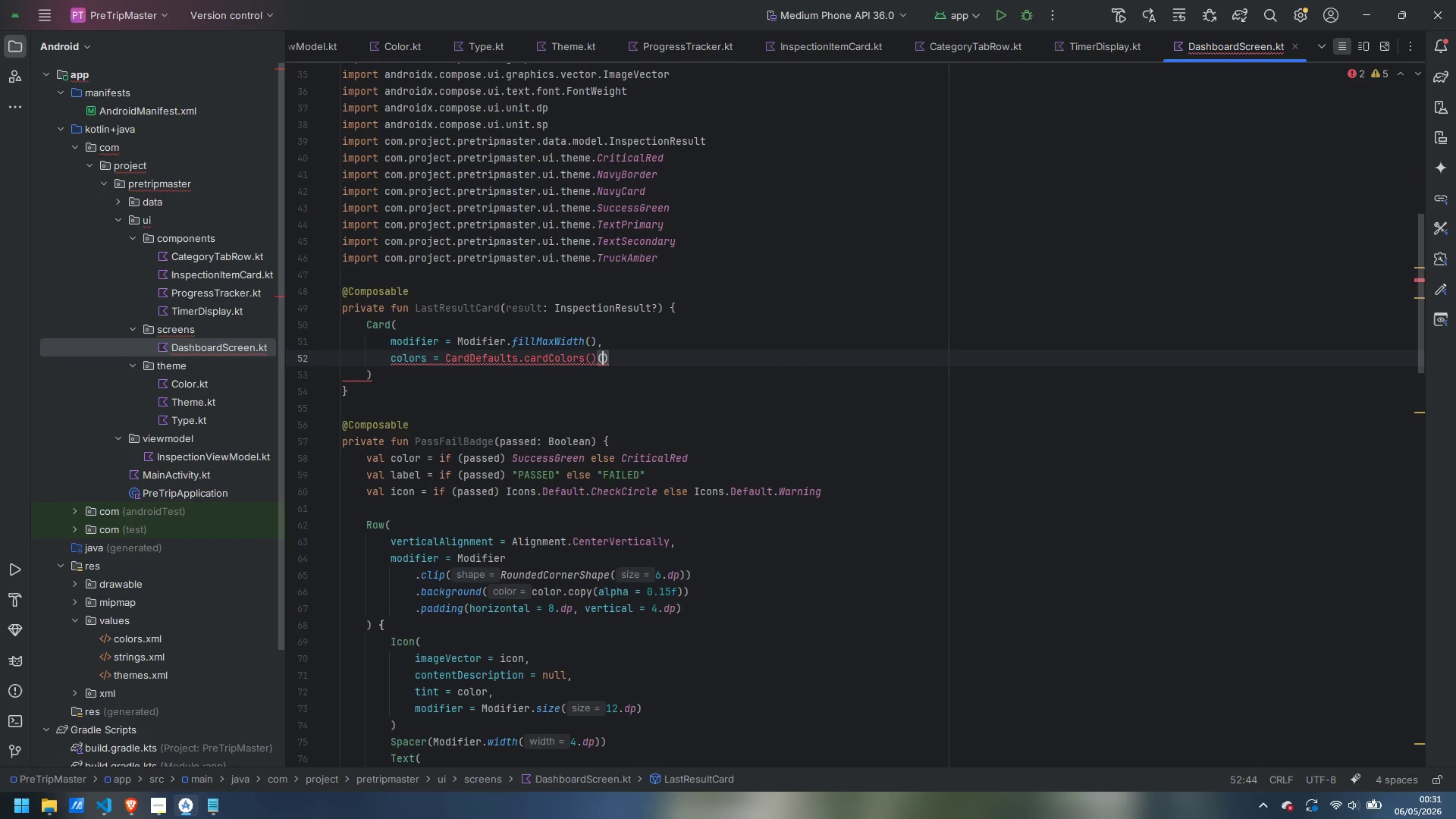 
key(Backspace)
 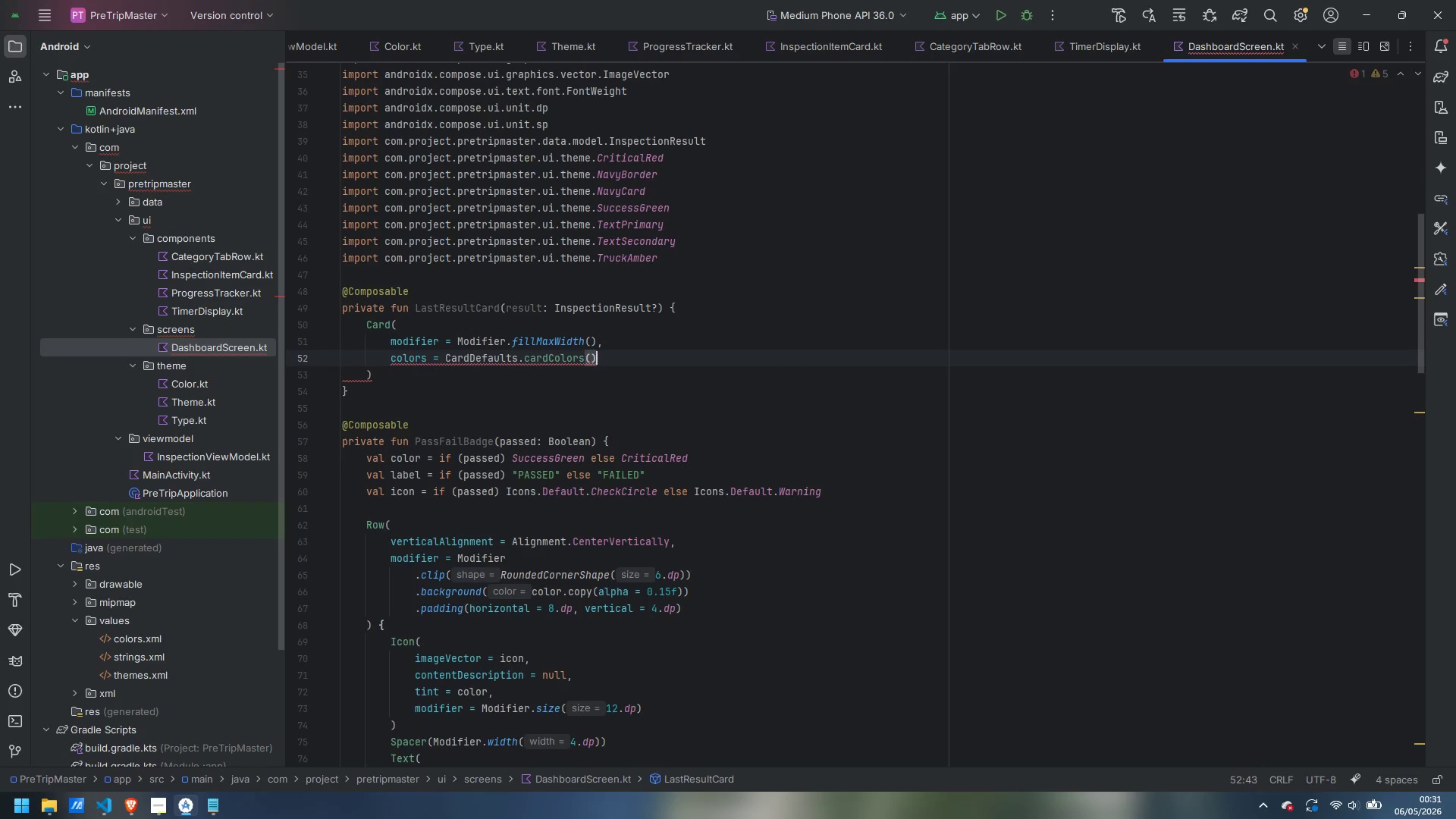 
key(ArrowLeft)
 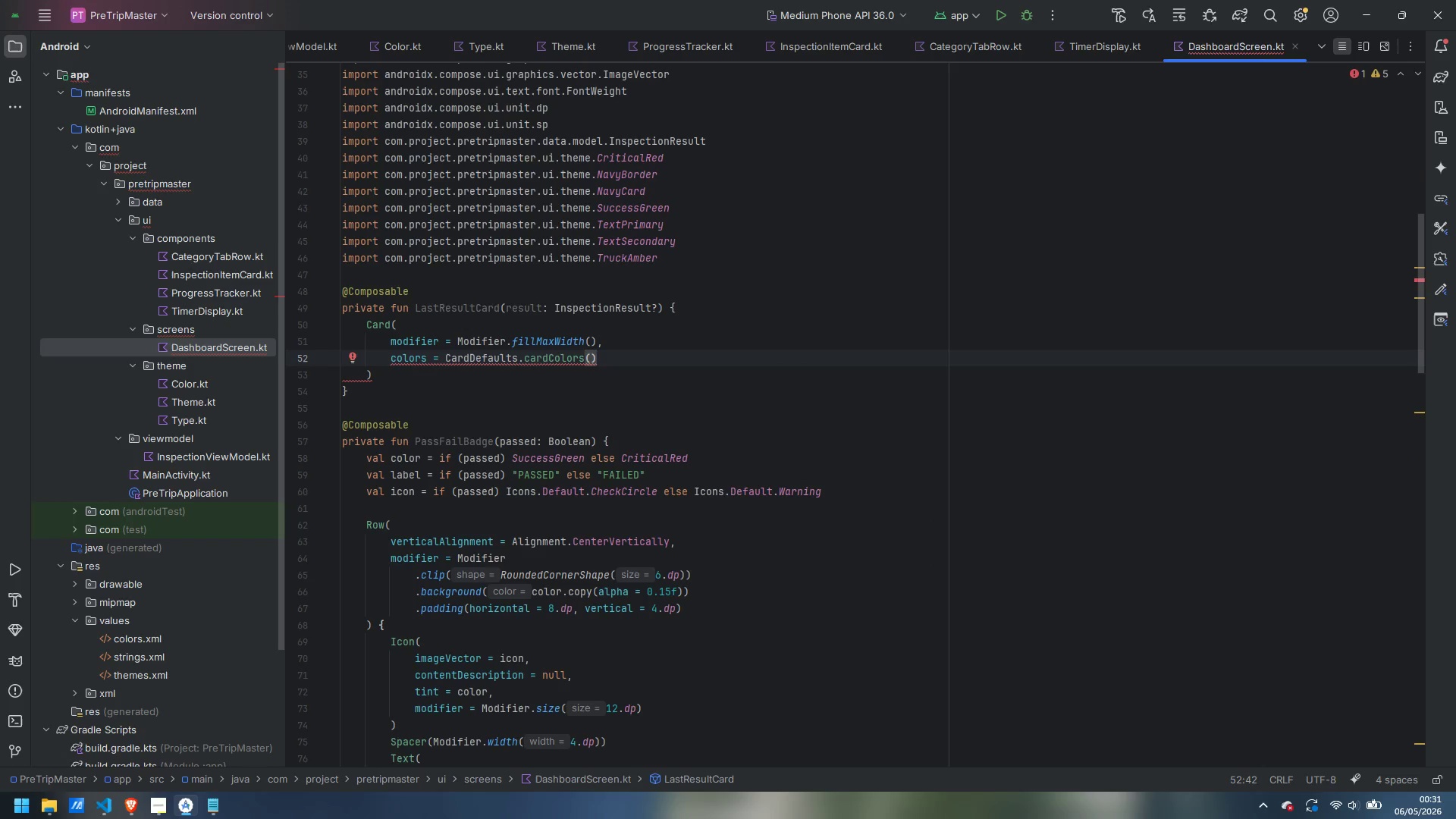 
type(container)
 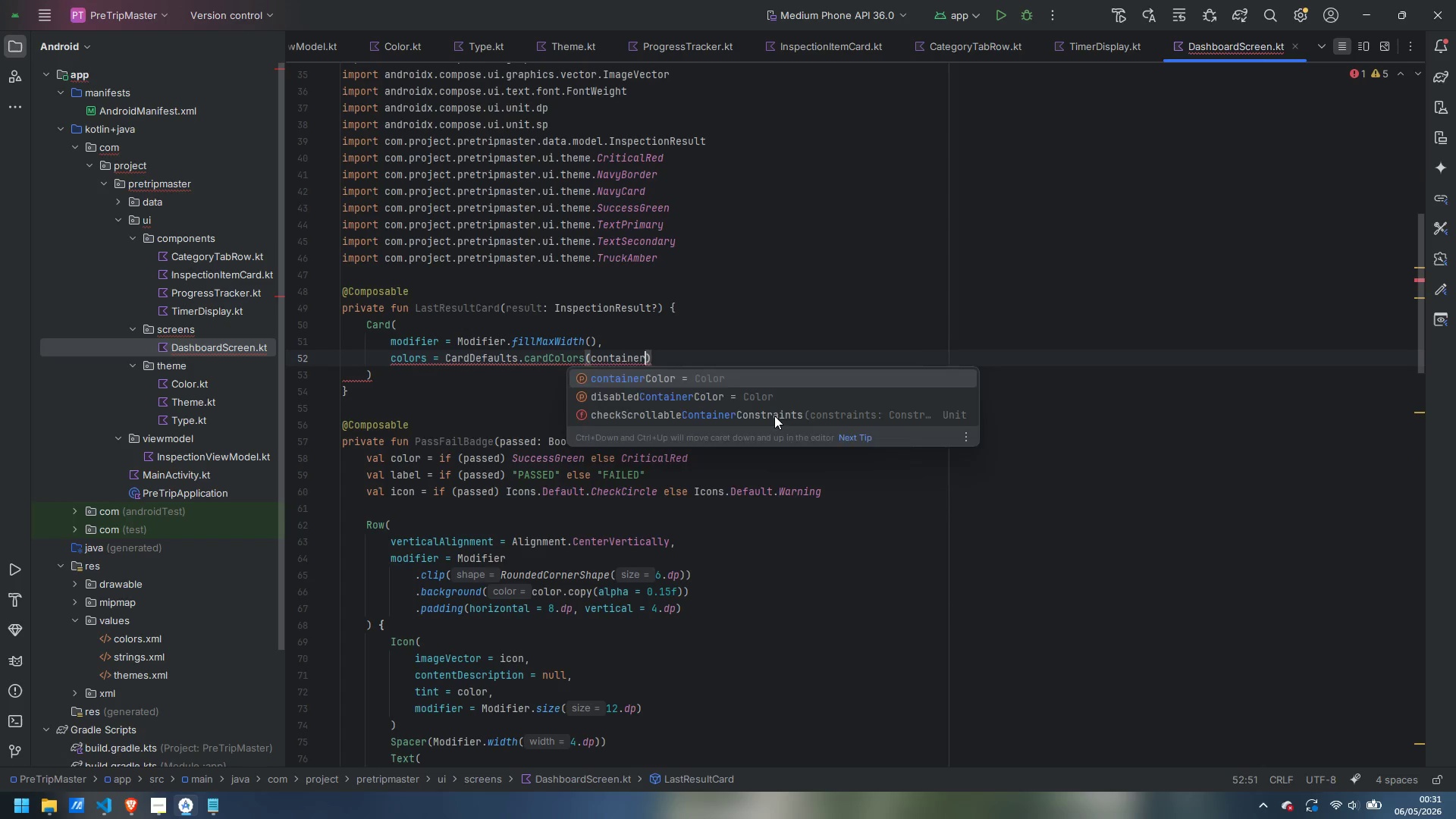 
key(Enter)
 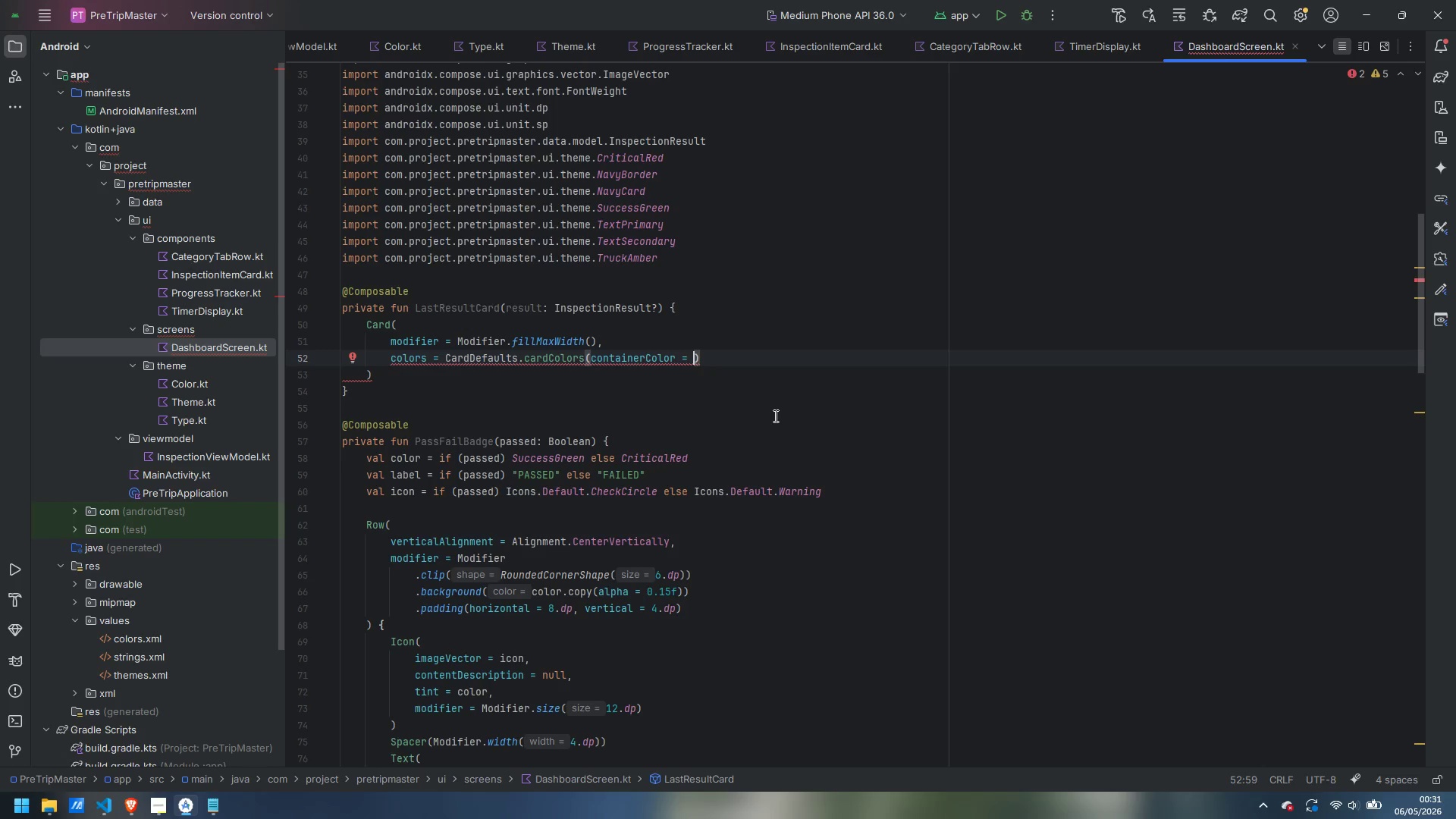 
hold_key(key=ShiftLeft, duration=0.83)
 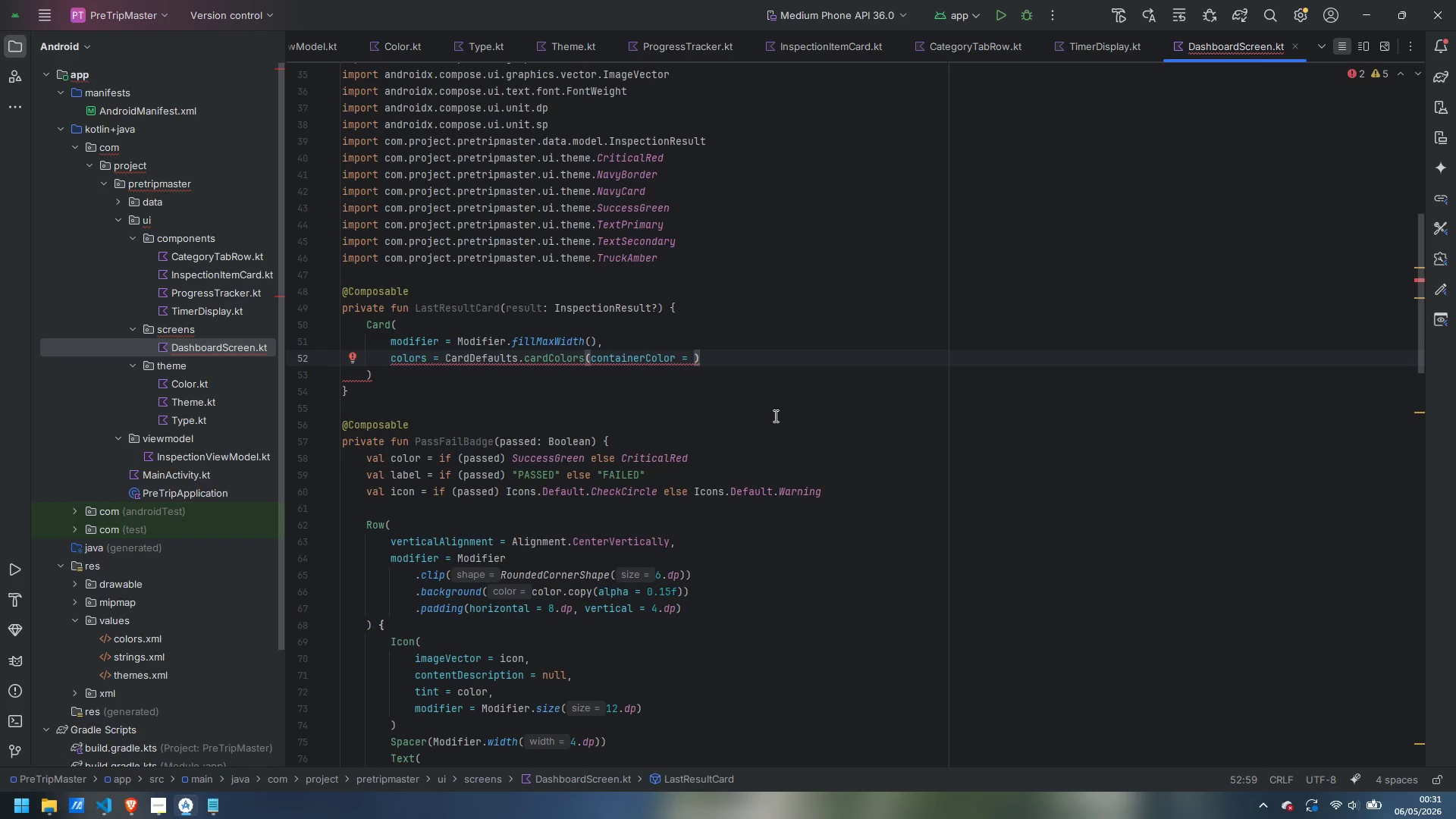 
type(Nay)
 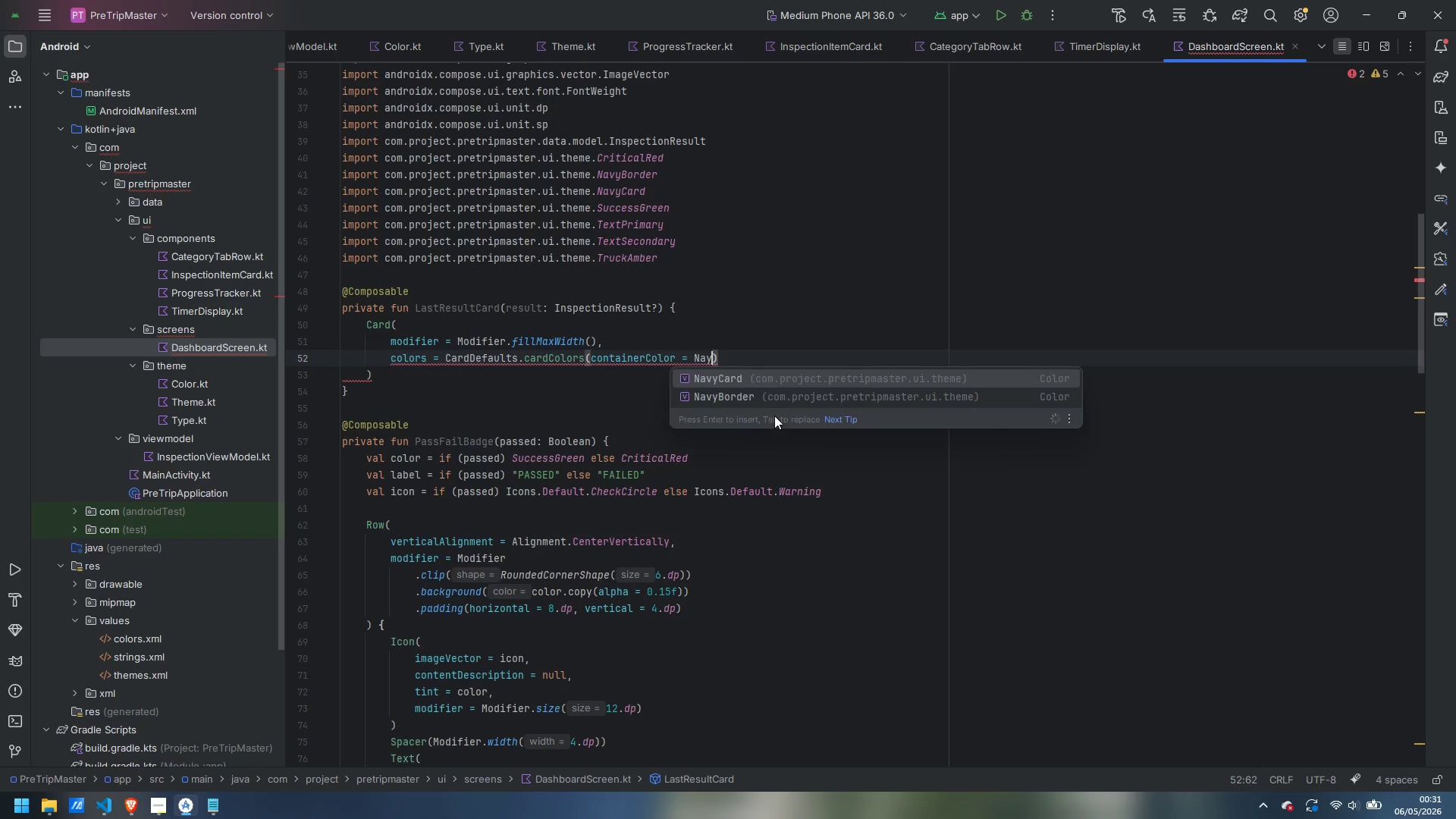 
hold_key(key=ShiftLeft, duration=0.5)
 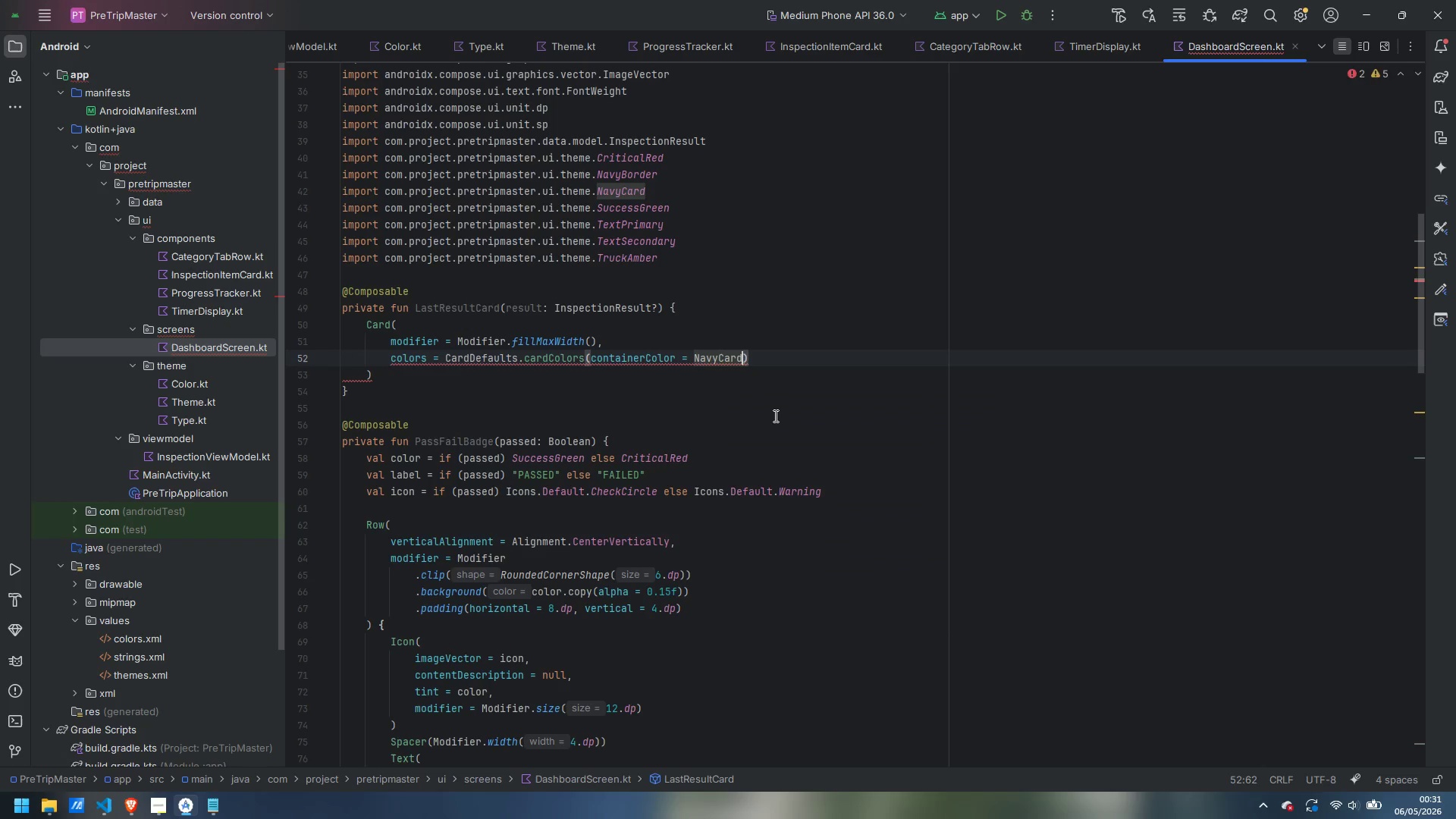 
key(Enter)
 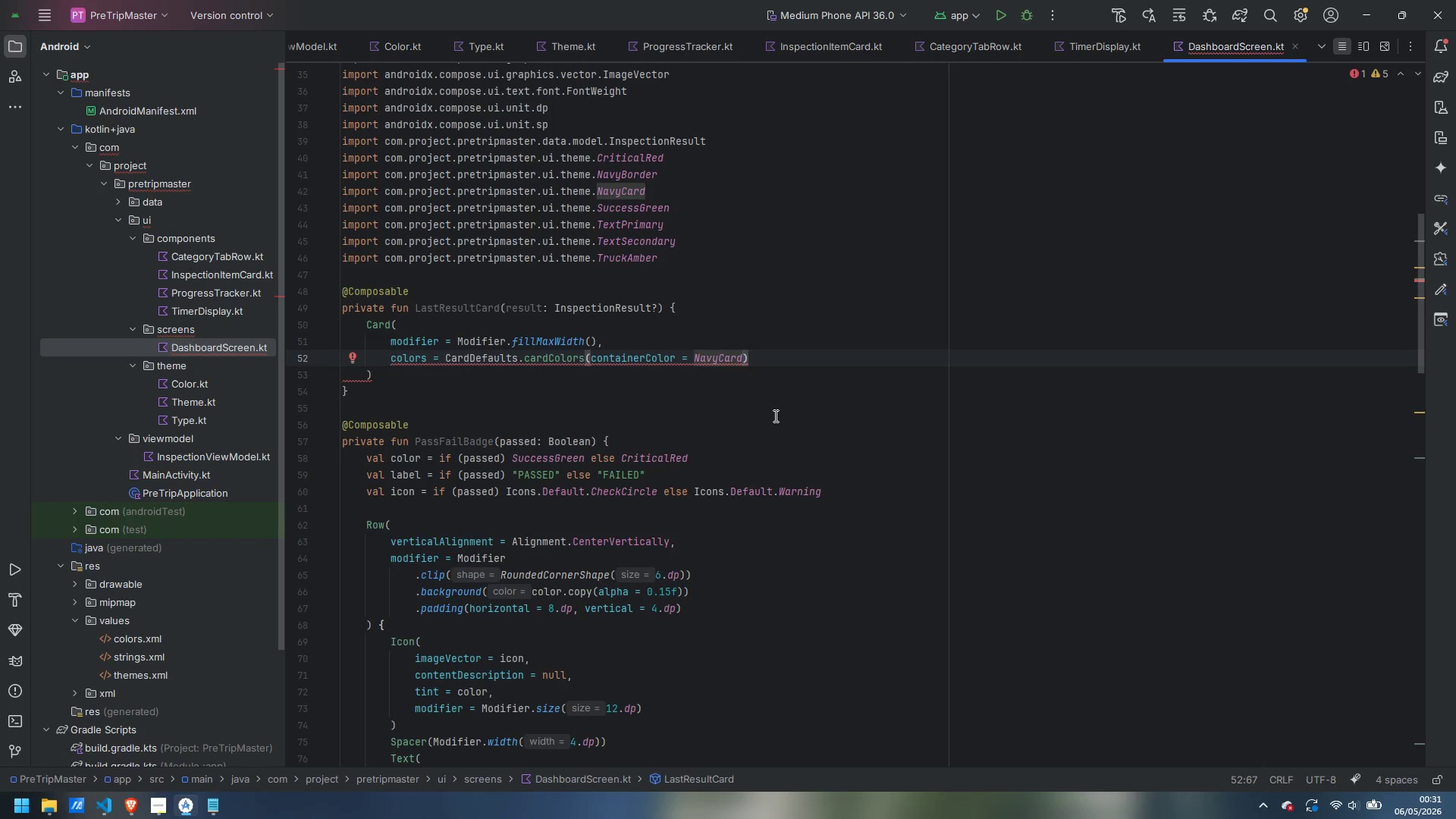 
key(ArrowRight)
 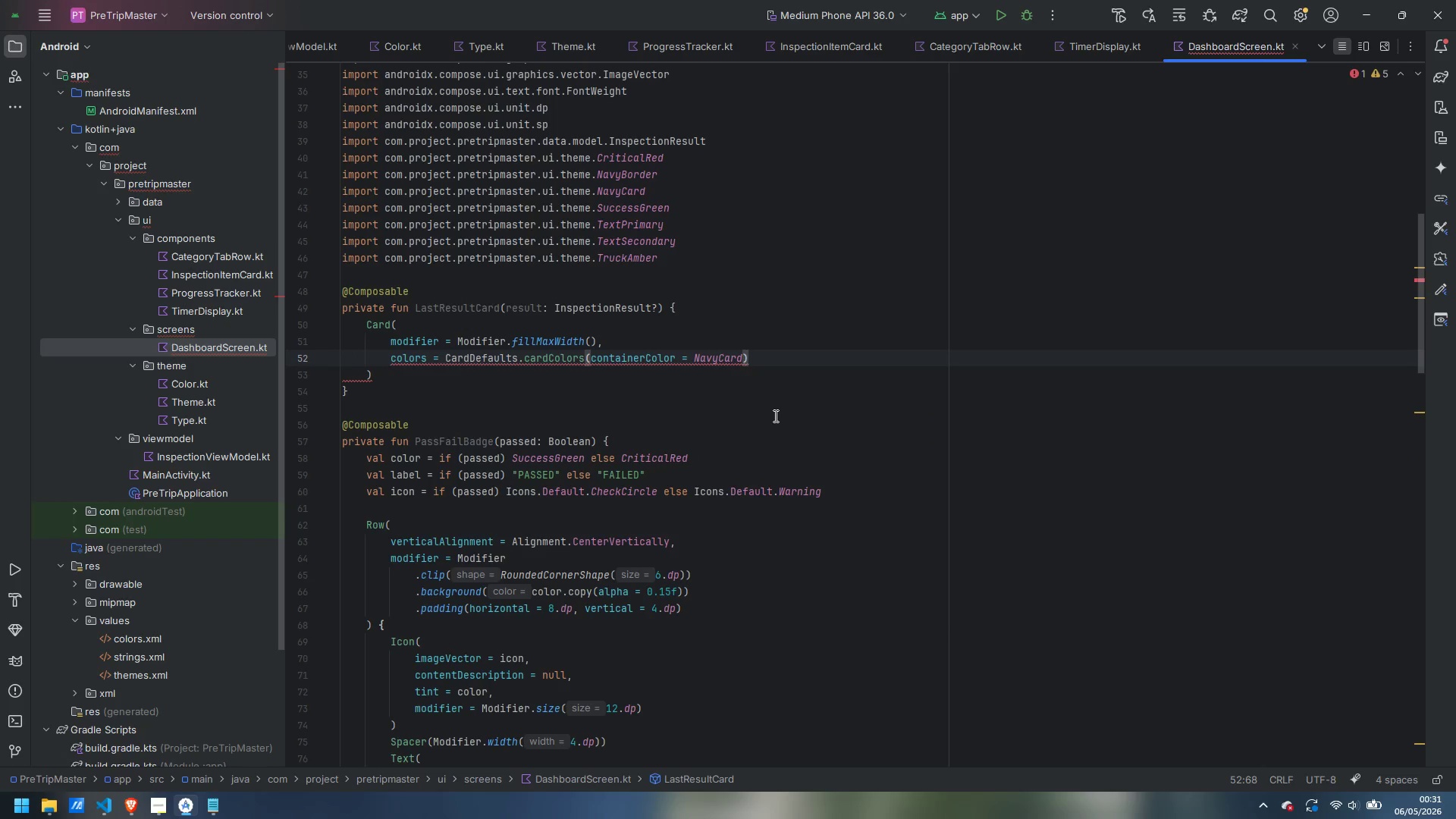 
key(Comma)
 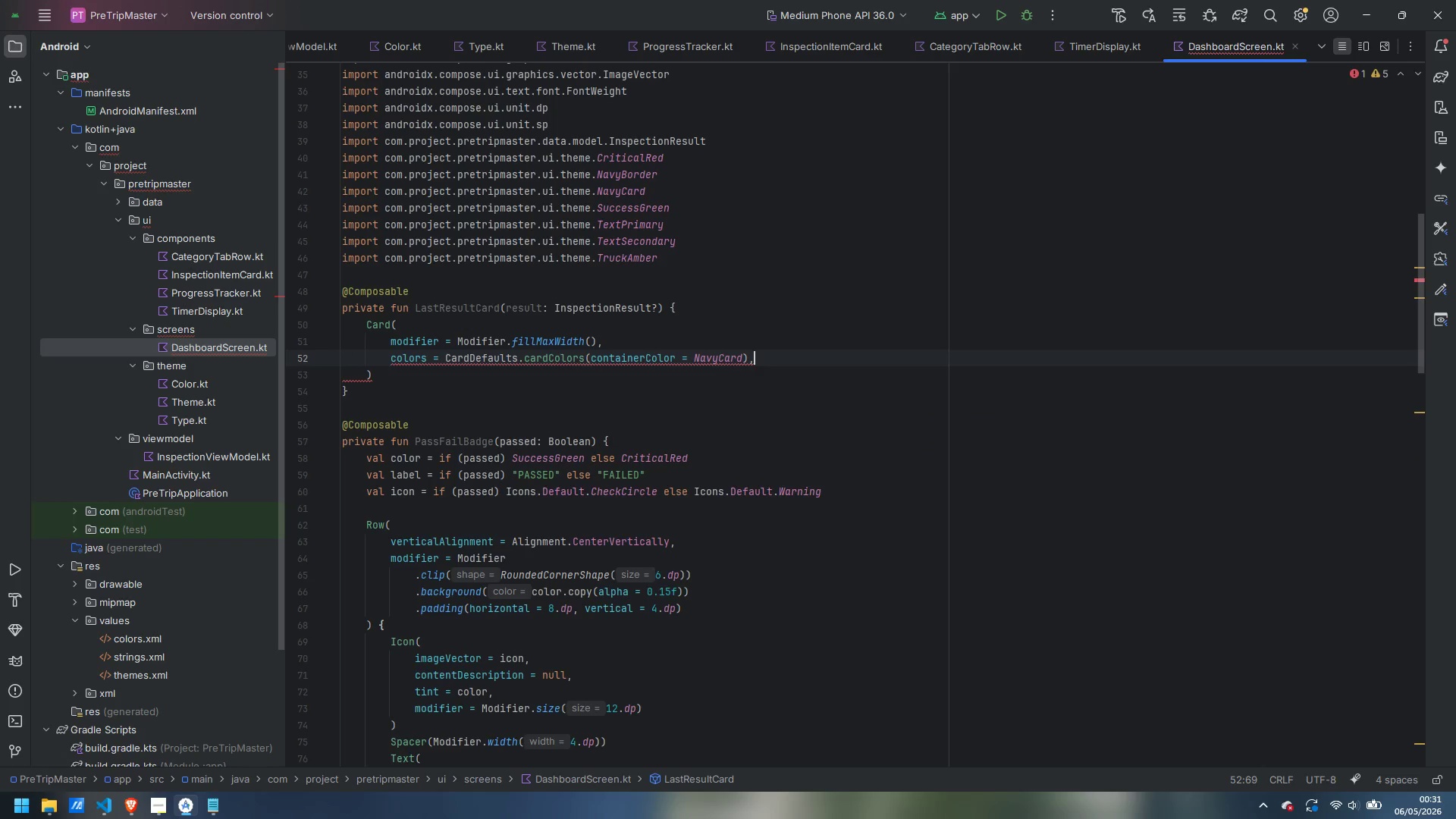 
key(Enter)
 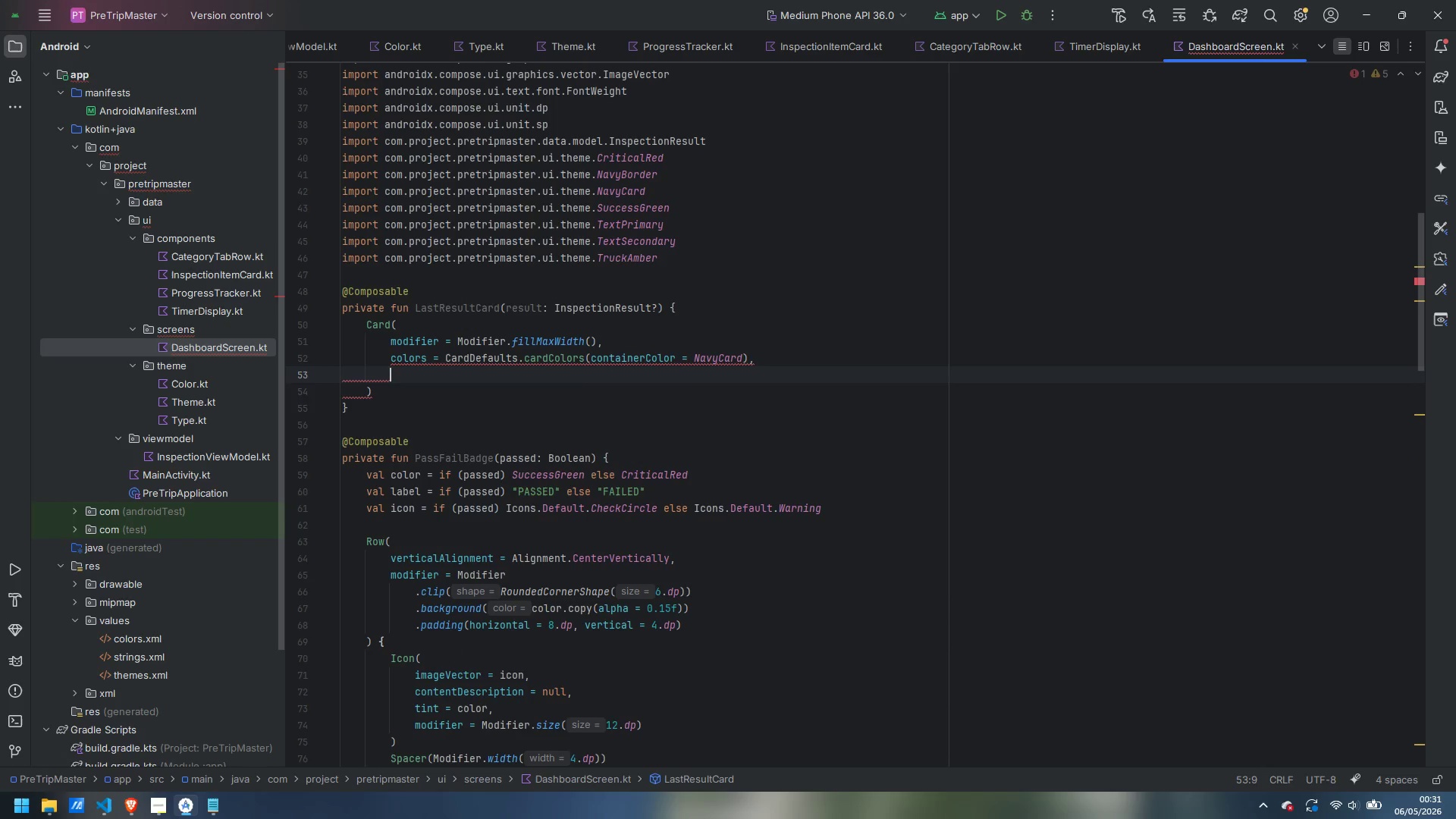 
type(shape)
 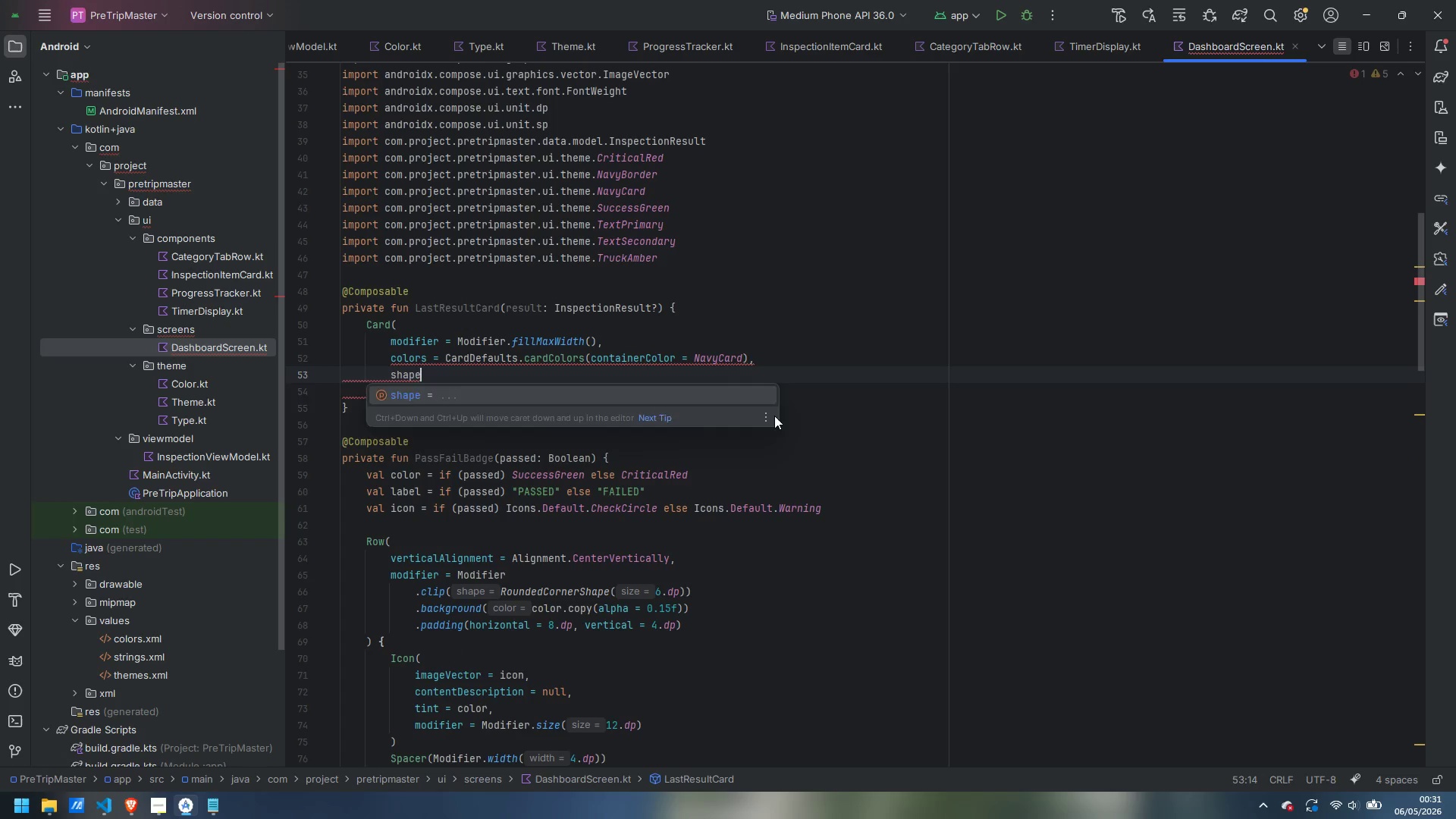 
key(Enter)
 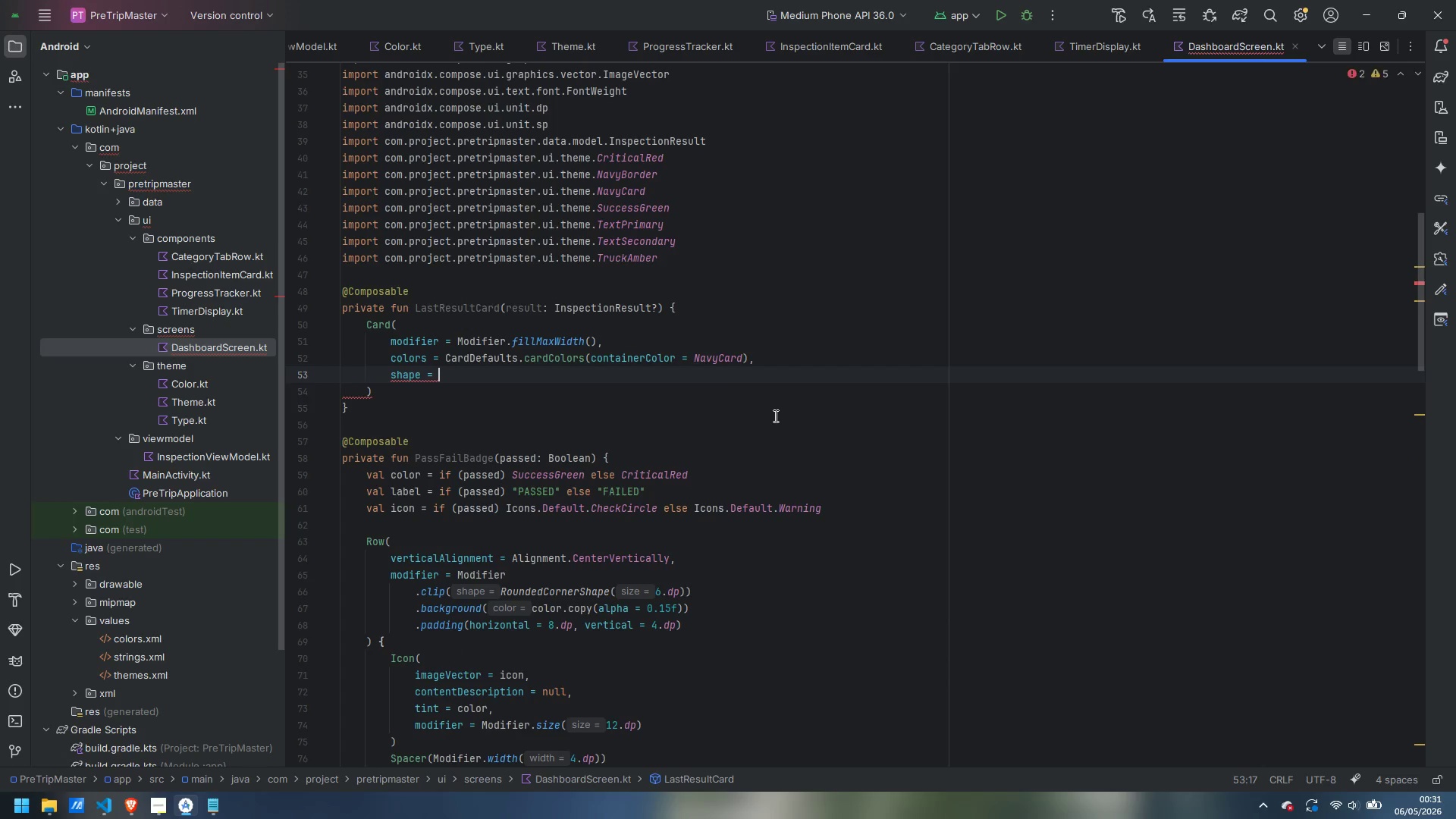 
type(RoundedCor)
 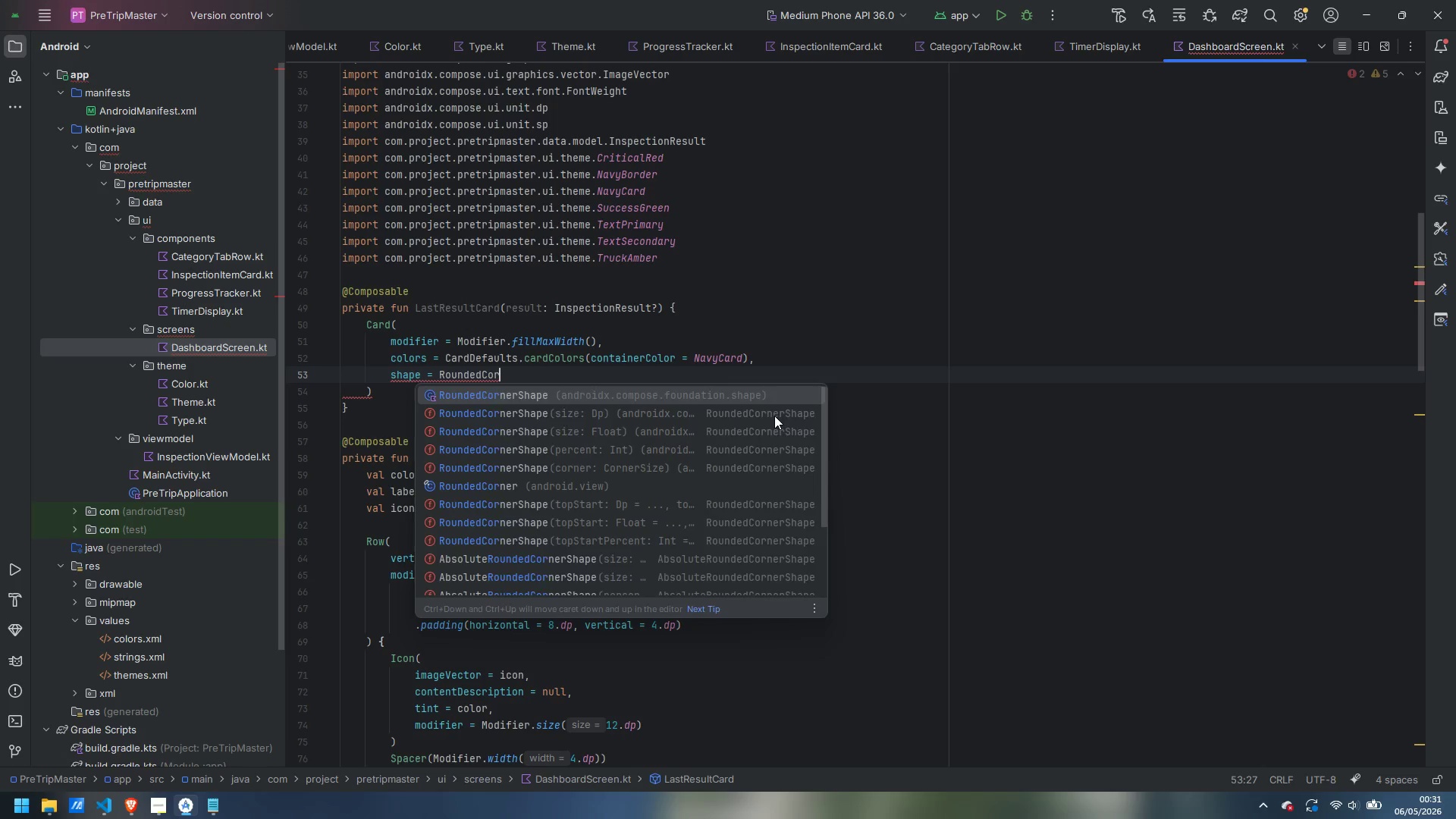 
key(Enter)
 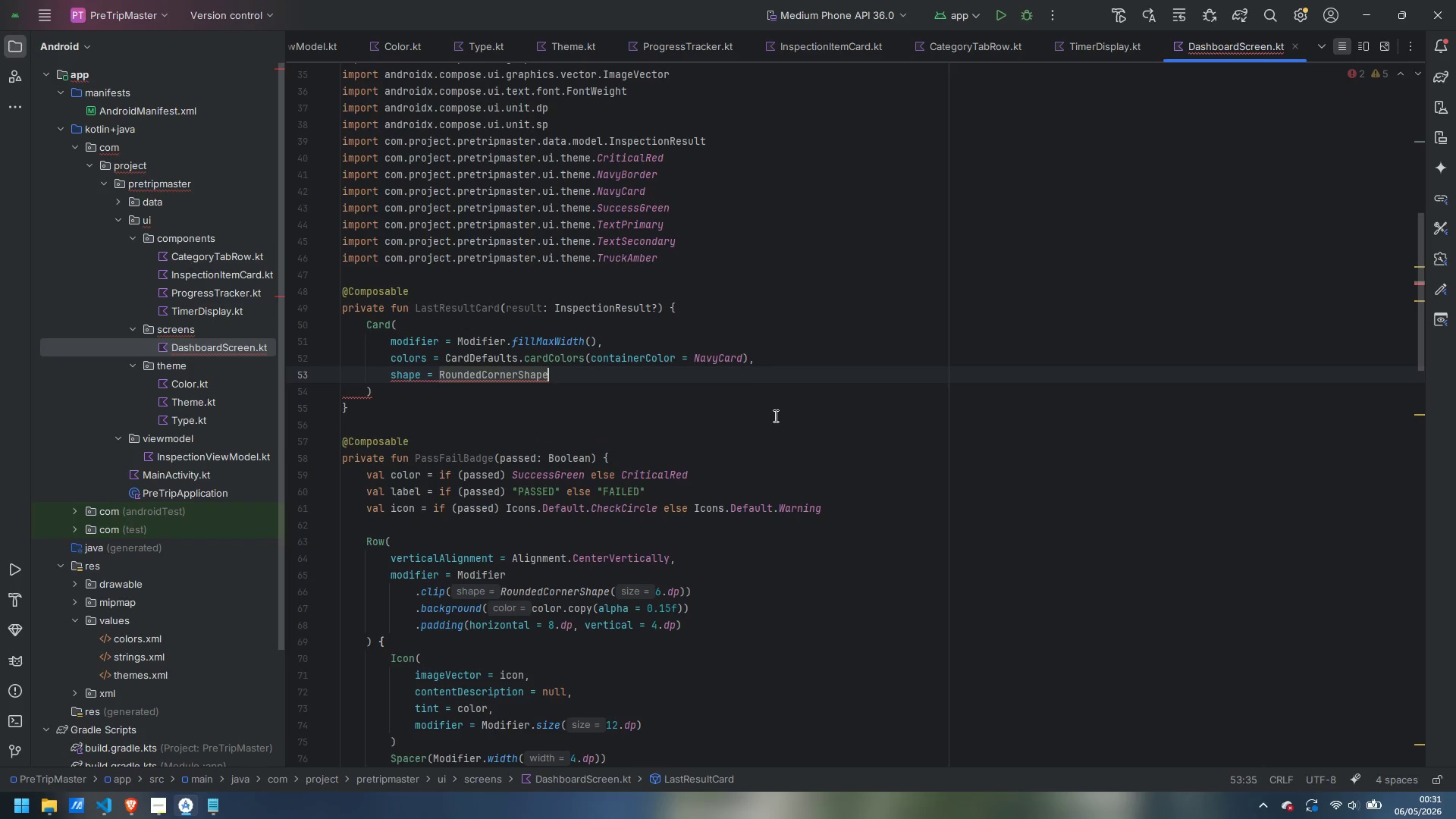 
type((16.dp)
 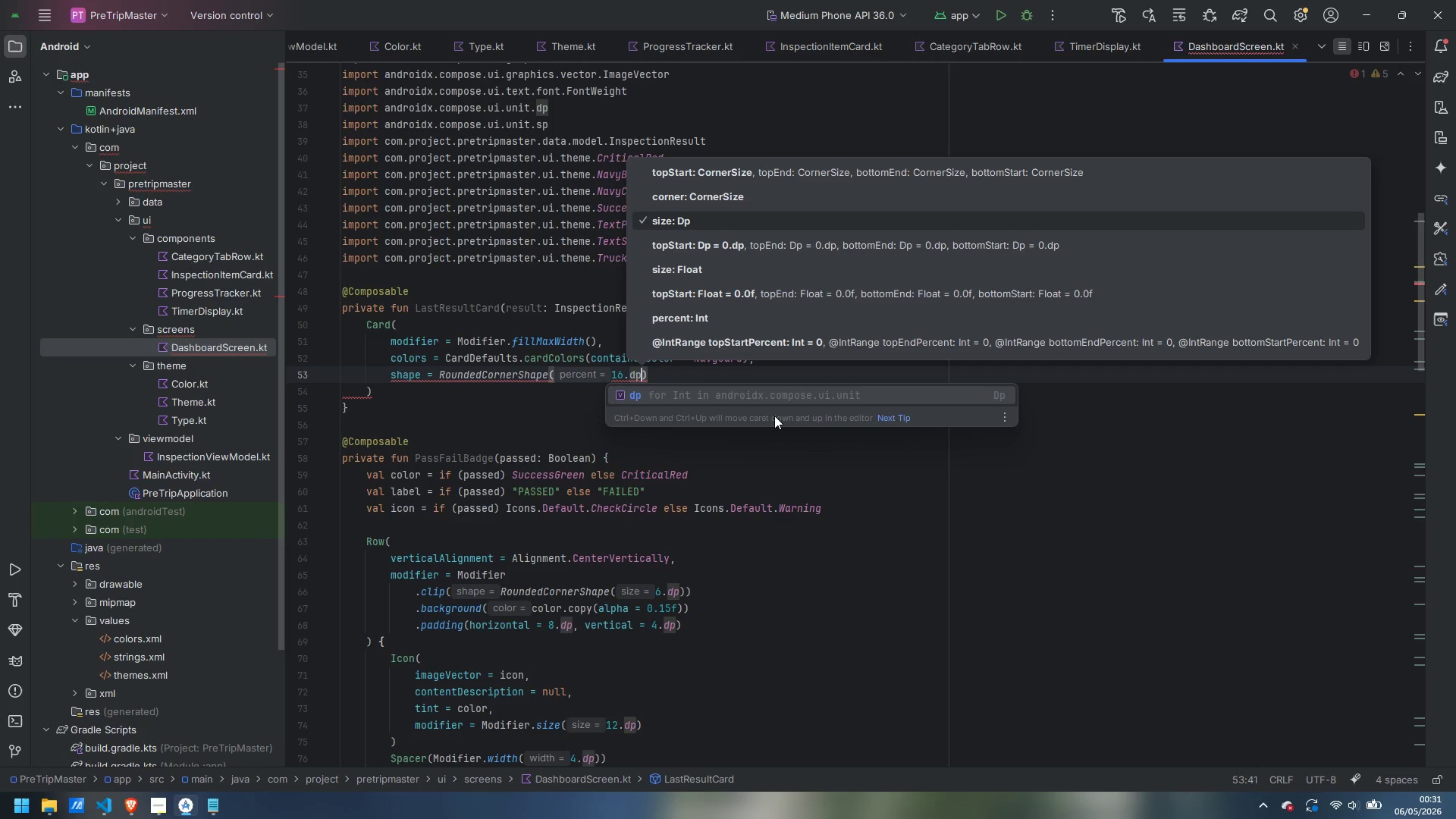 
wait(33.3)
 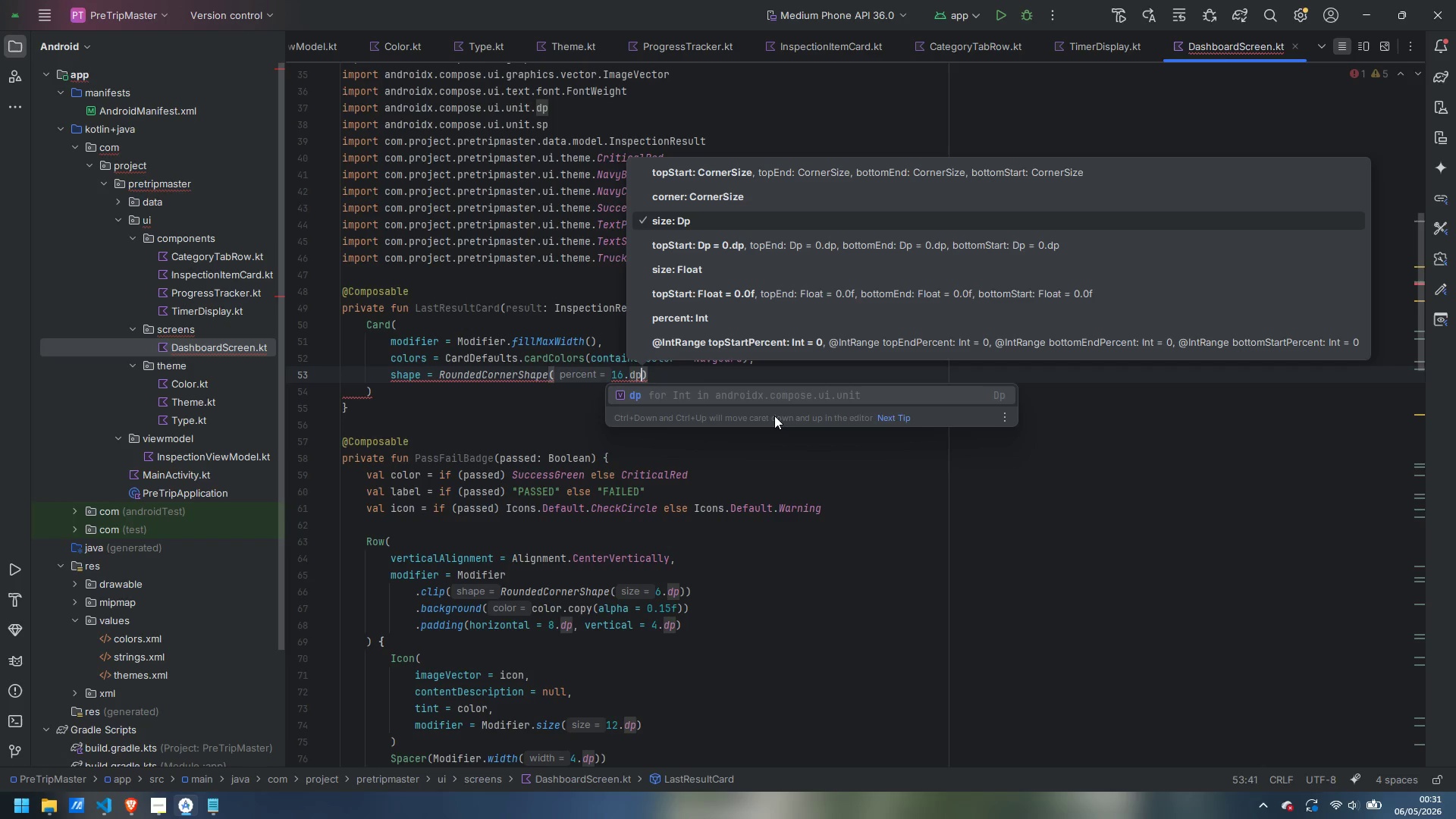 
key(Enter)
 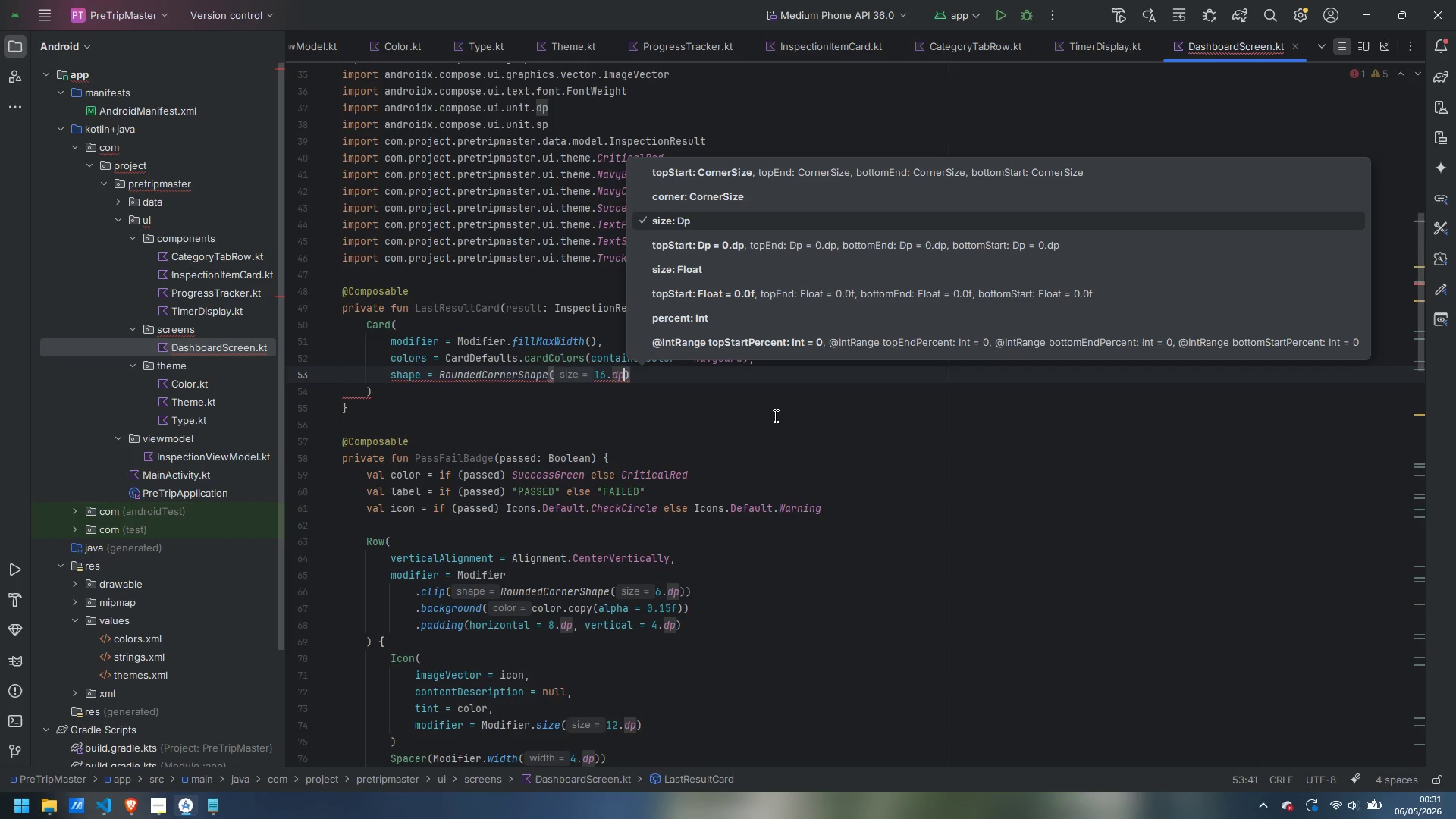 
key(ArrowRight)
 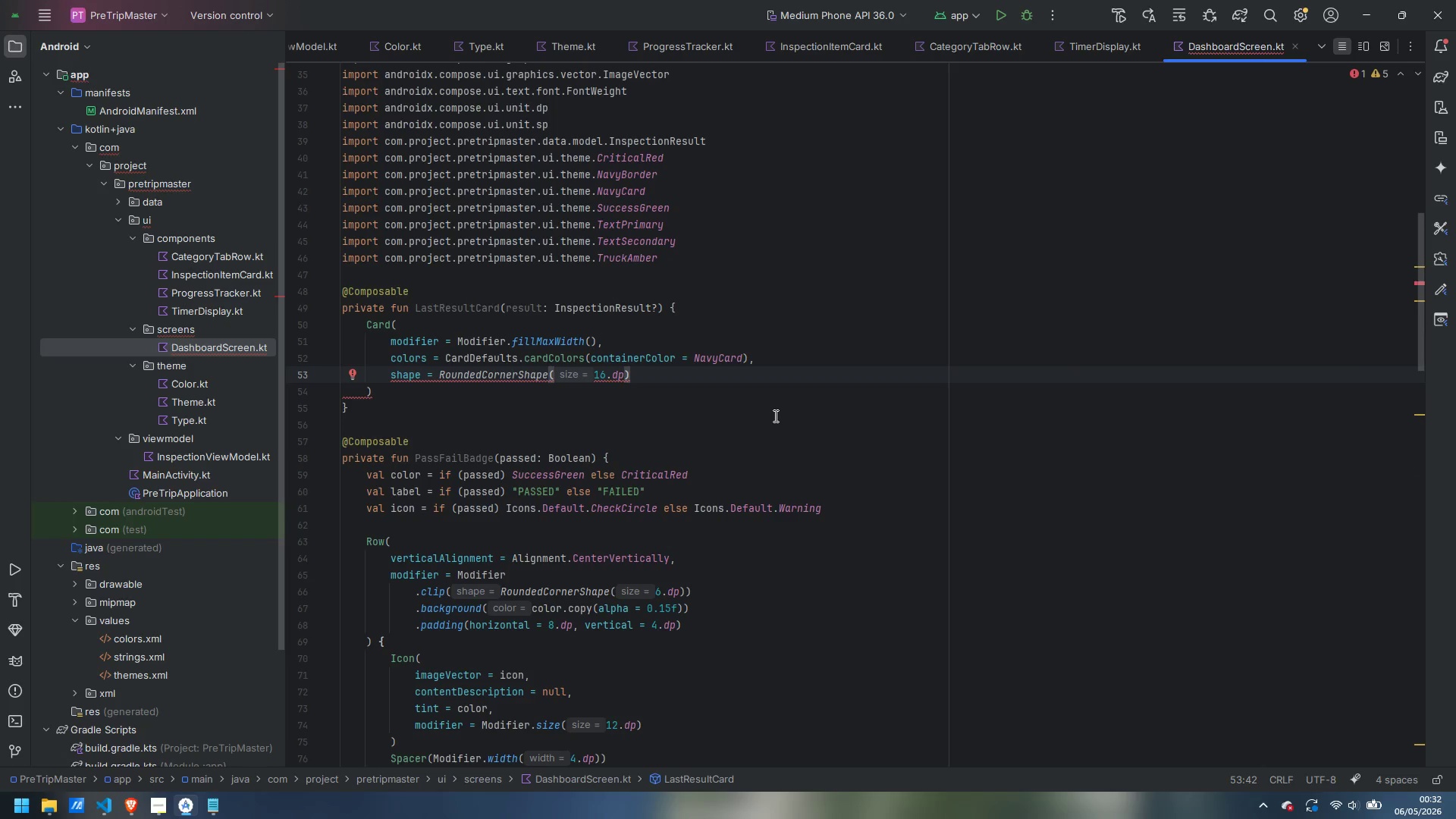 
wait(7.08)
 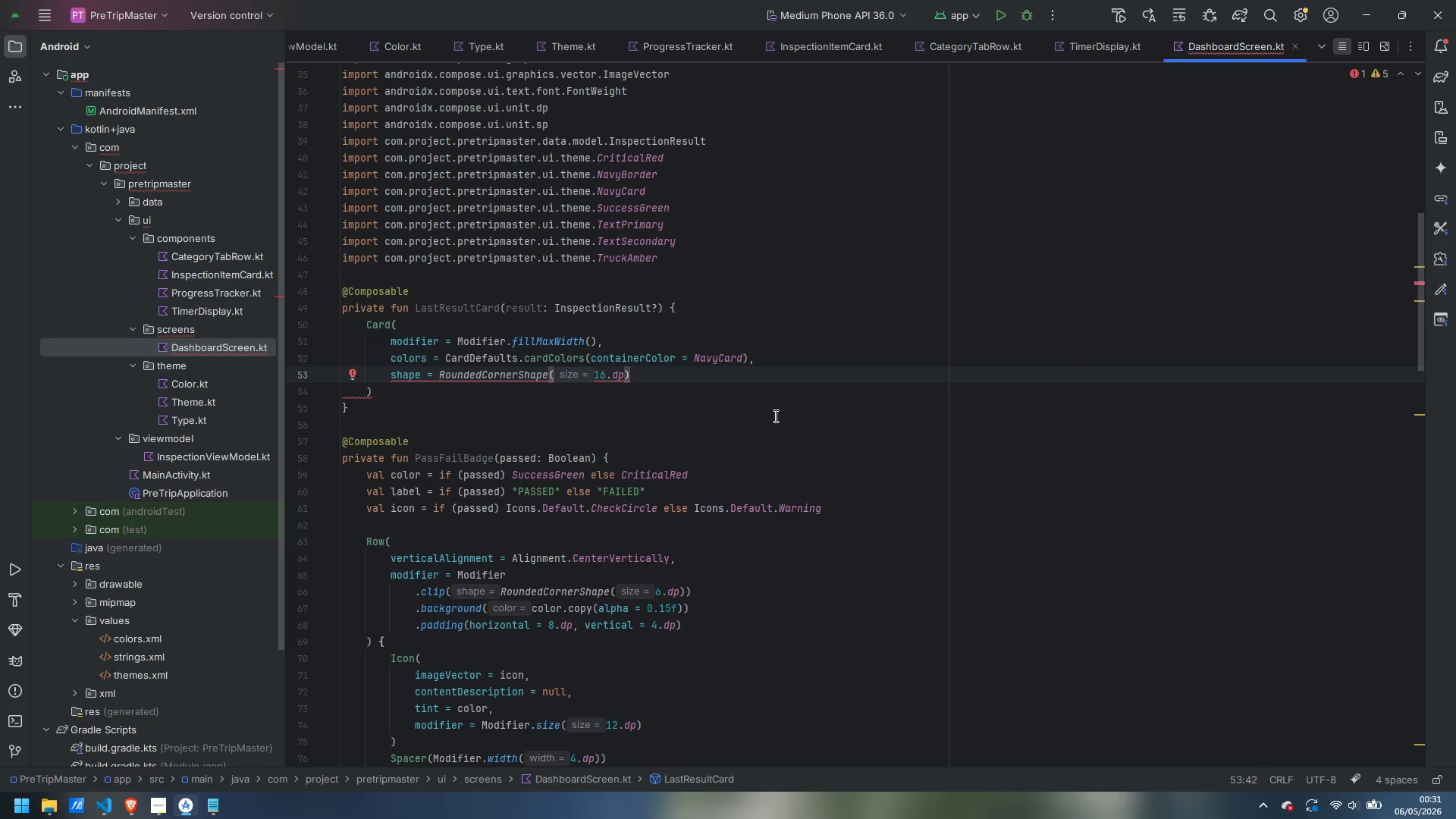 
key(ArrowDown)
 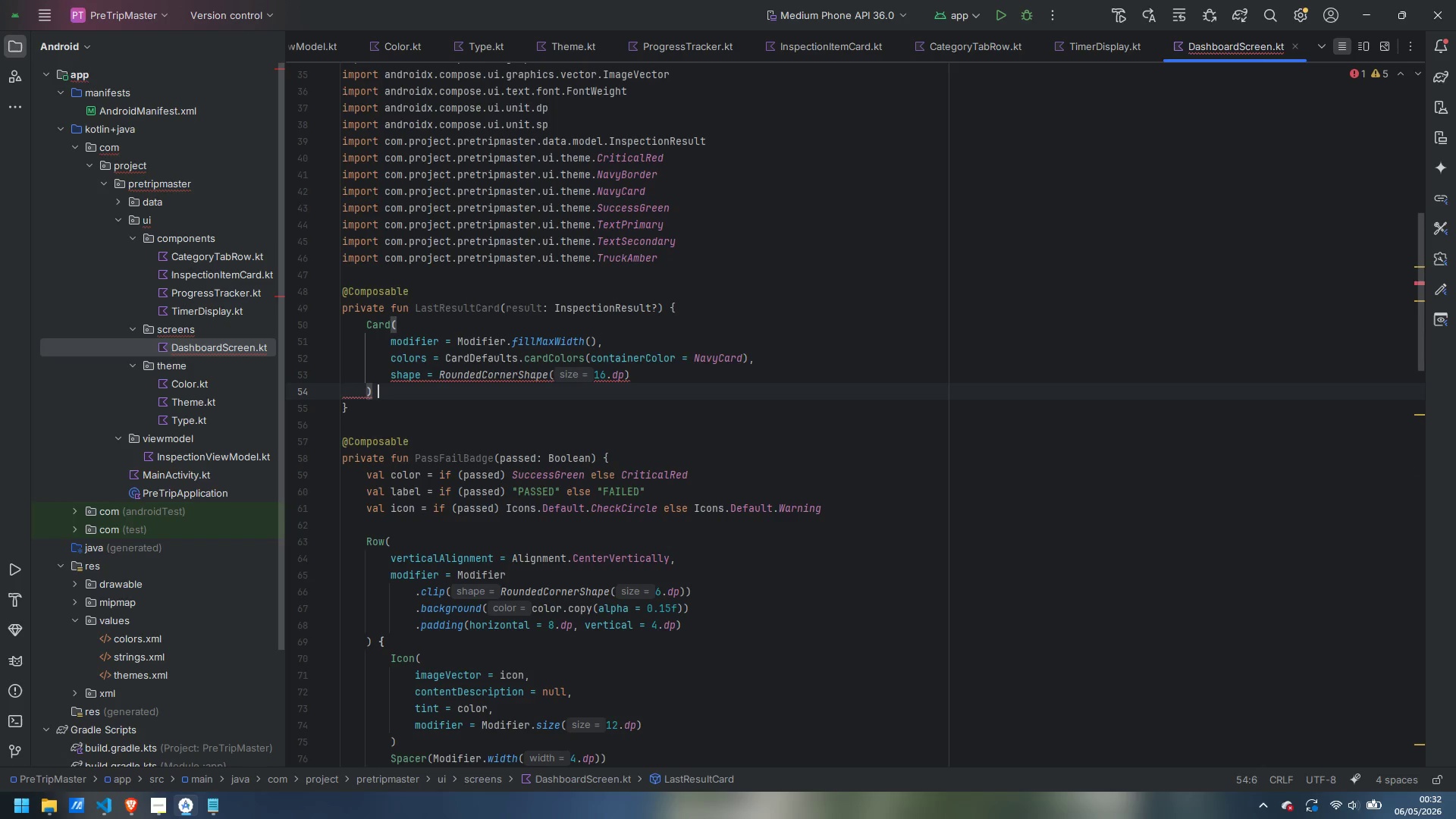 
key(Space)
 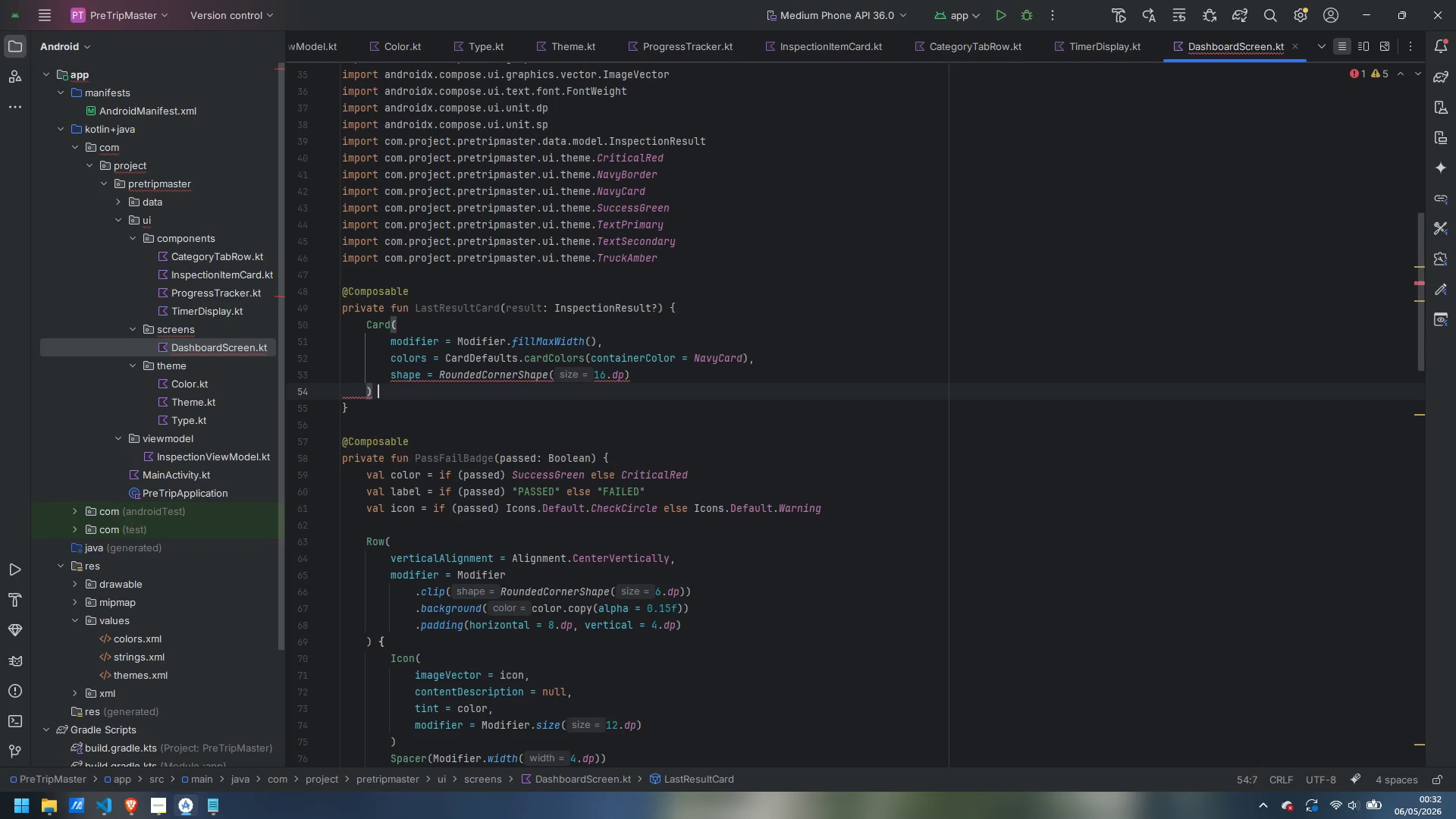 
key(Shift+BracketLeft)
 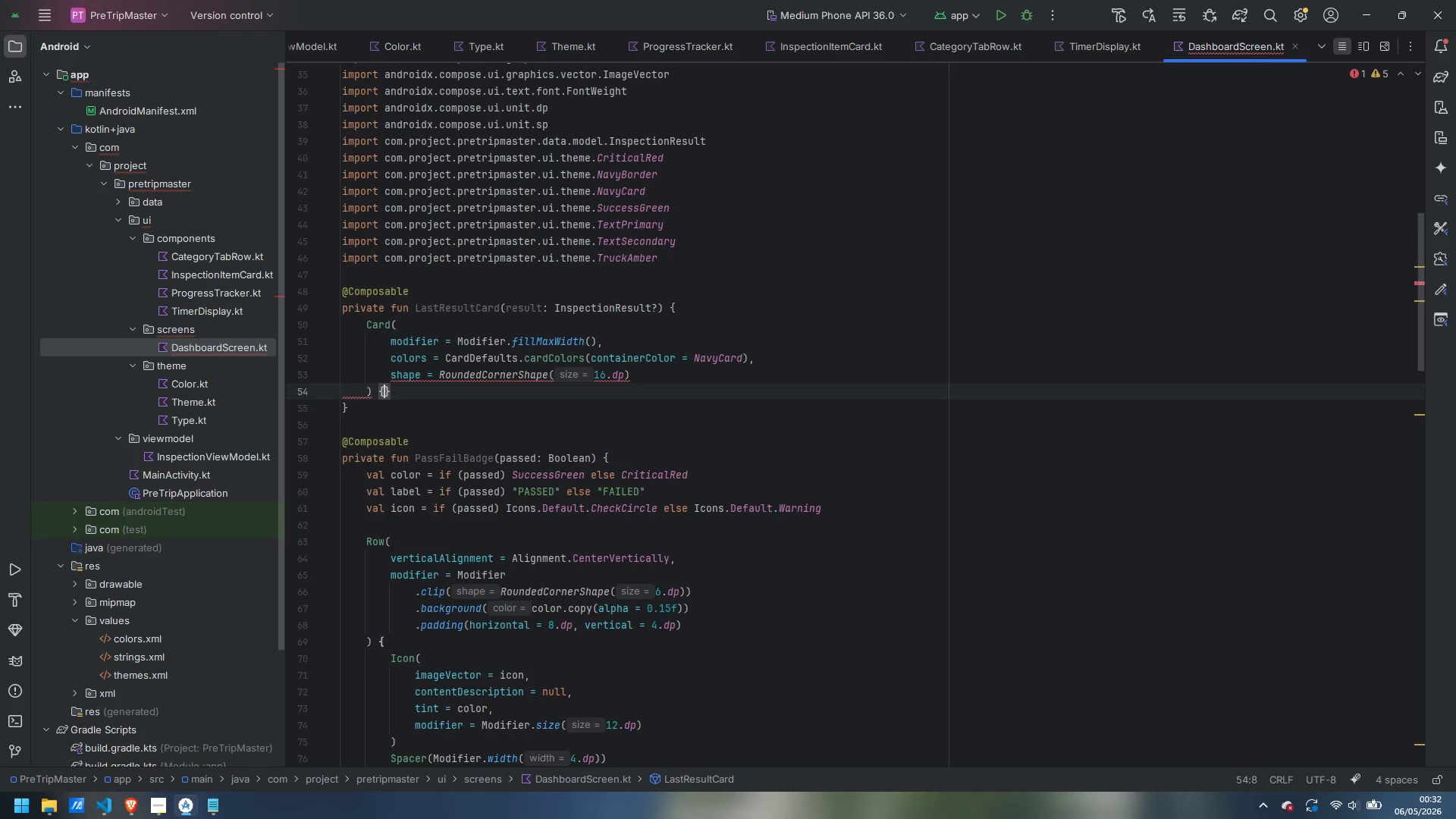 
key(Enter)
 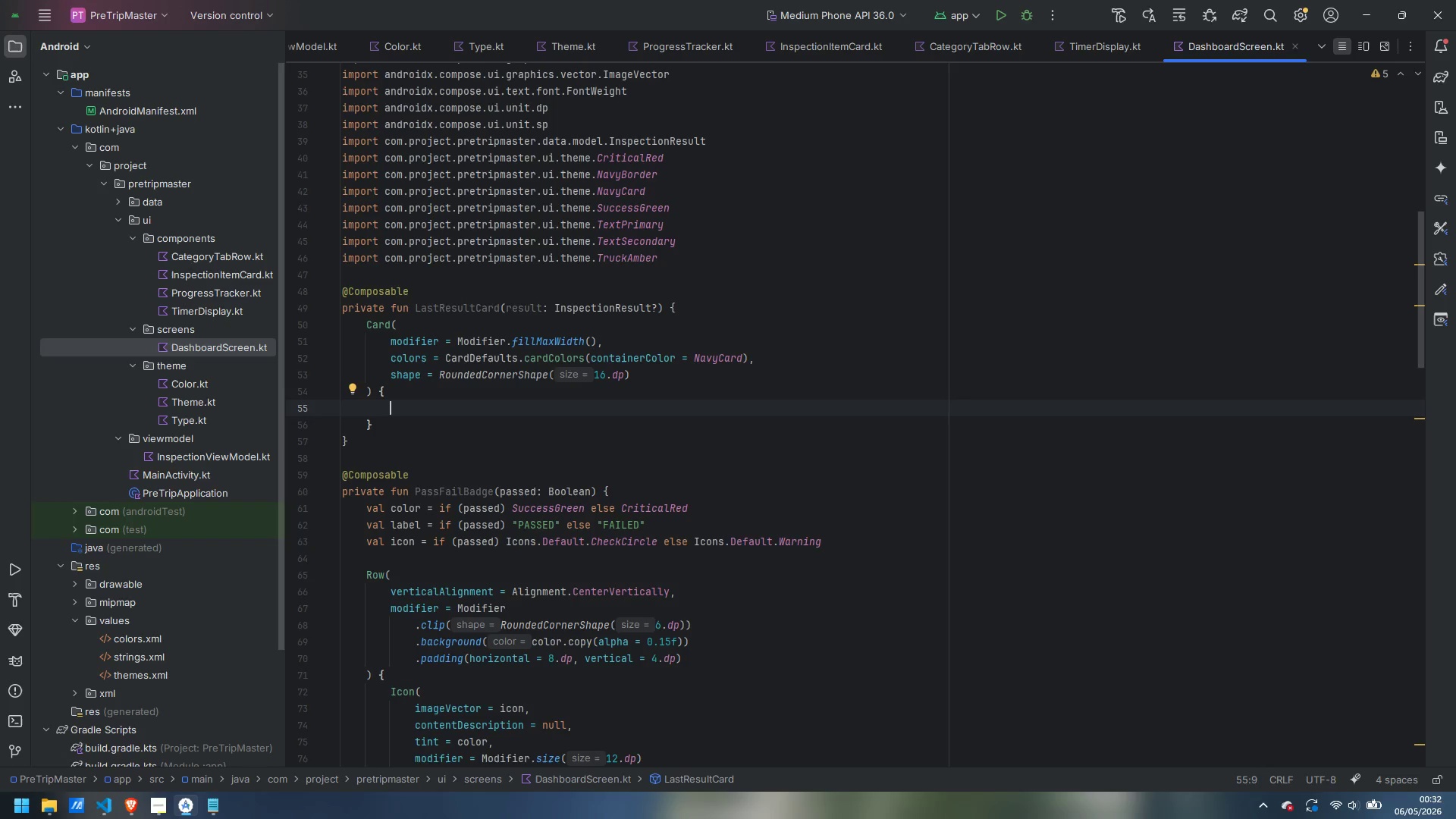 
wait(45.59)
 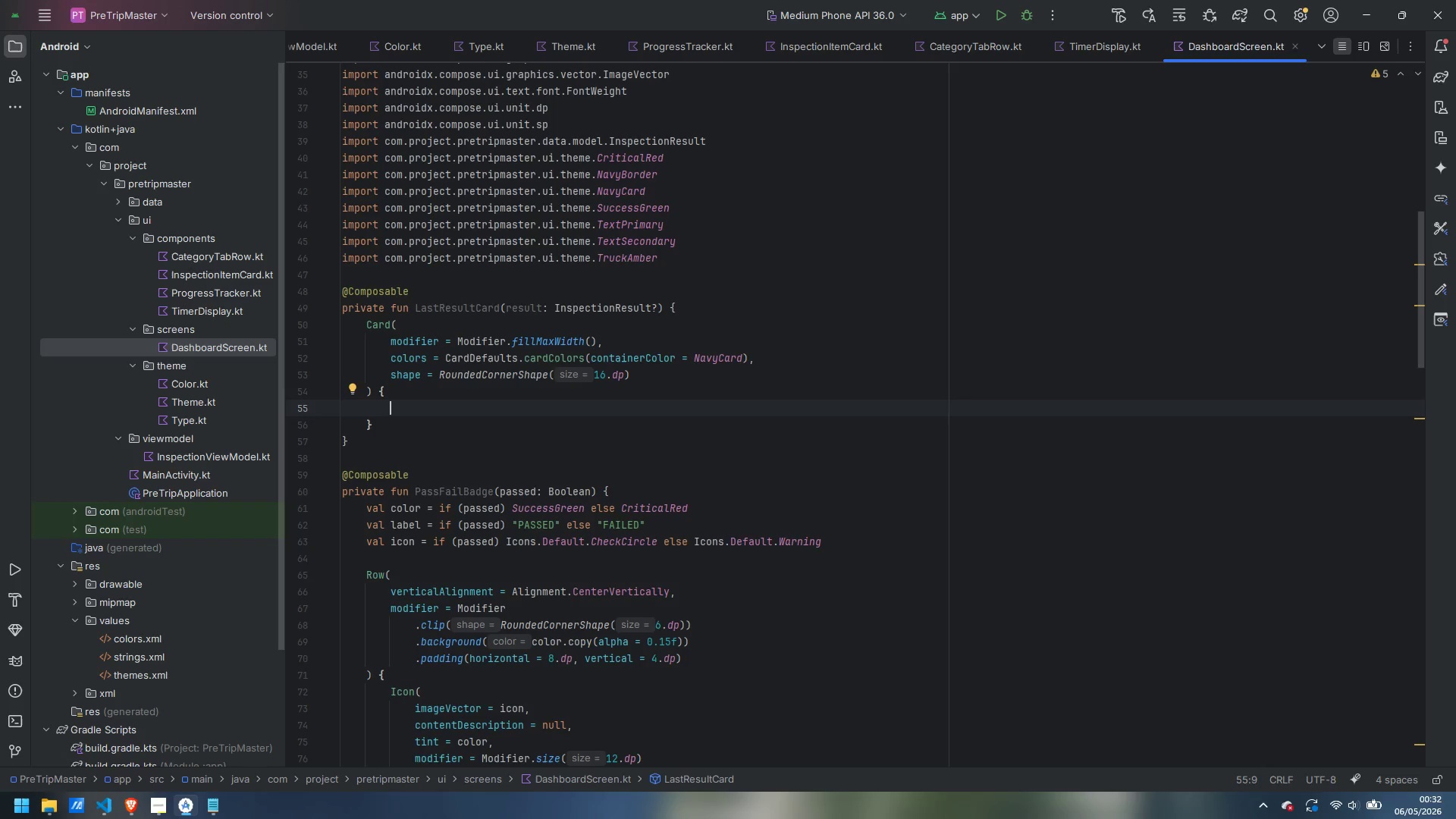 
type(if ()
 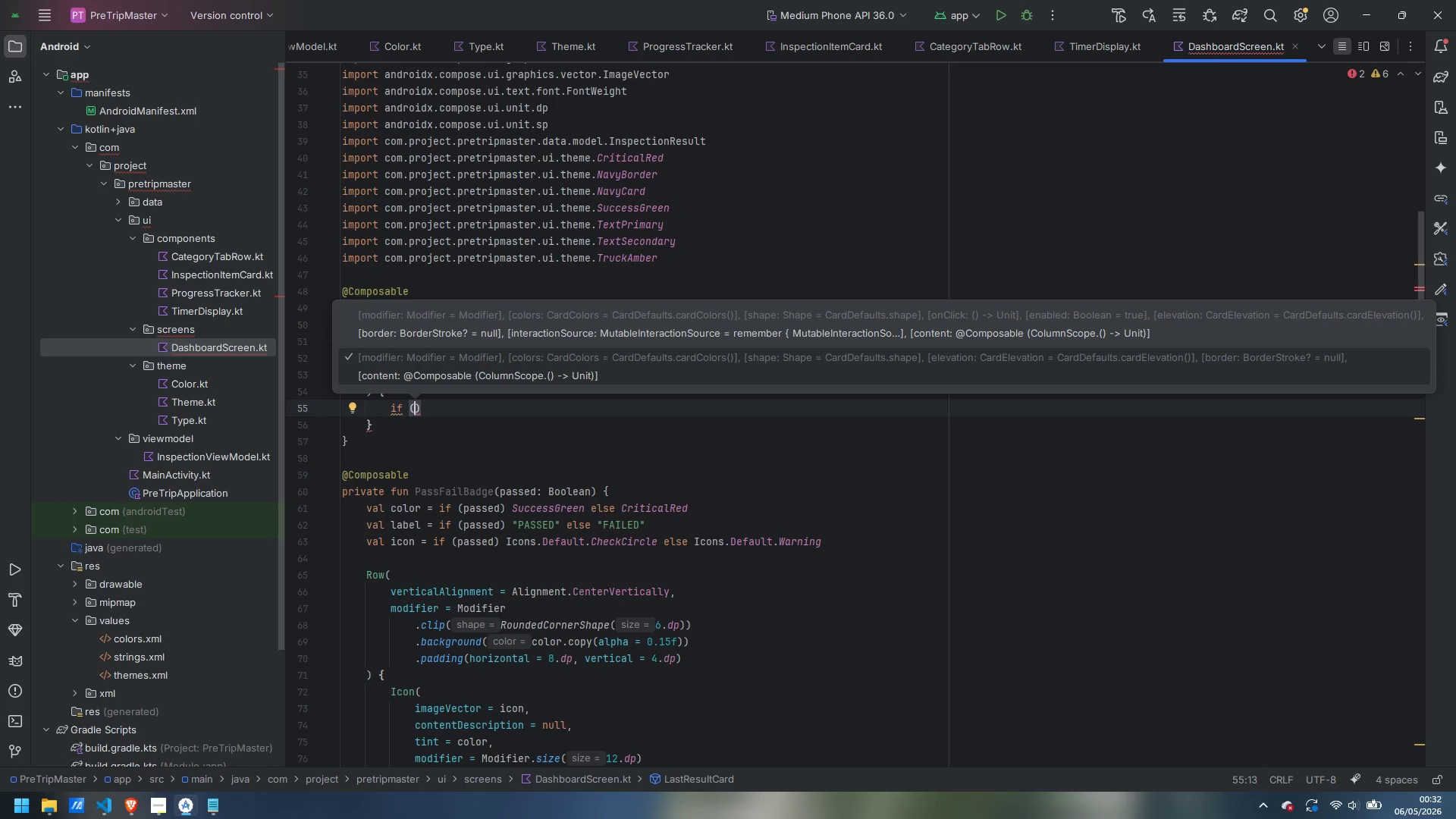 
wait(11.62)
 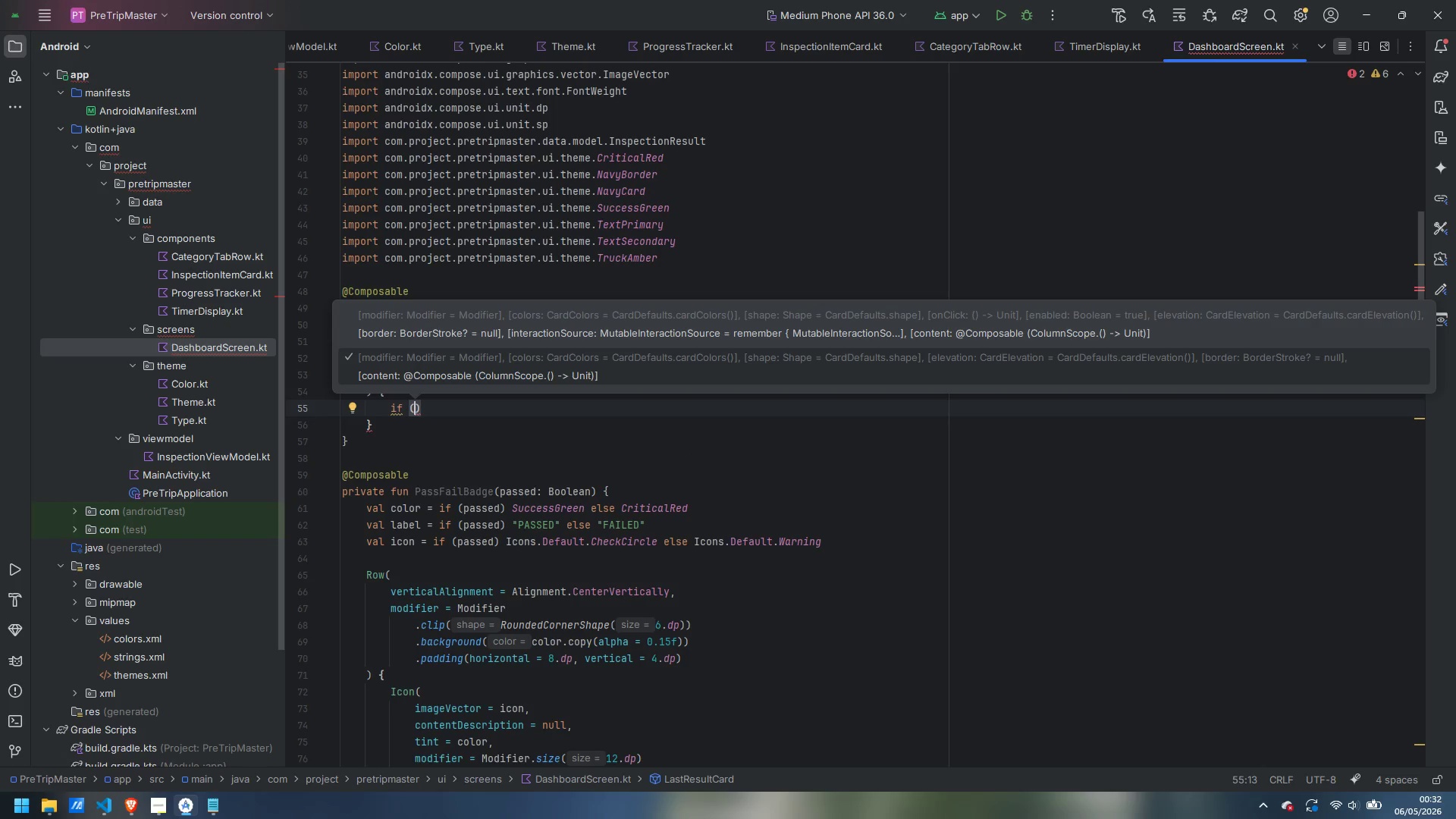 
type(result == null)
 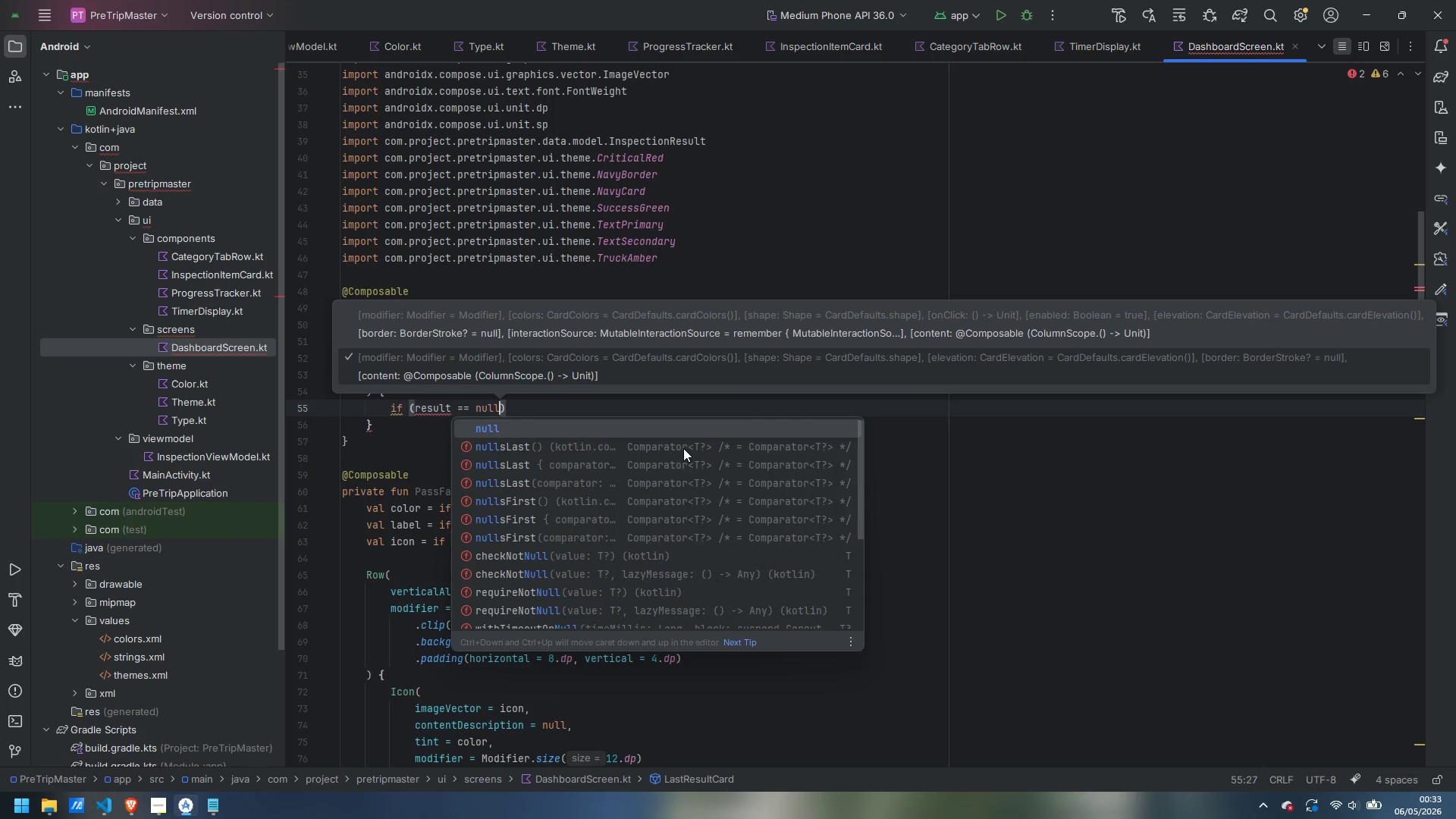 
key(ArrowRight)
 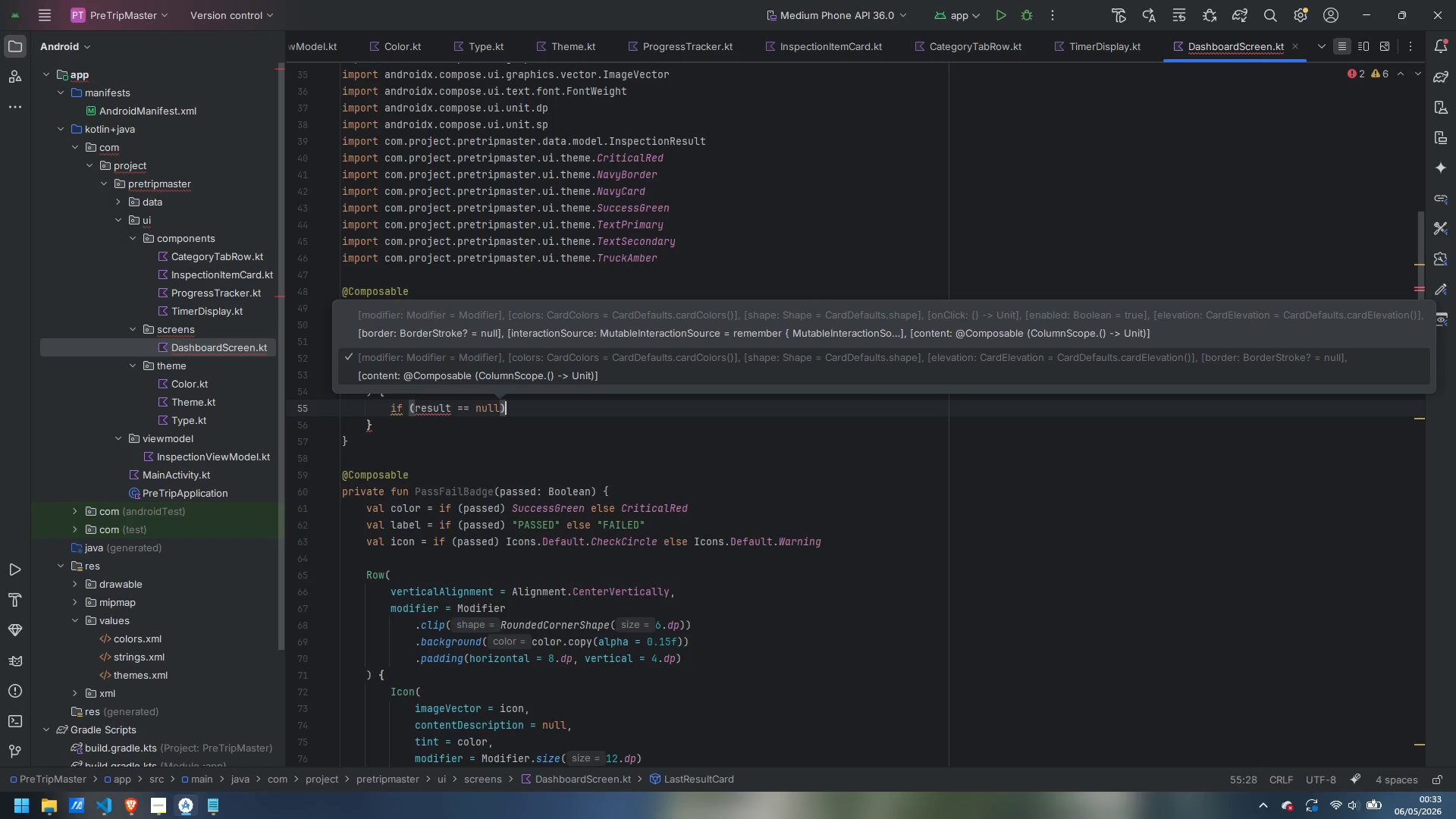 
key(Space)
 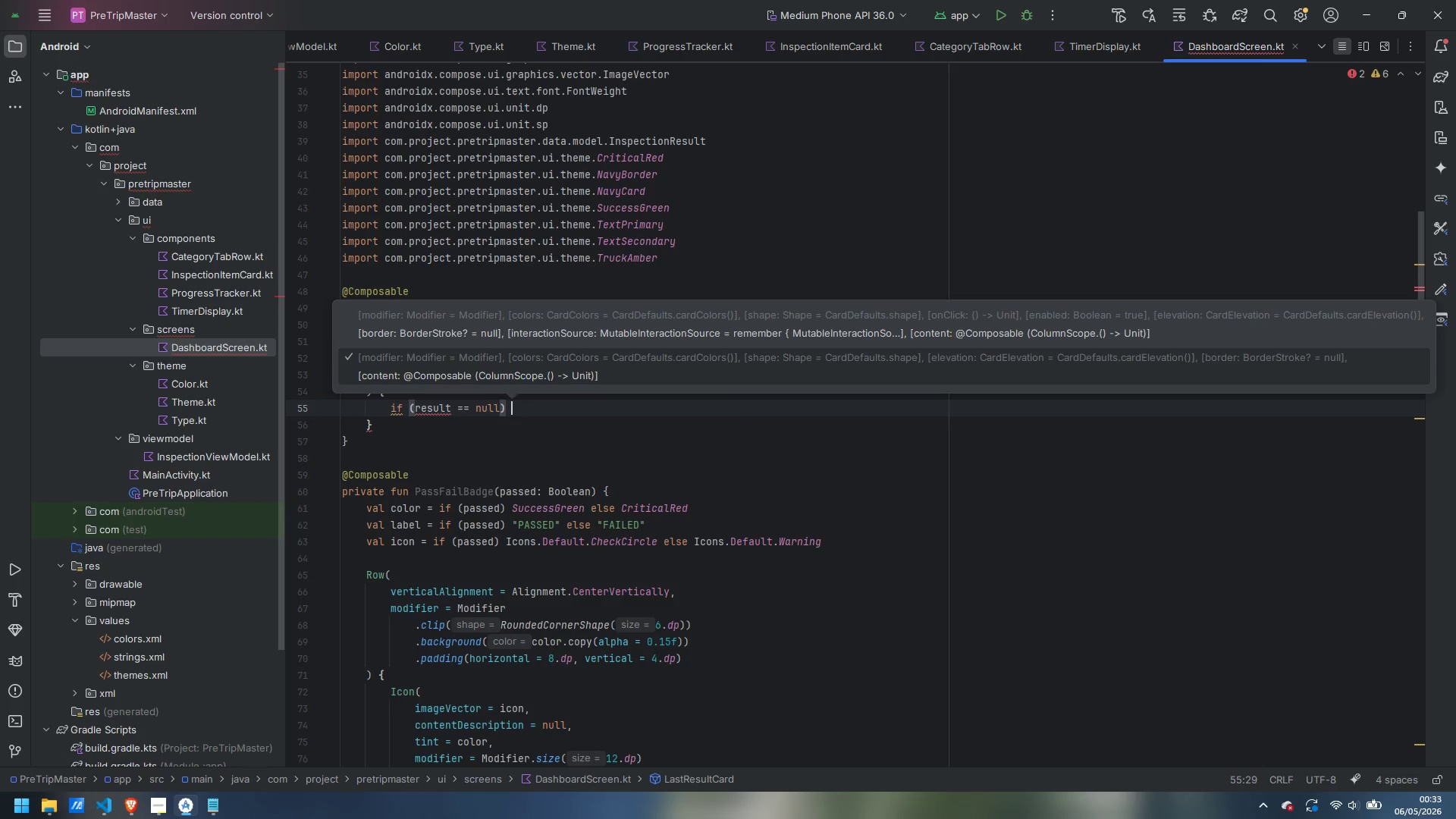 
key(Shift+BracketLeft)
 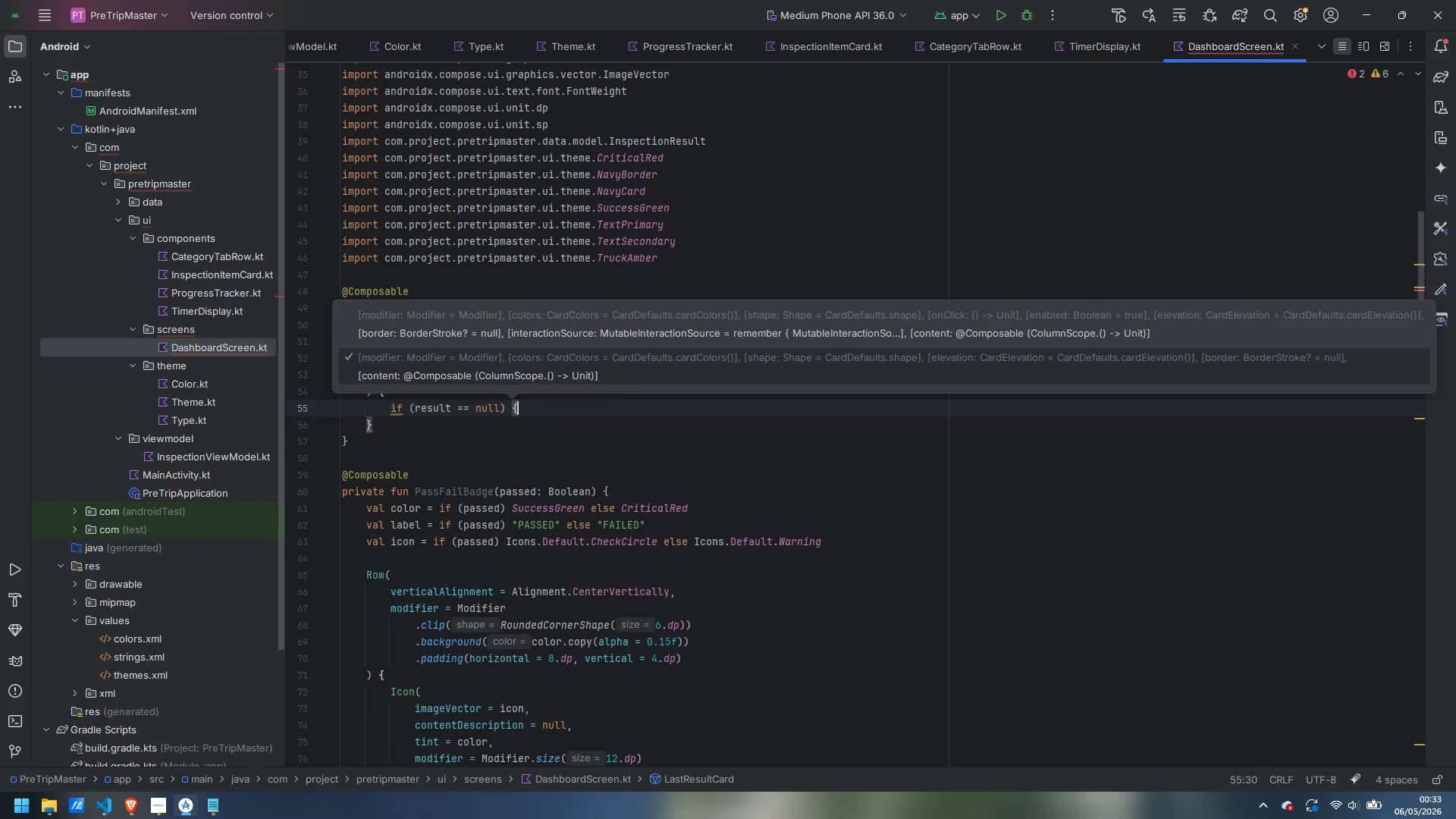 
key(Enter)
 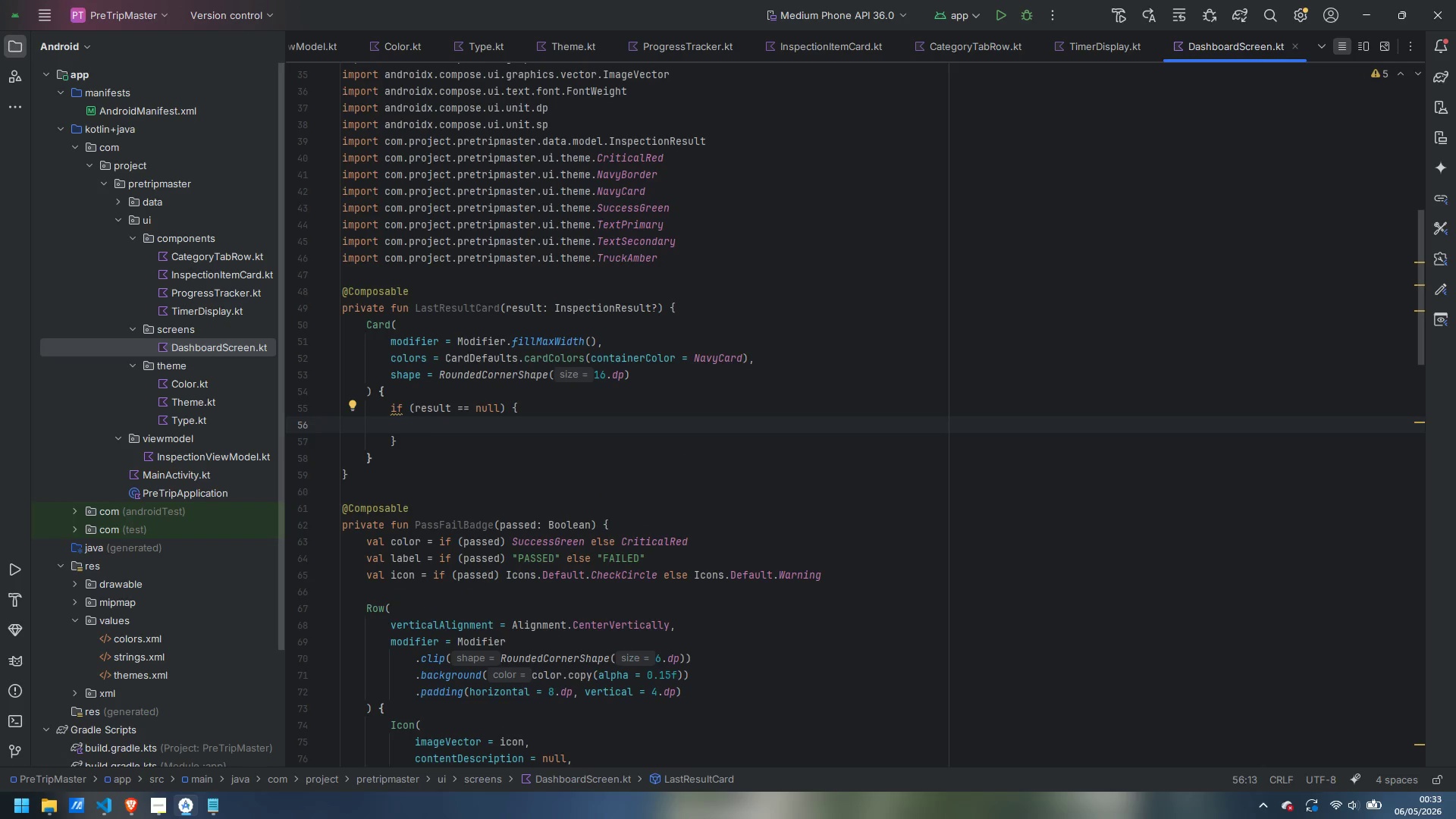 
type(Row()
 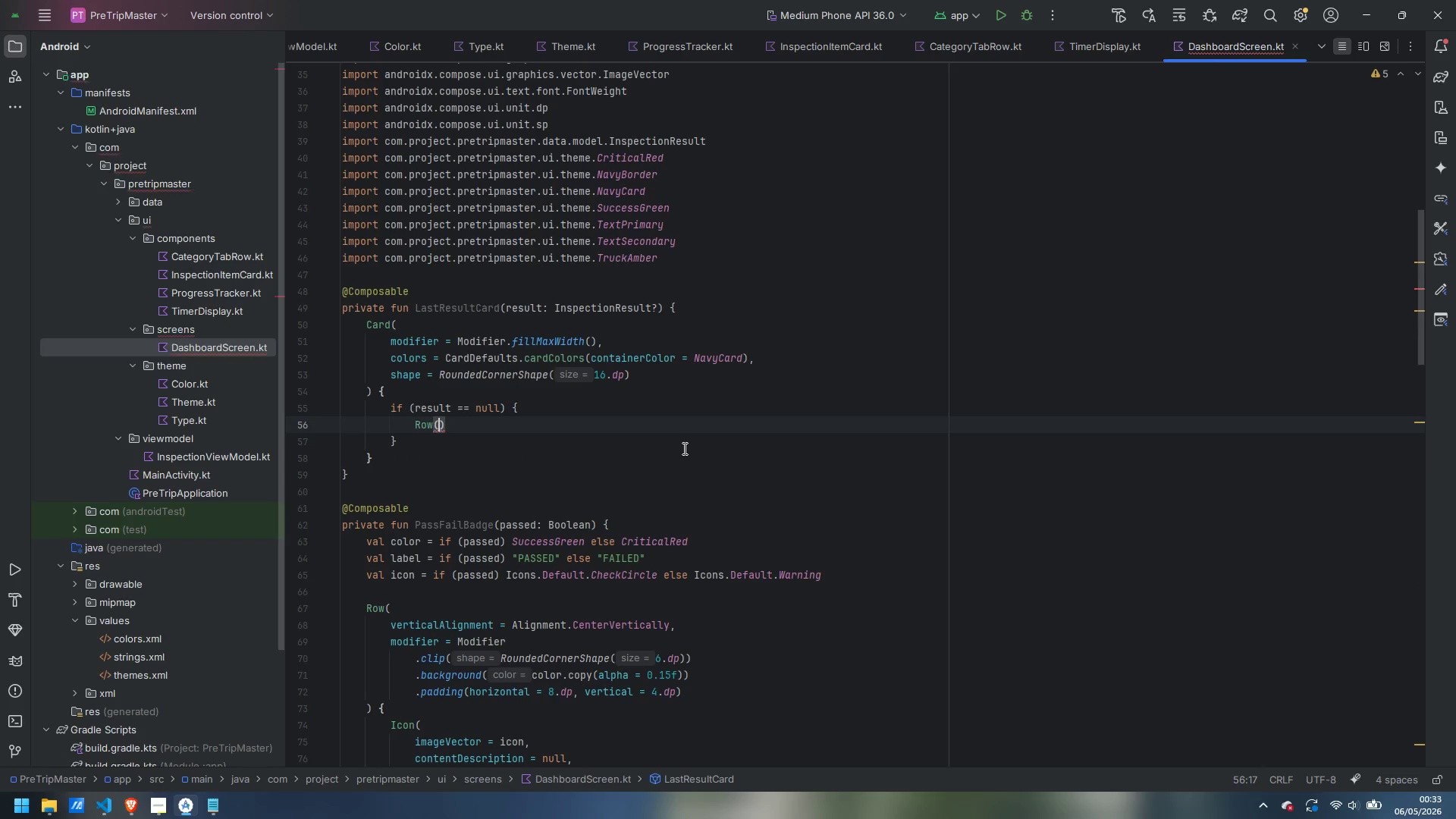 
key(Enter)
 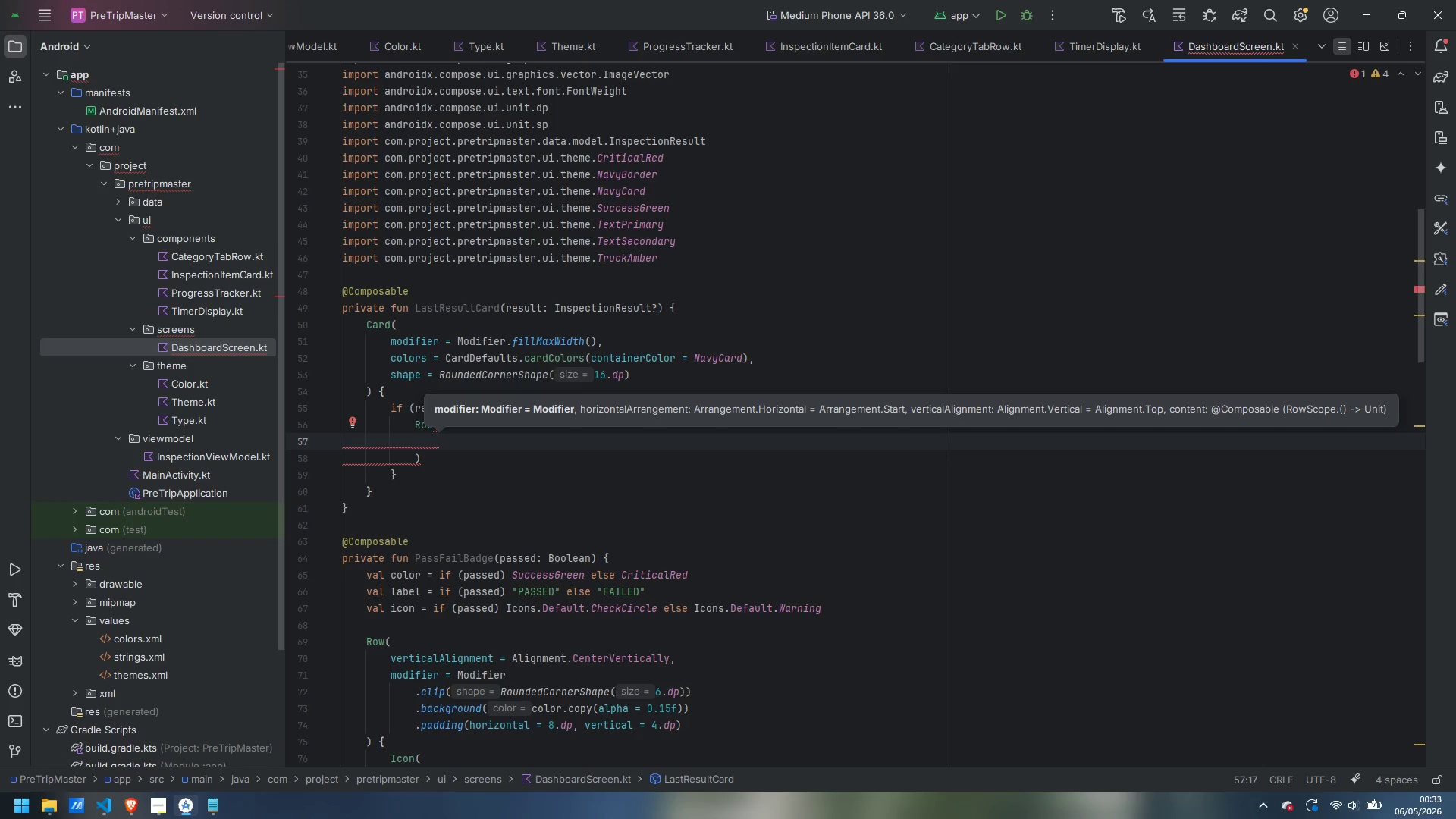 
wait(45.78)
 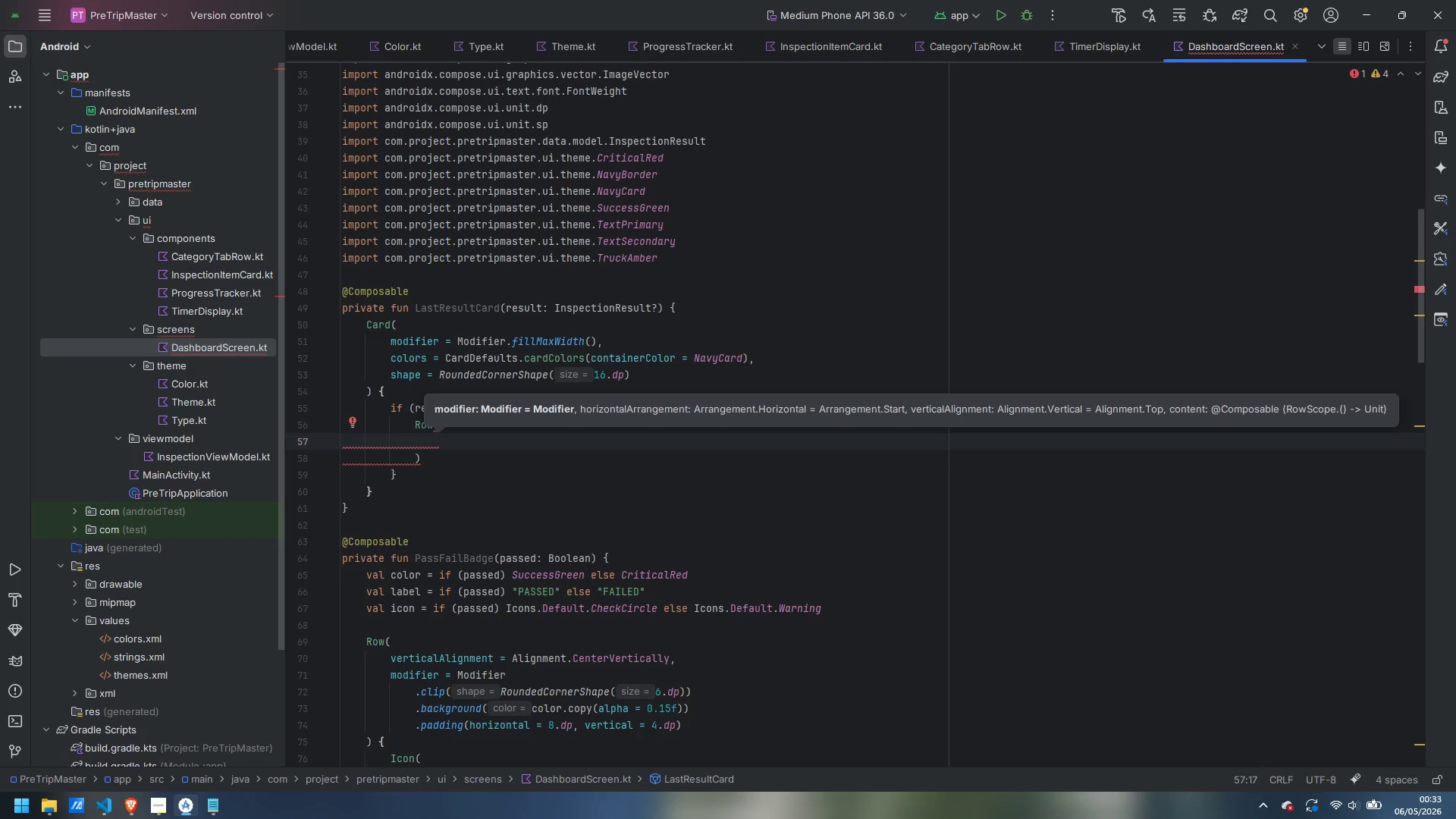 
type(veri)
key(Backspace)
 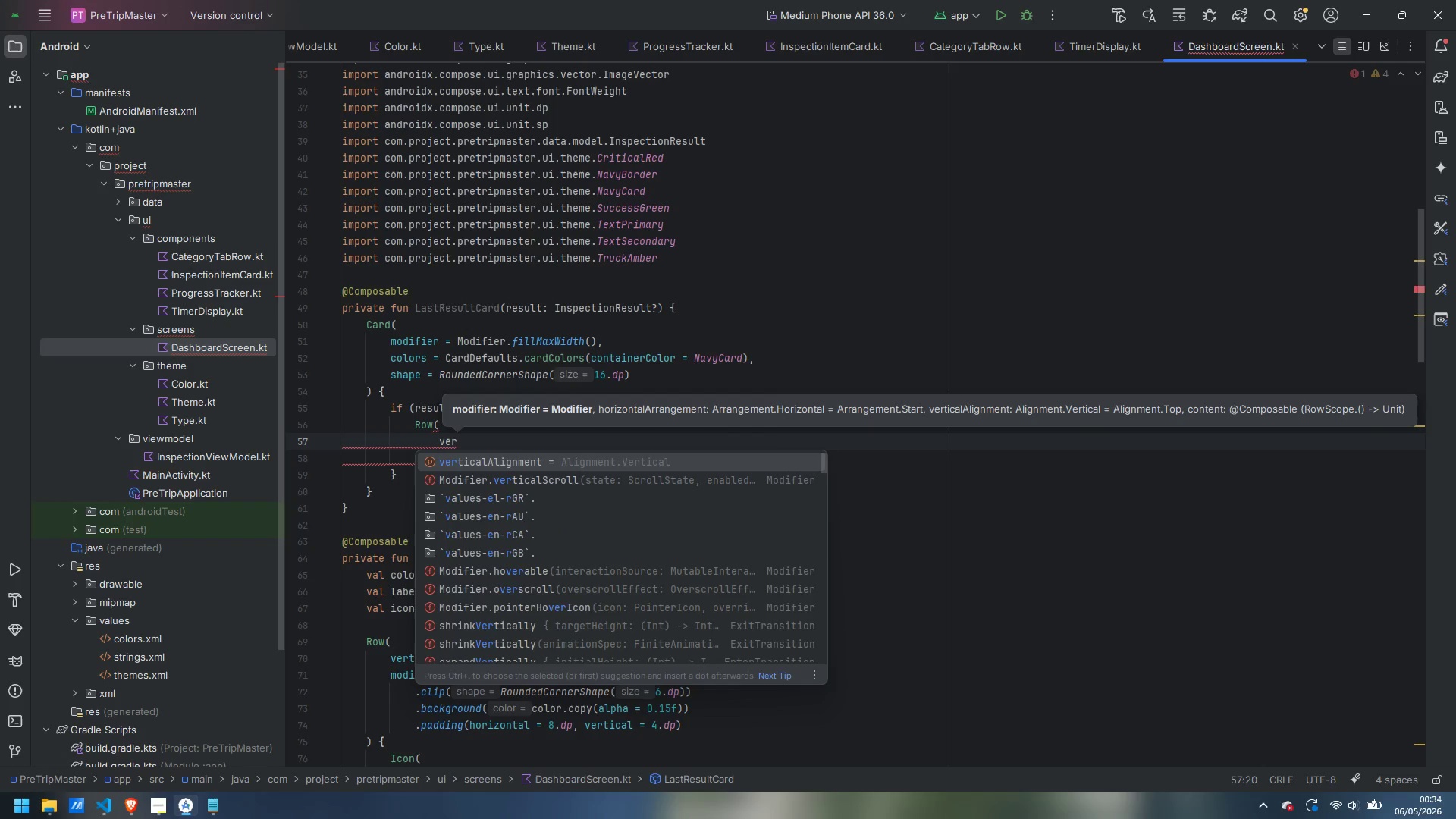 
key(Enter)
 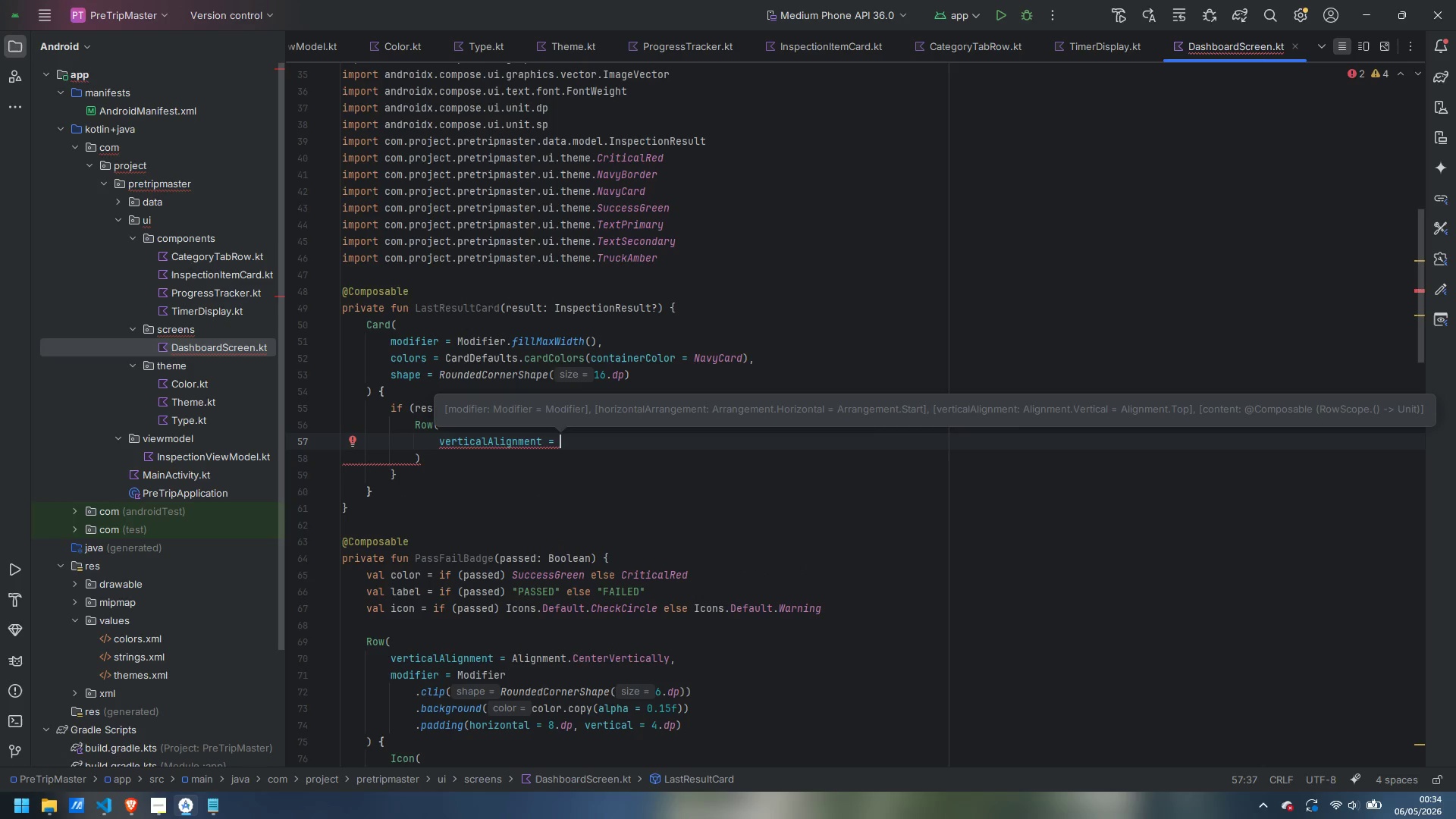 
type(Alignment.Cente)
 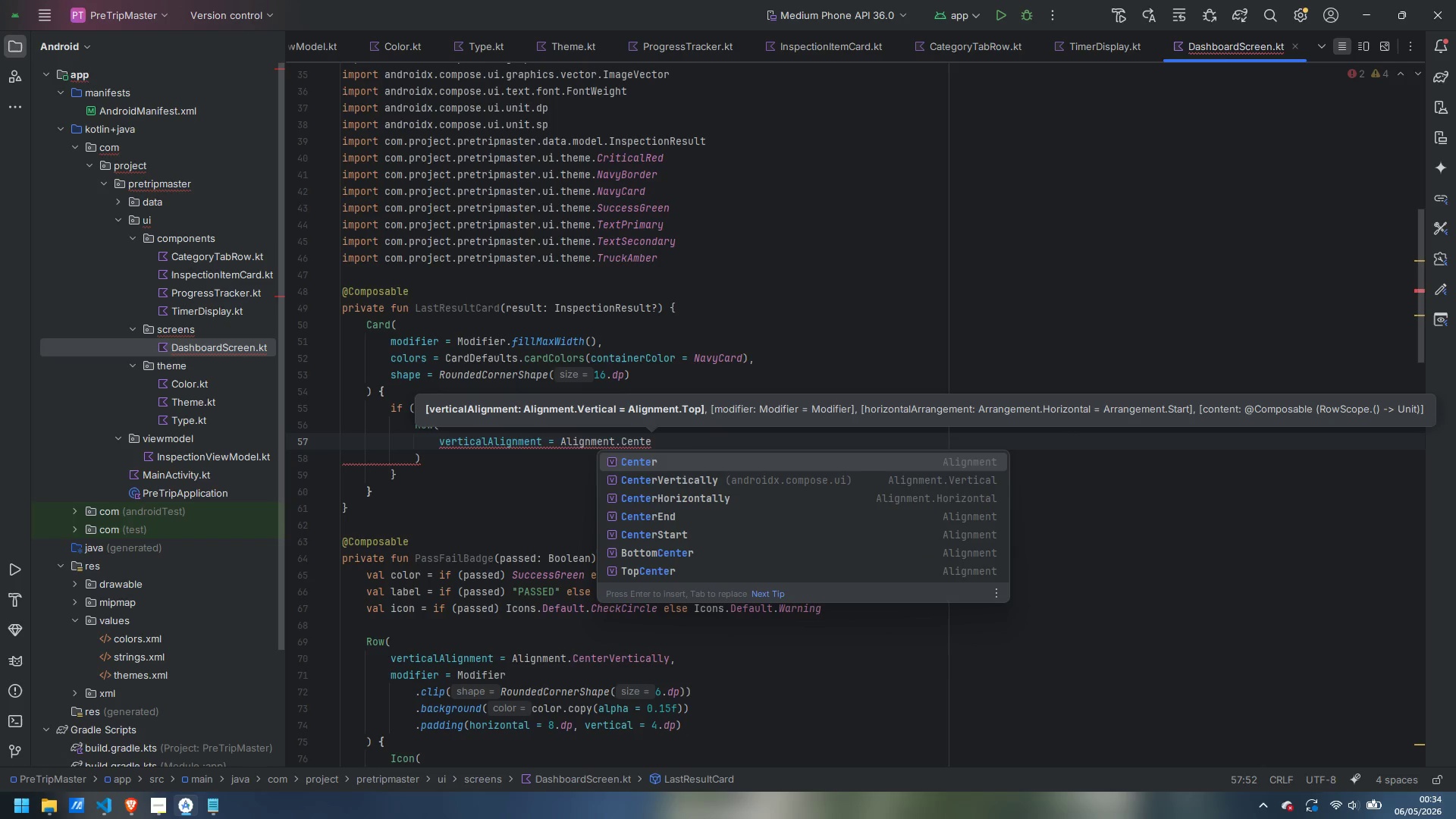 
key(ArrowDown)
 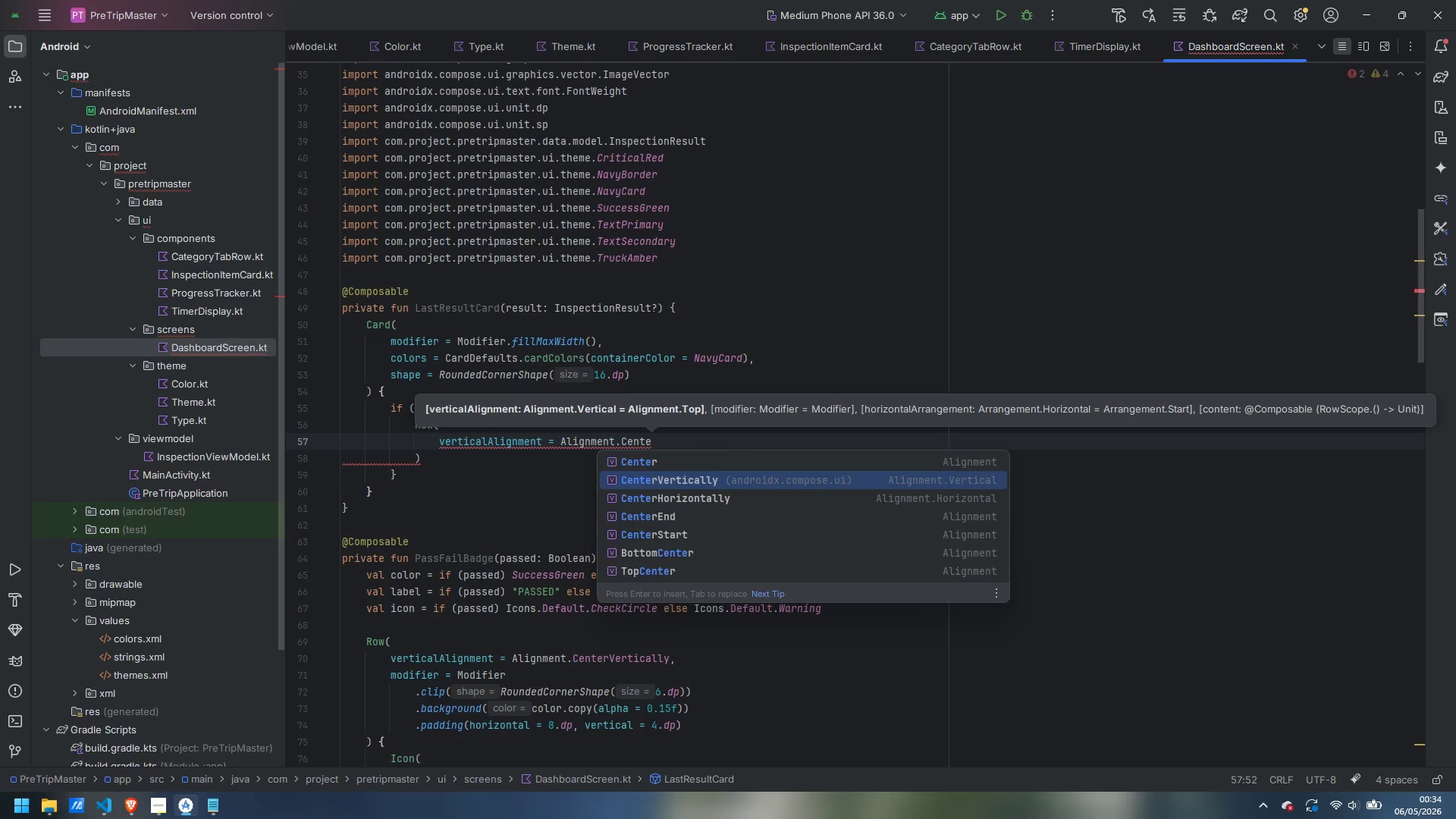 
key(Enter)
 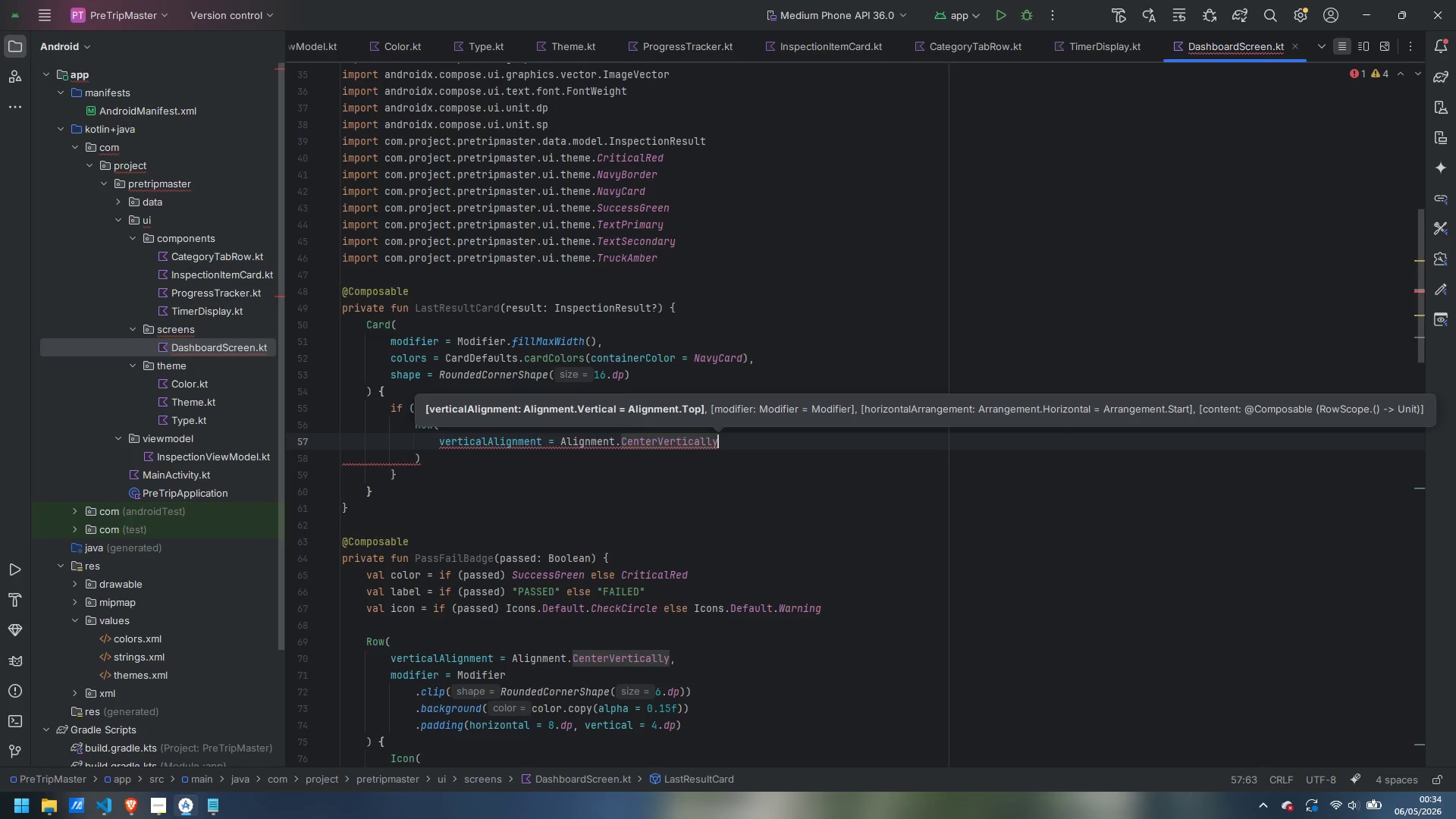 
key(Comma)
 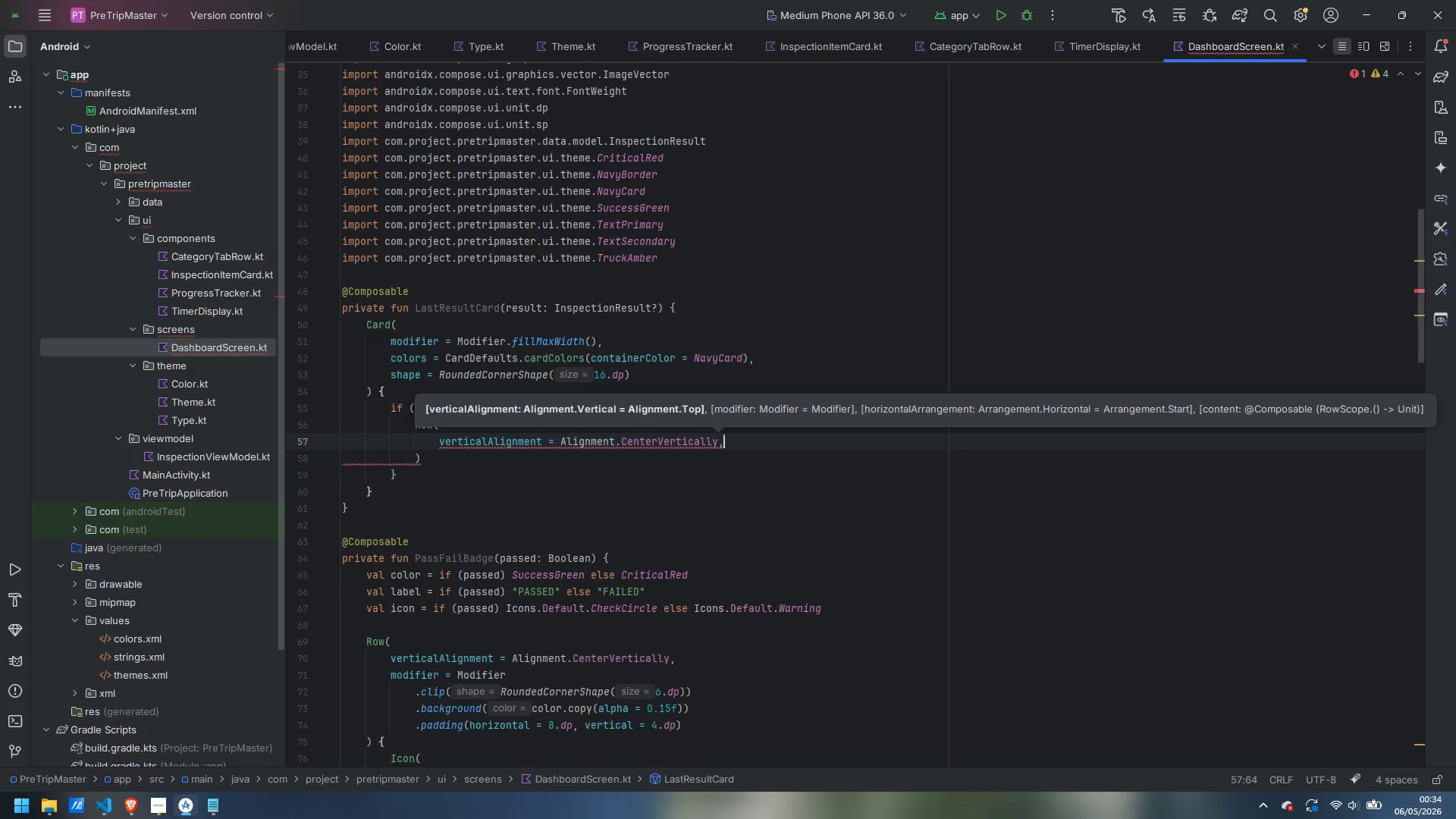 
key(Enter)
 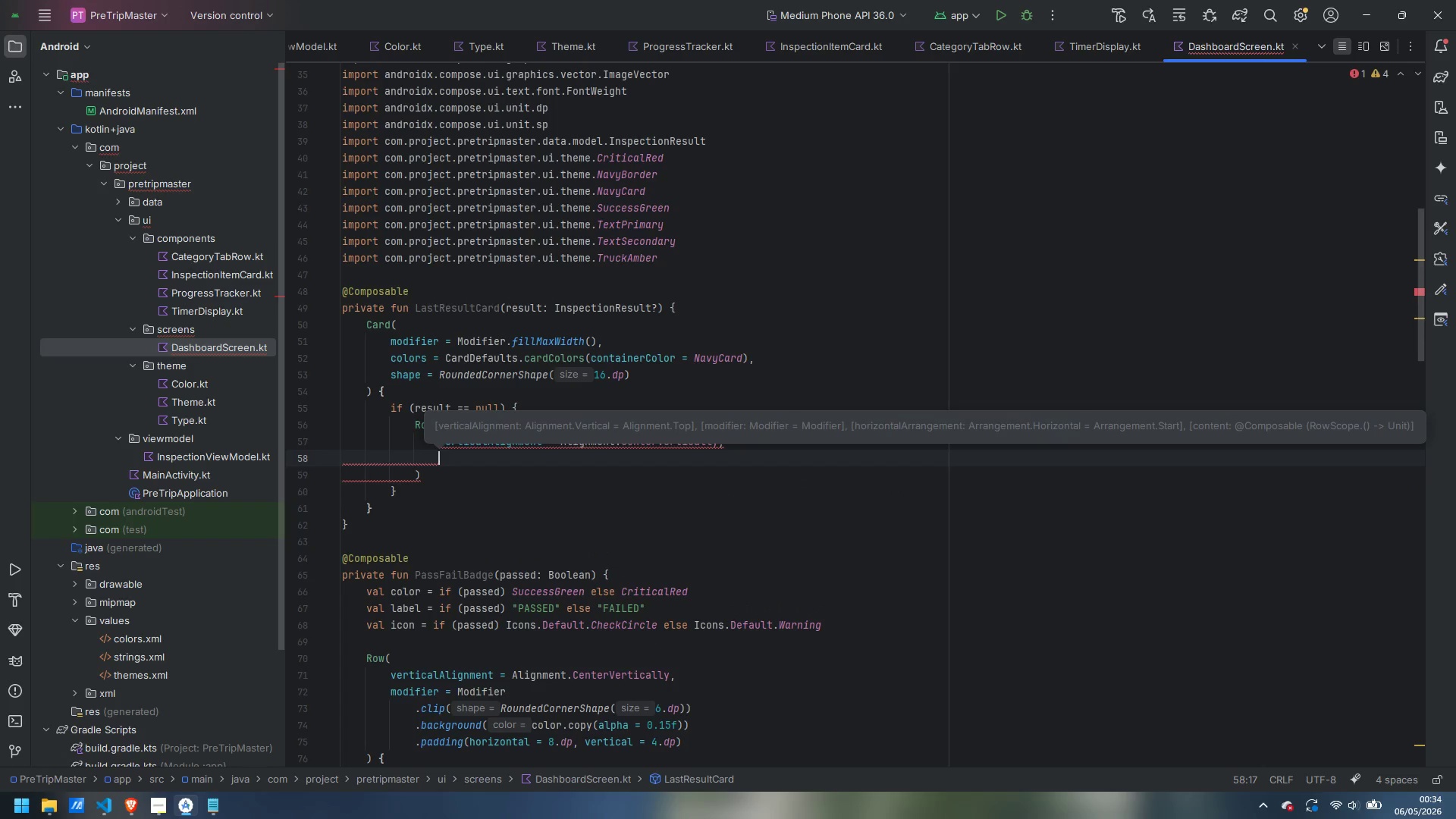 
type(modifier = Modifier.padd)
 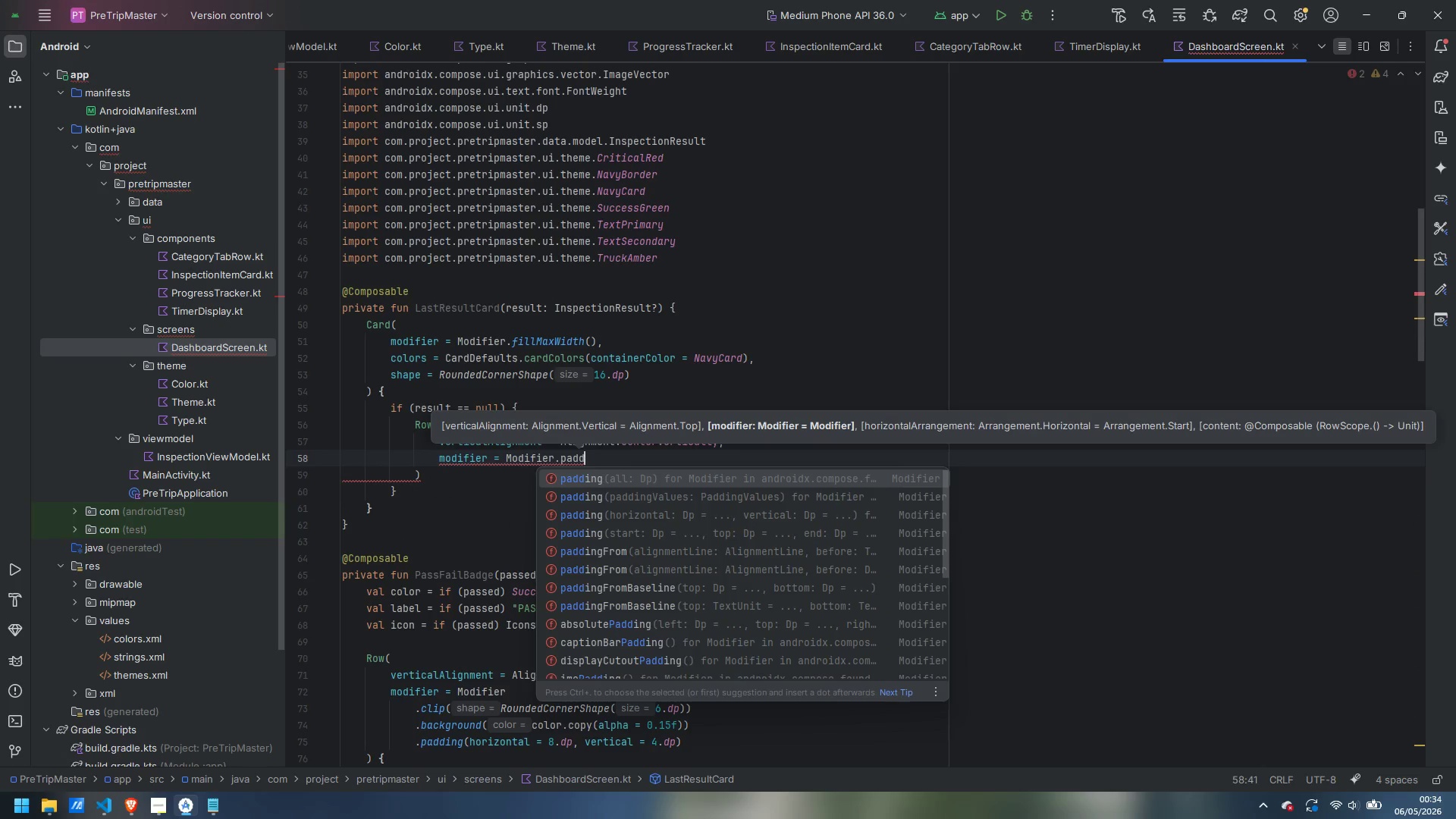 
key(Enter)
 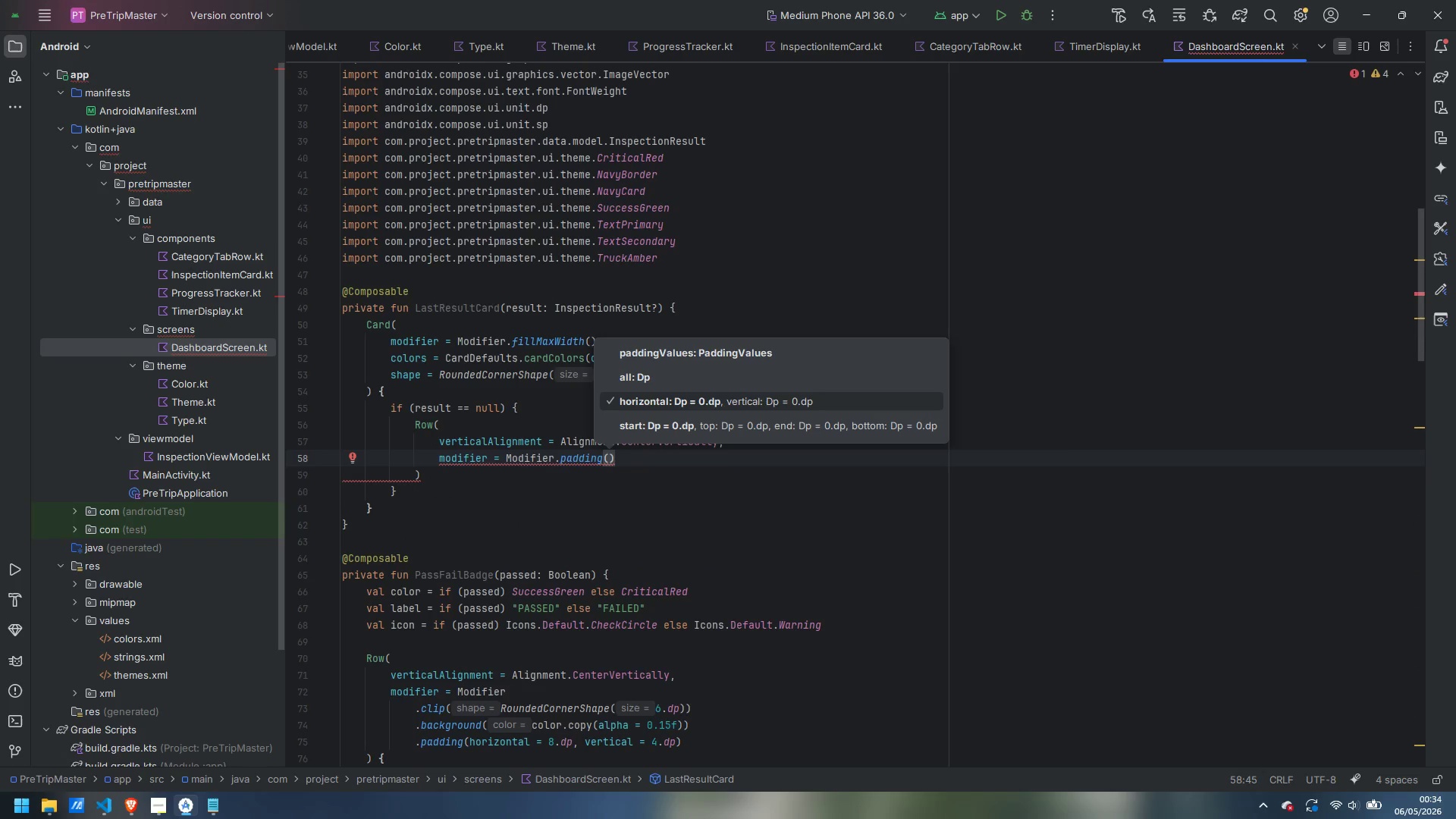 
type(20.dp)
 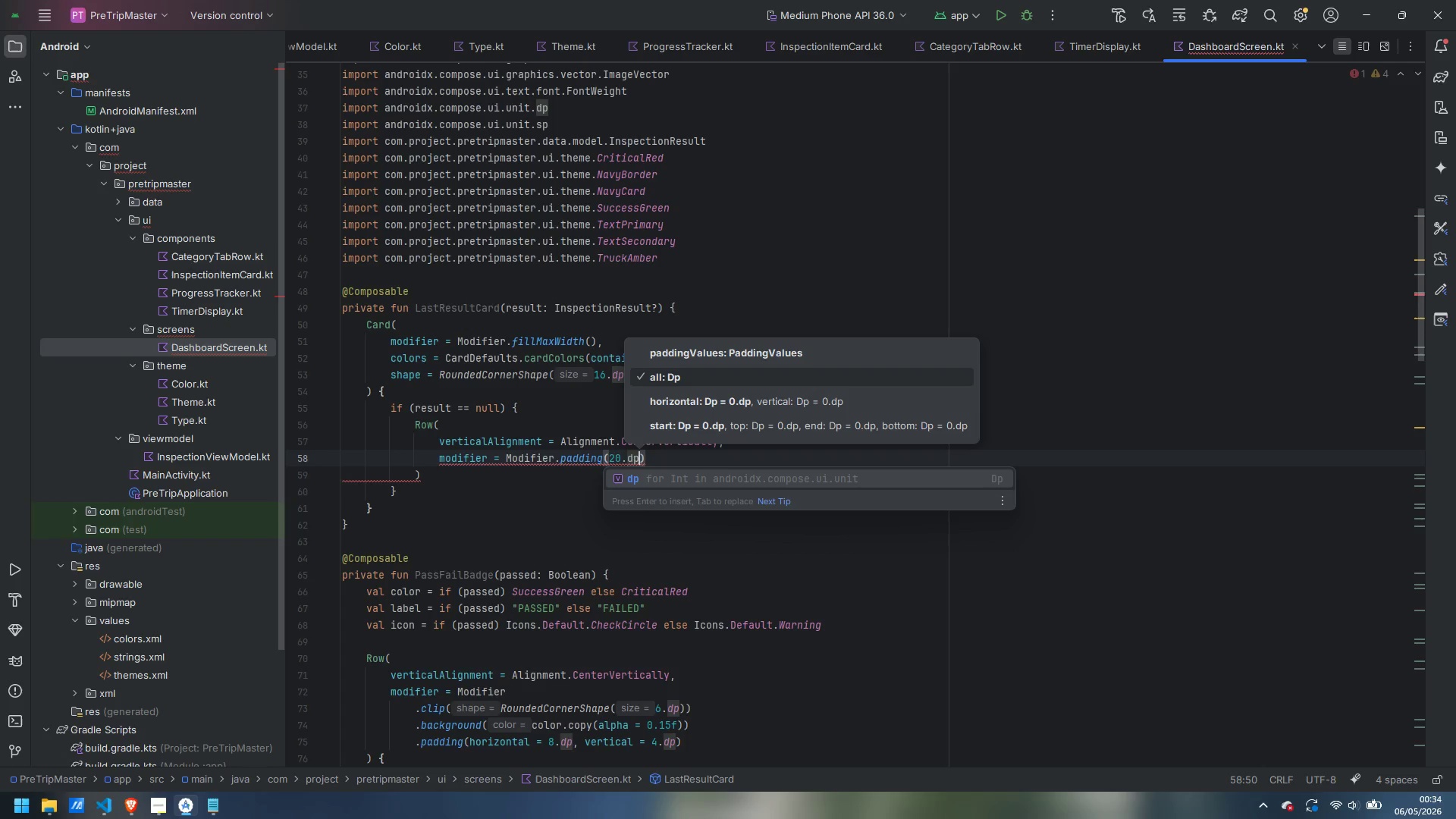 
key(ArrowRight)
 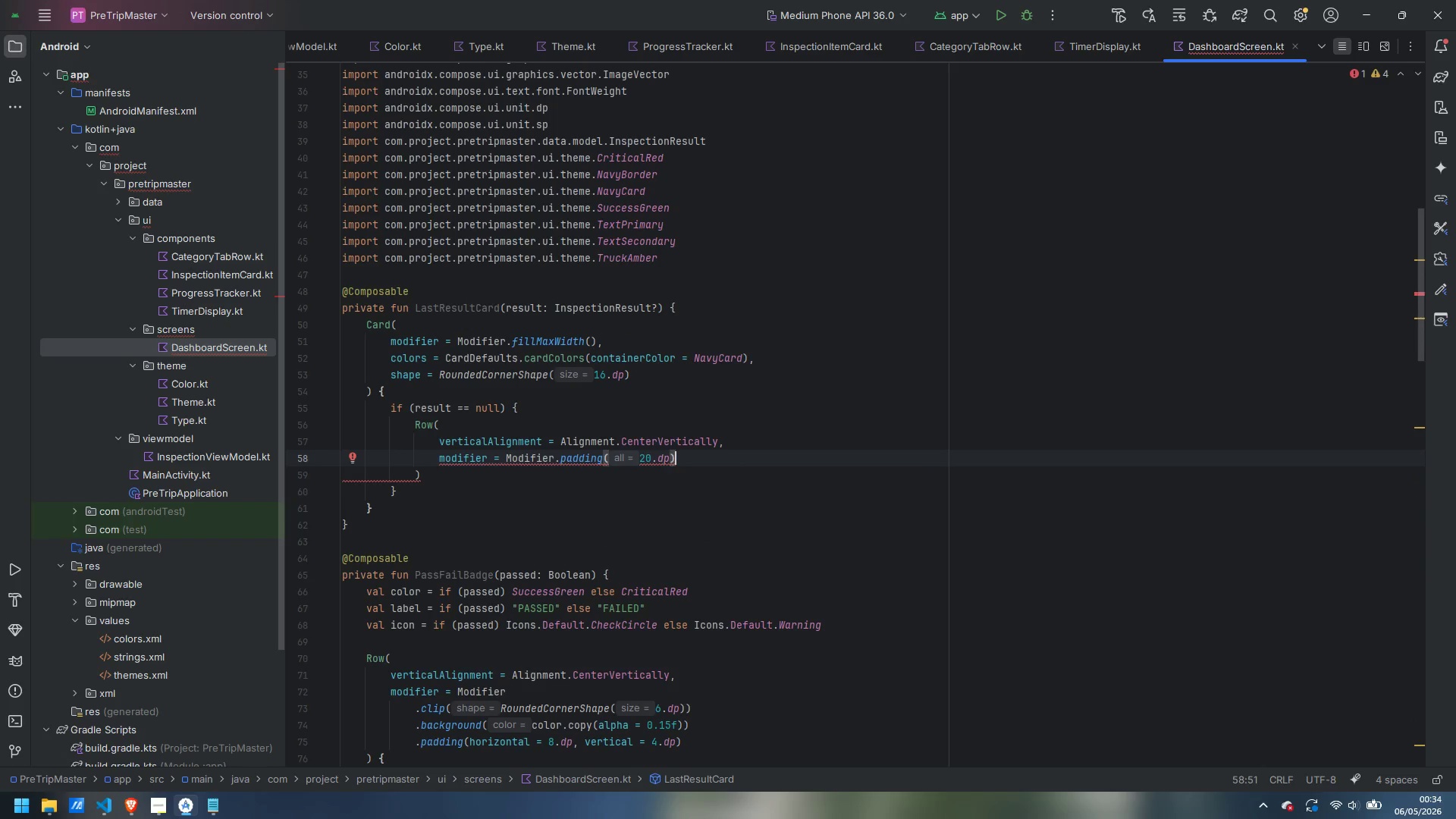 
key(ArrowDown)
 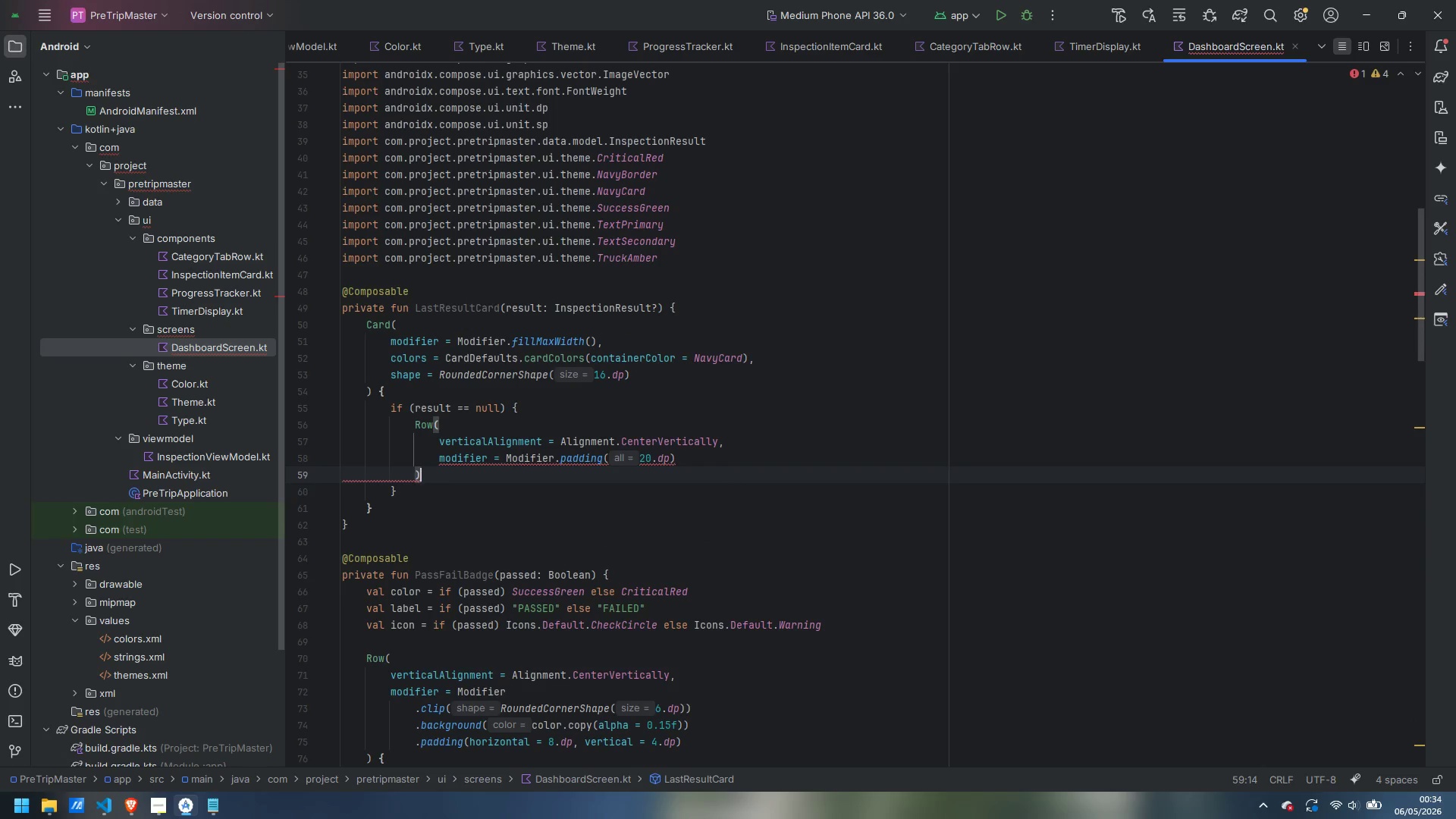 
key(Space)
 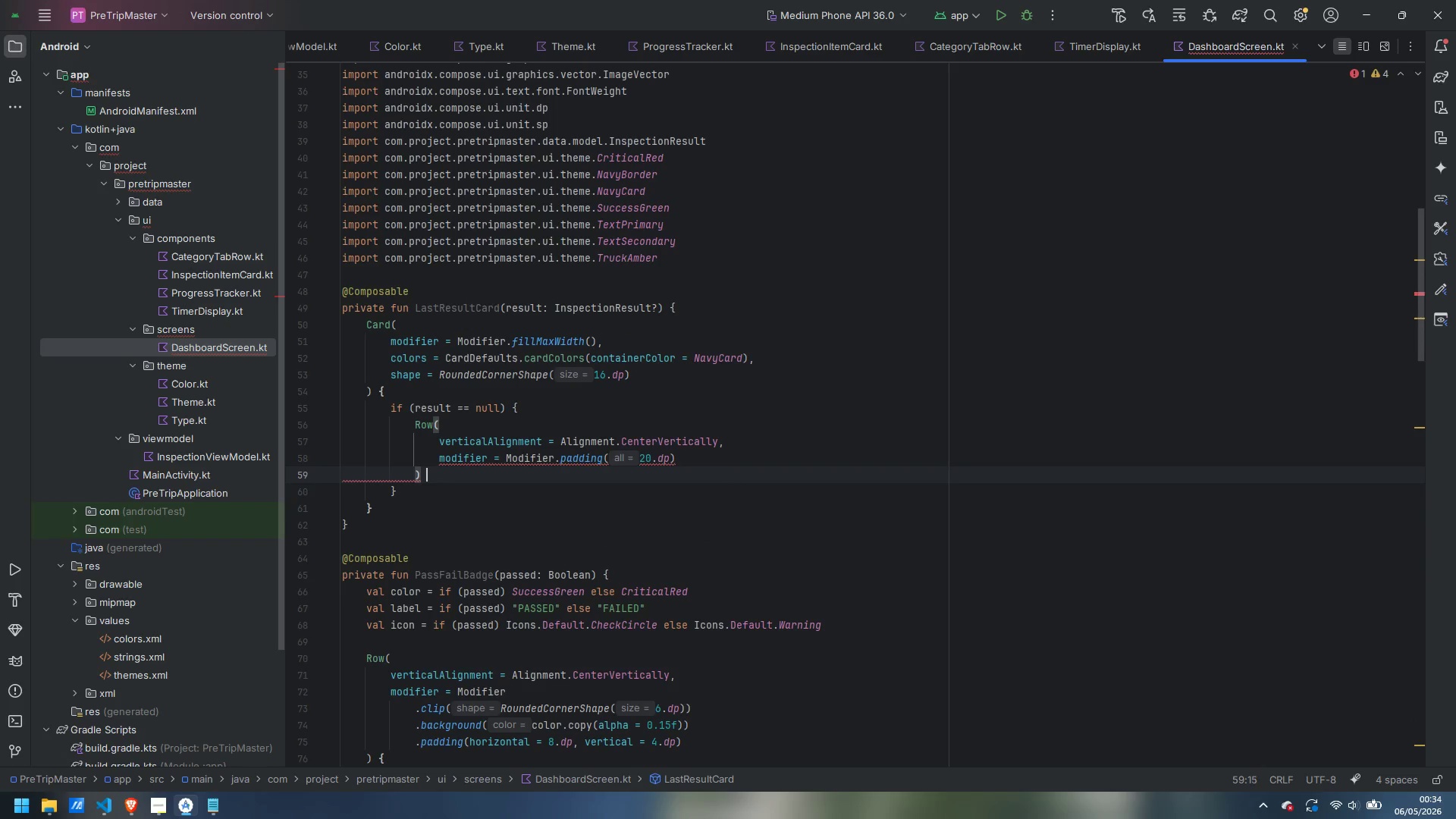 
key(Shift+BracketLeft)
 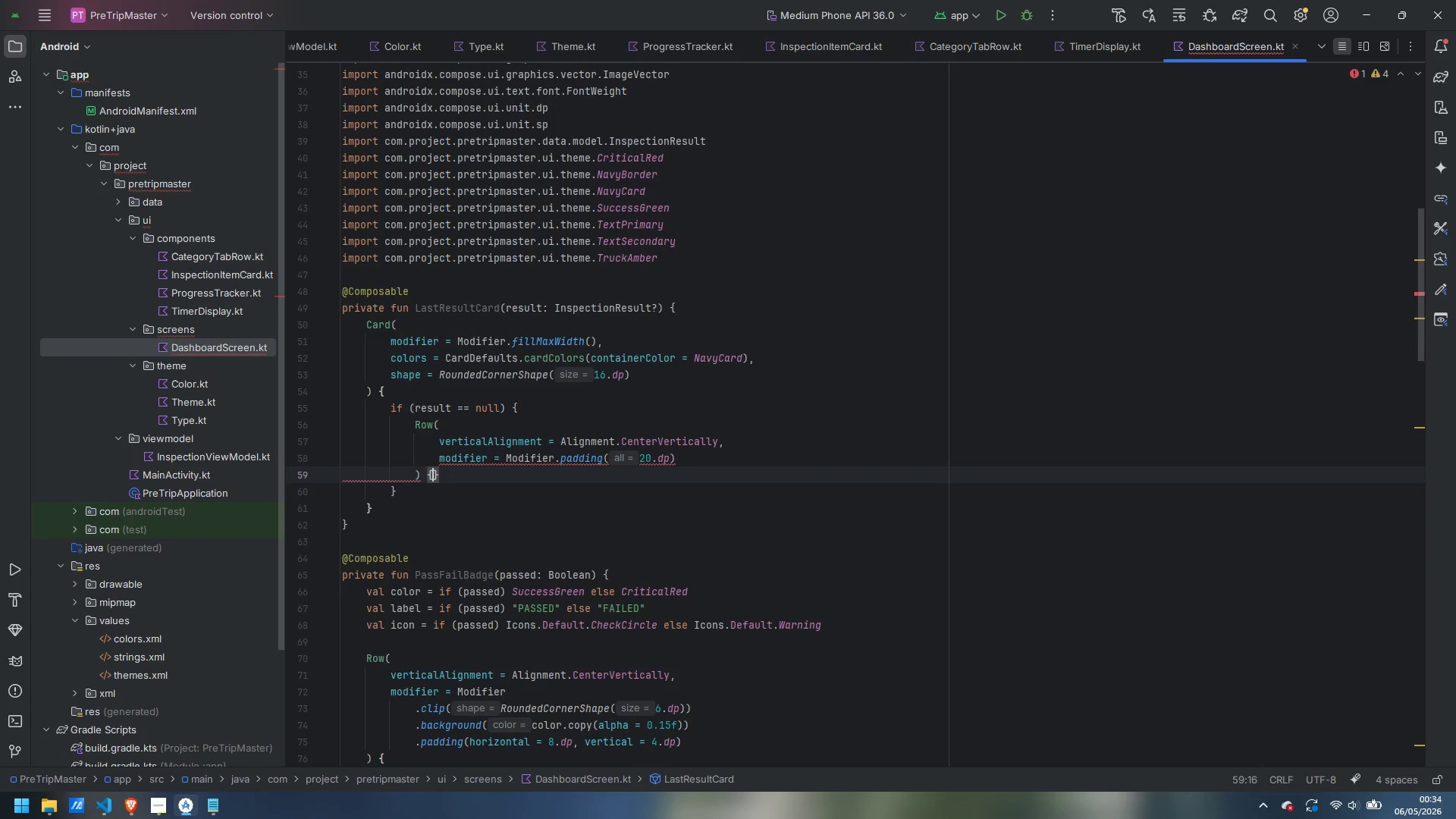 
key(Enter)
 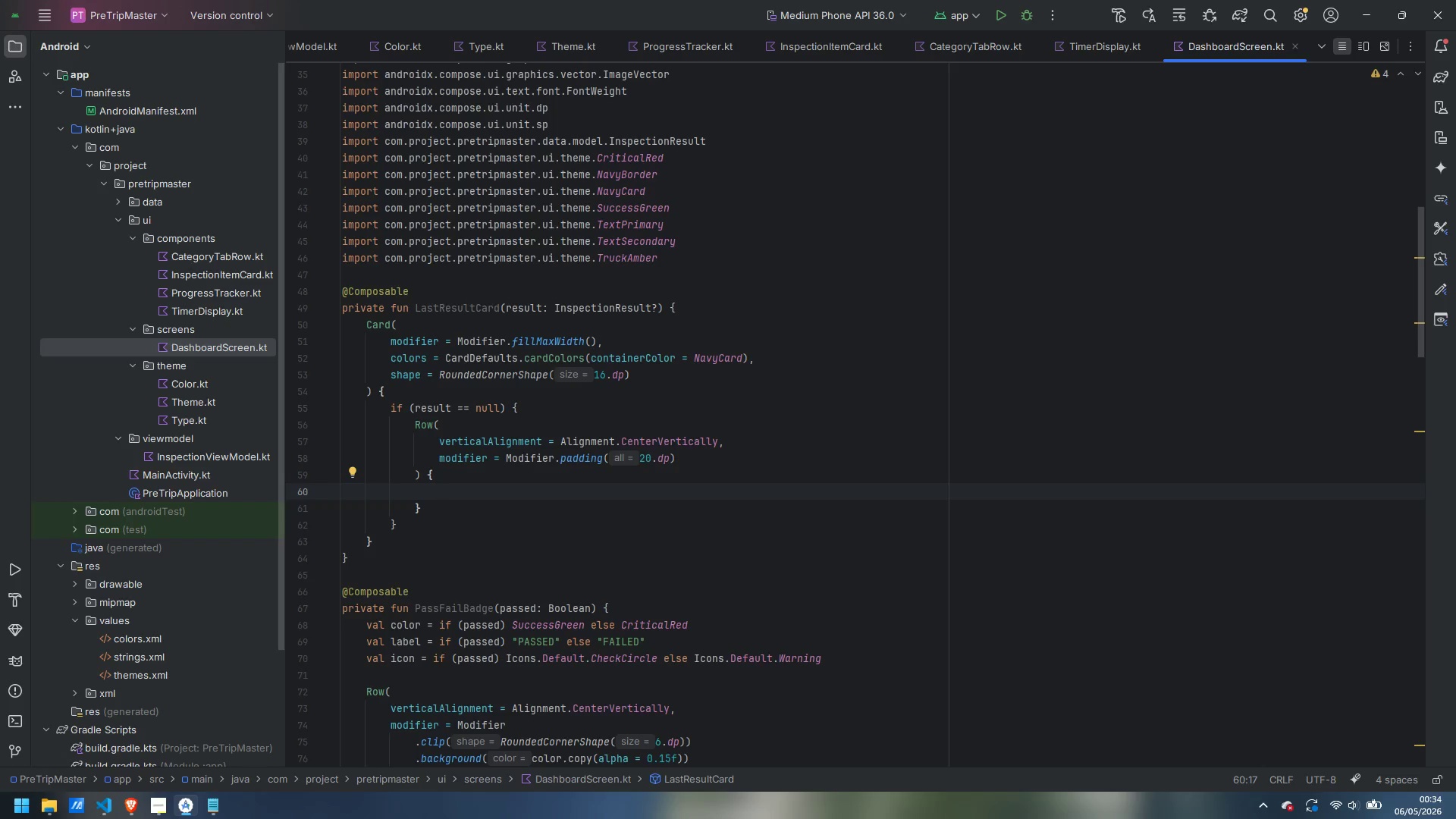 
wait(33.91)
 